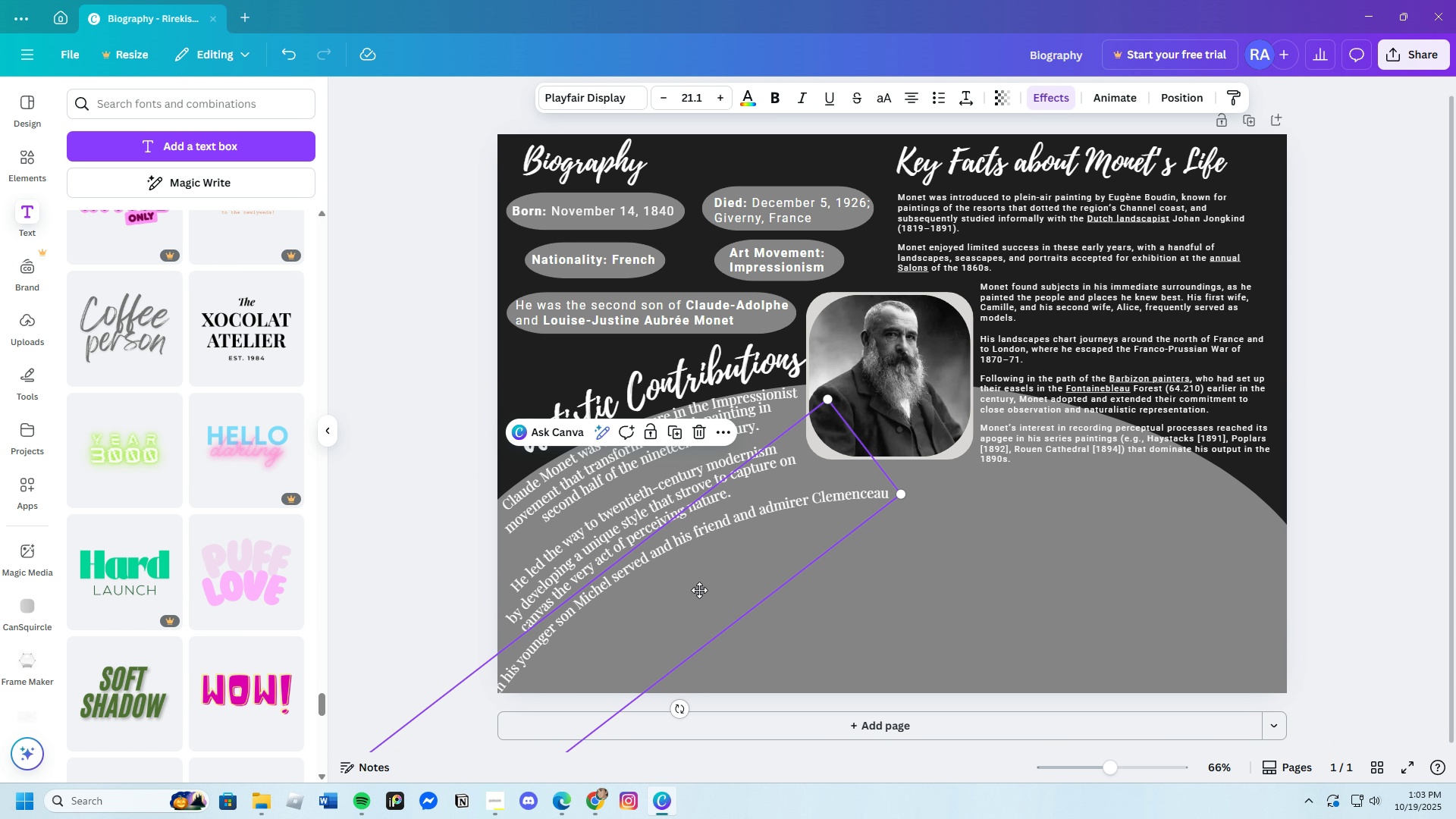 
left_click_drag(start_coordinate=[695, 597], to_coordinate=[897, 519])
 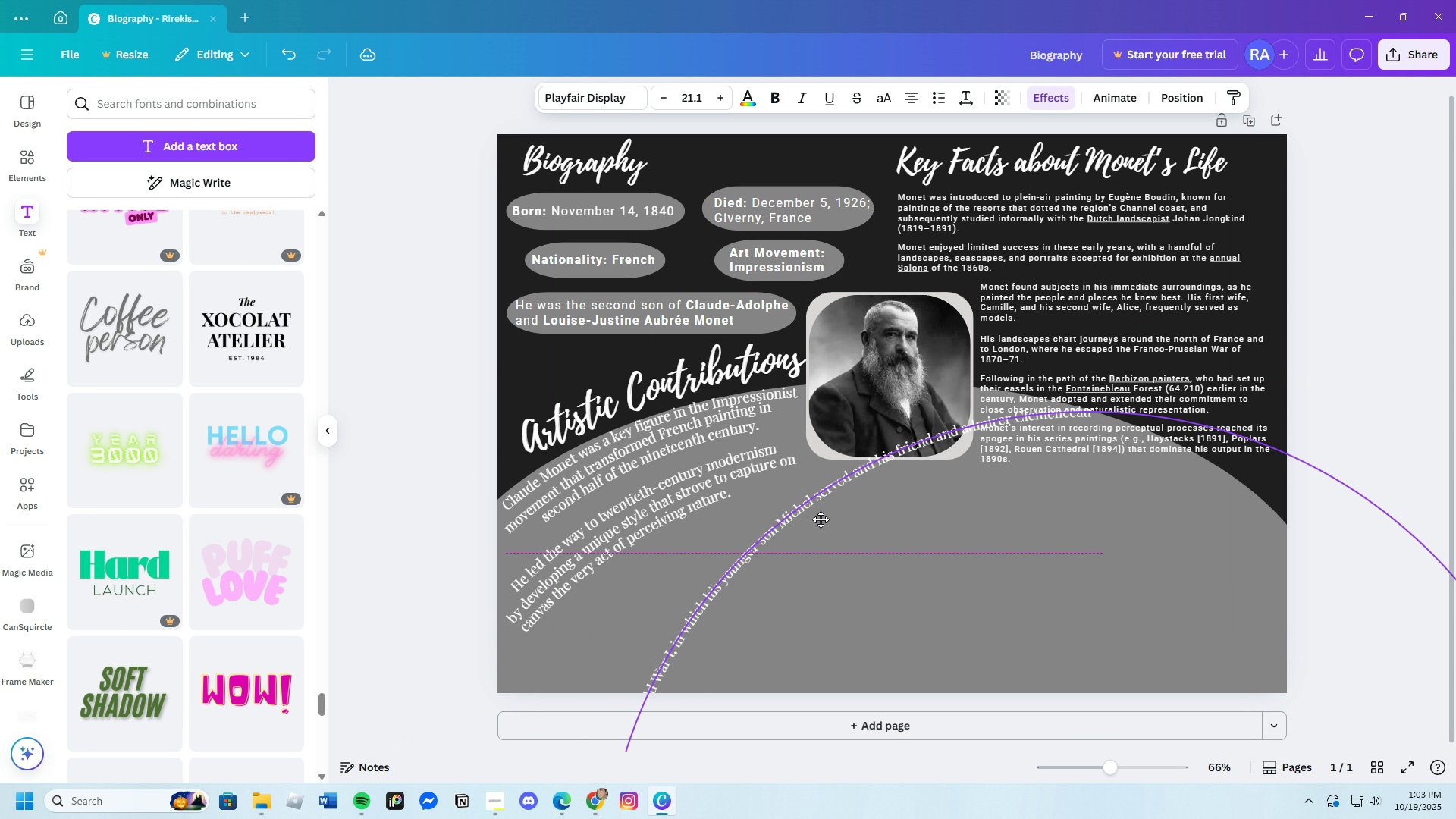 
left_click_drag(start_coordinate=[810, 549], to_coordinate=[901, 411])
 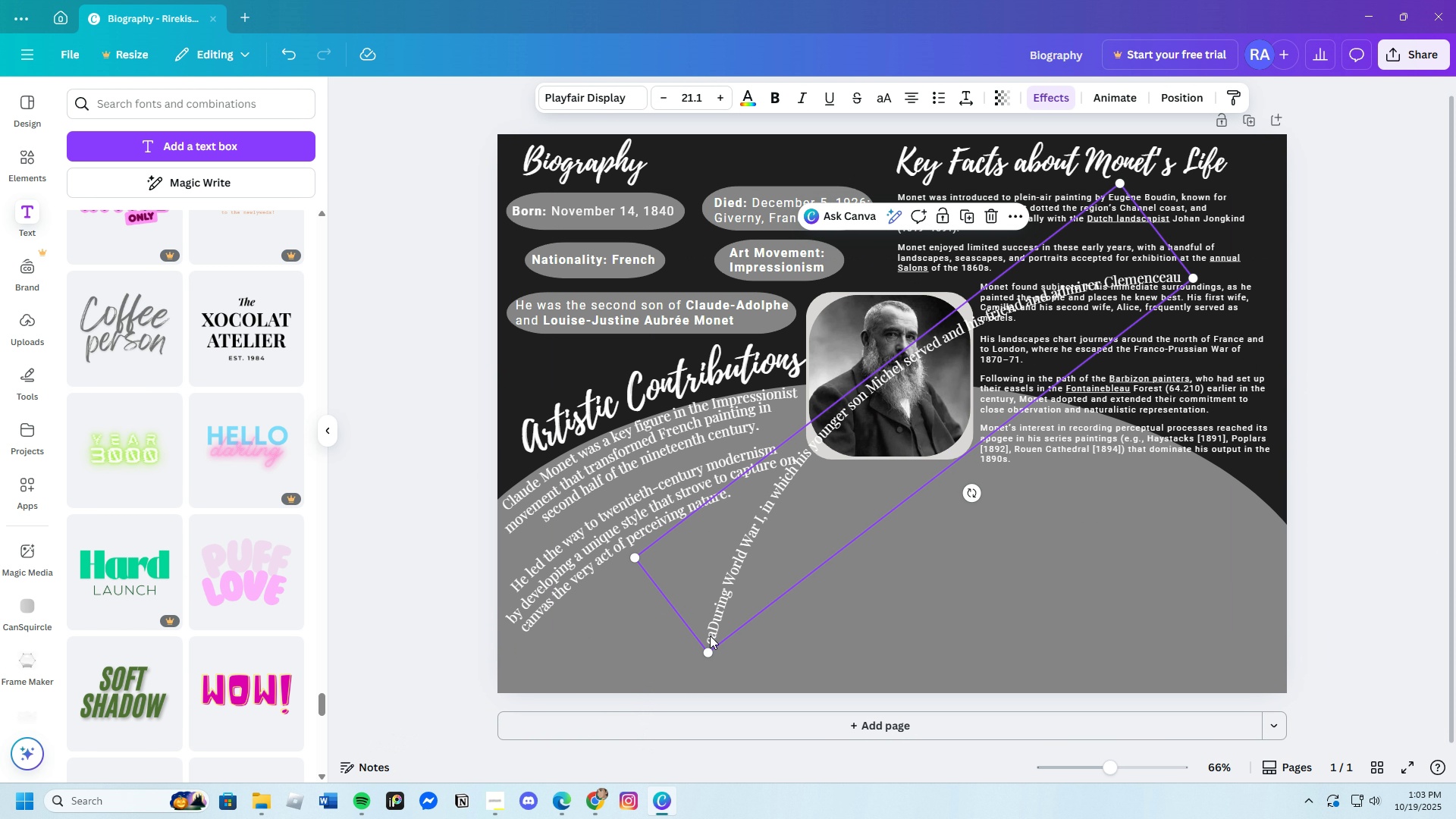 
left_click([710, 635])
 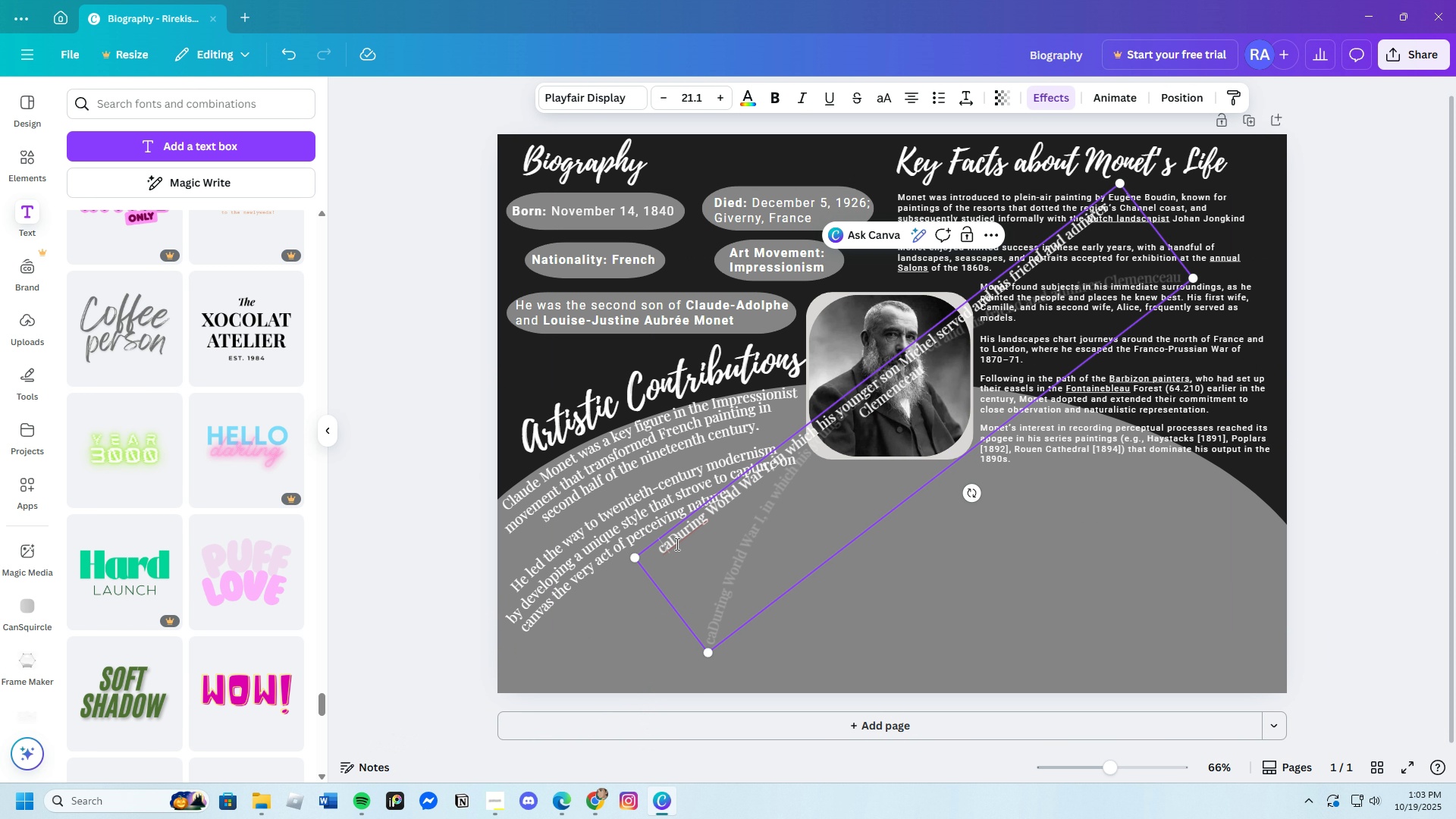 
left_click([676, 544])
 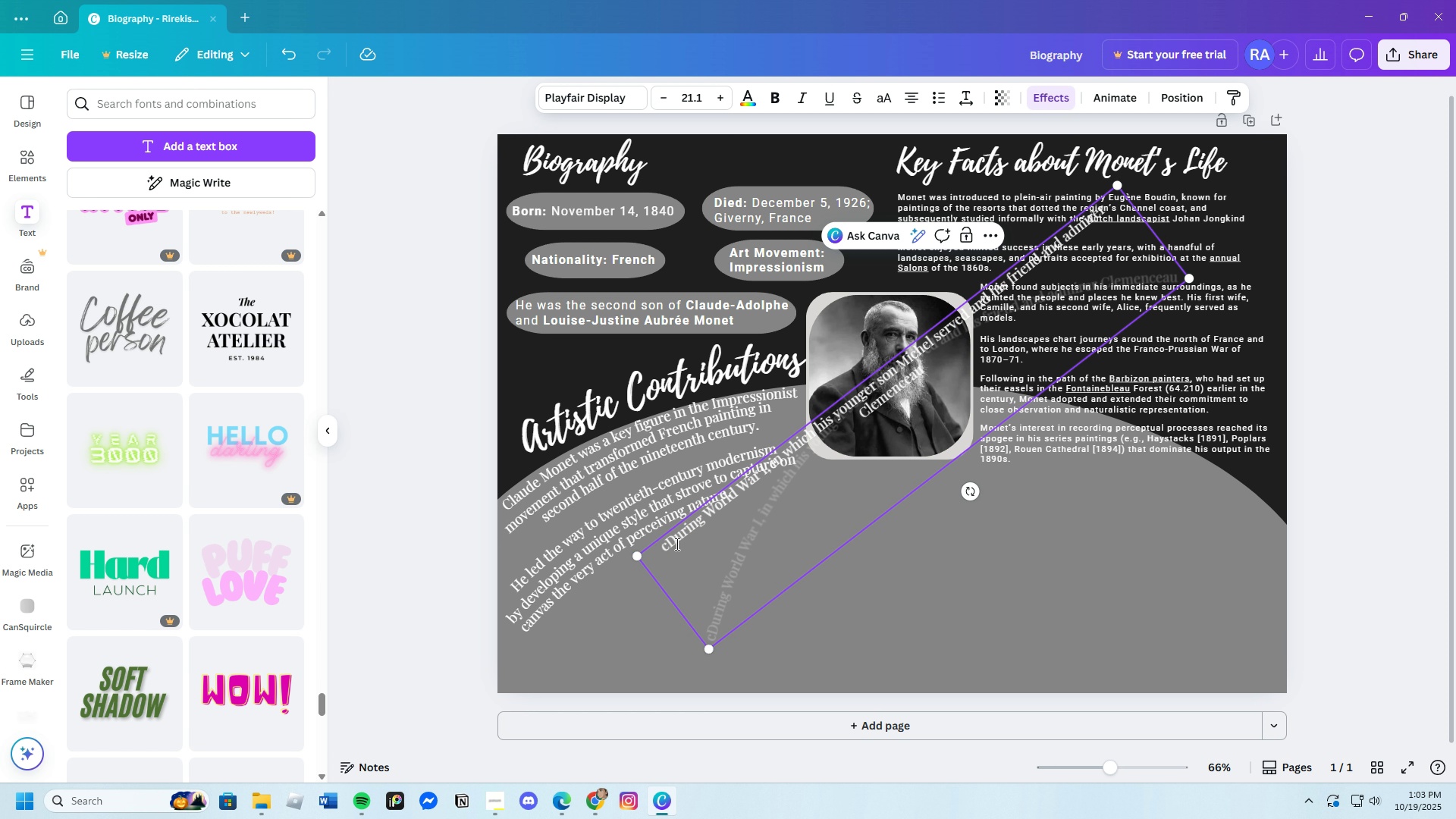 
key(Backspace)
 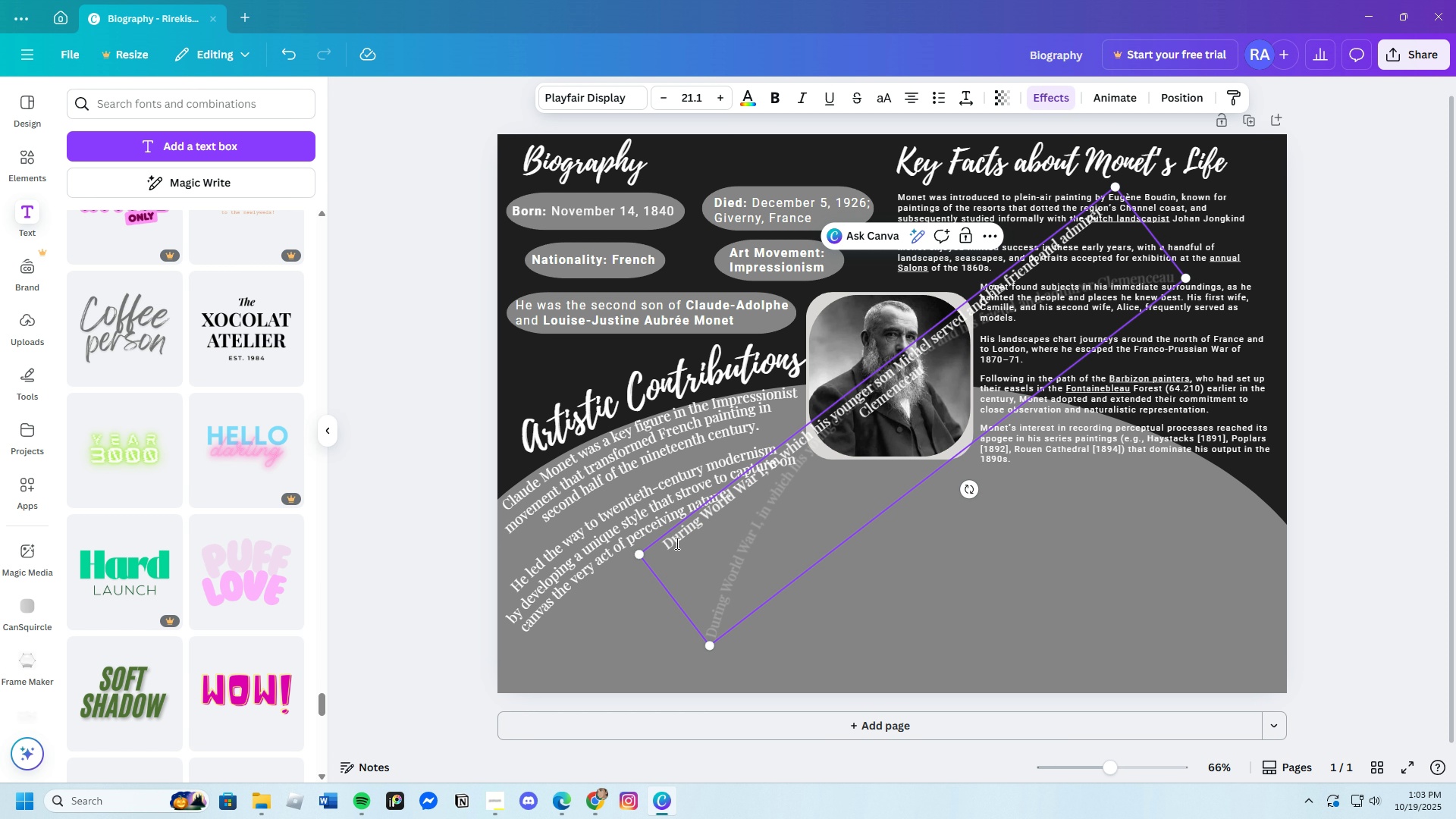 
key(Backspace)
 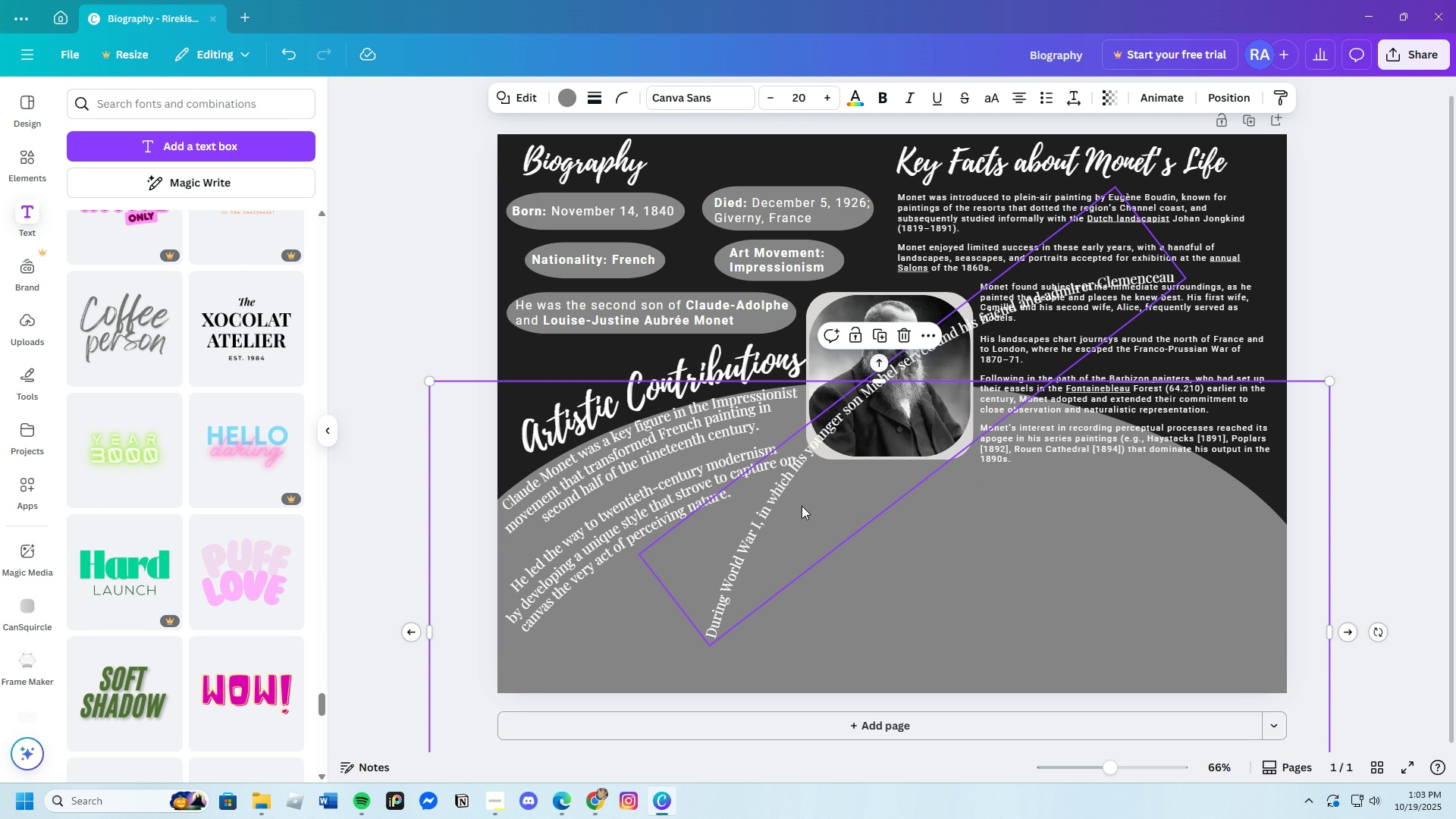 
left_click_drag(start_coordinate=[792, 512], to_coordinate=[746, 550])
 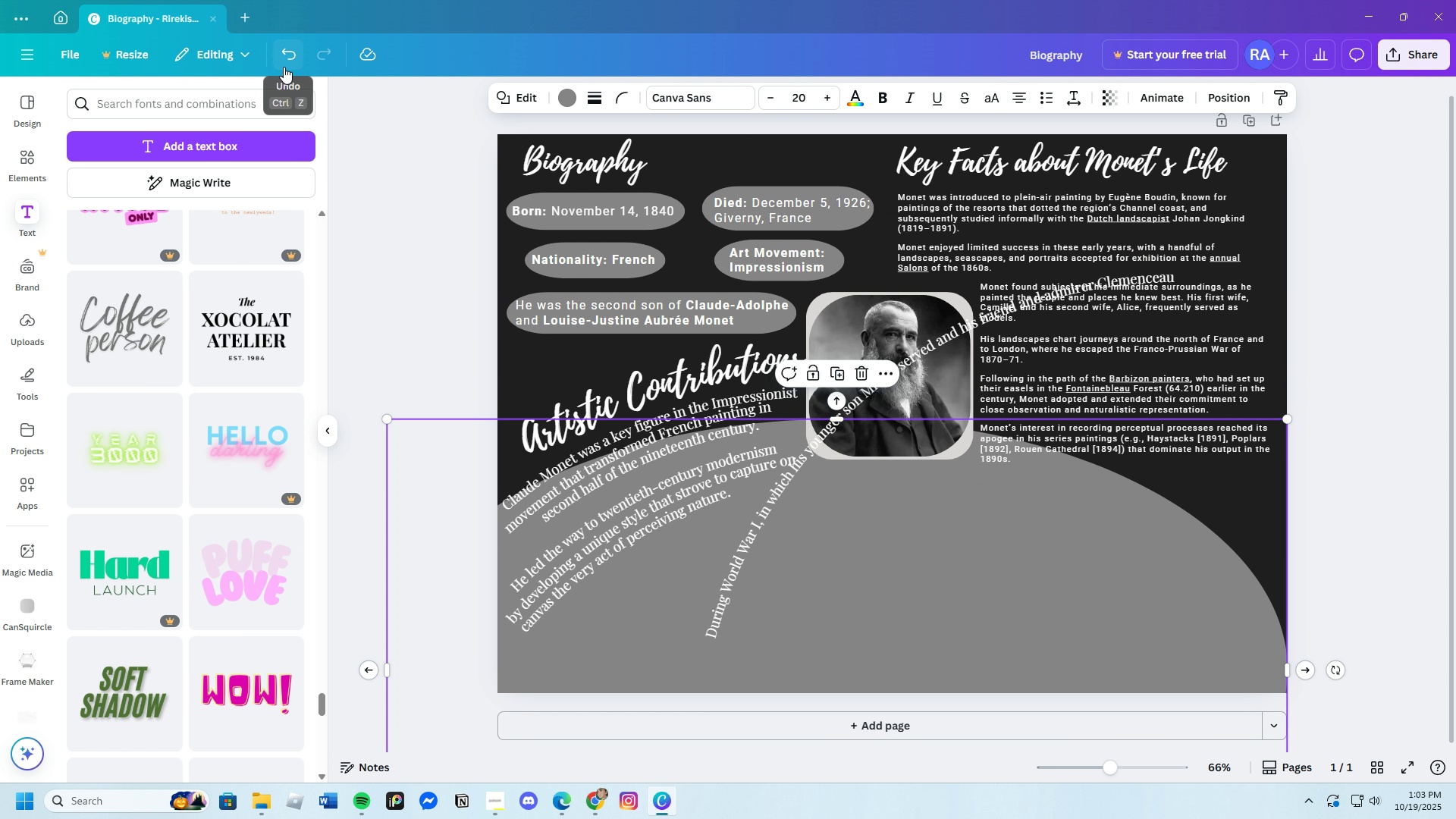 
left_click([284, 67])
 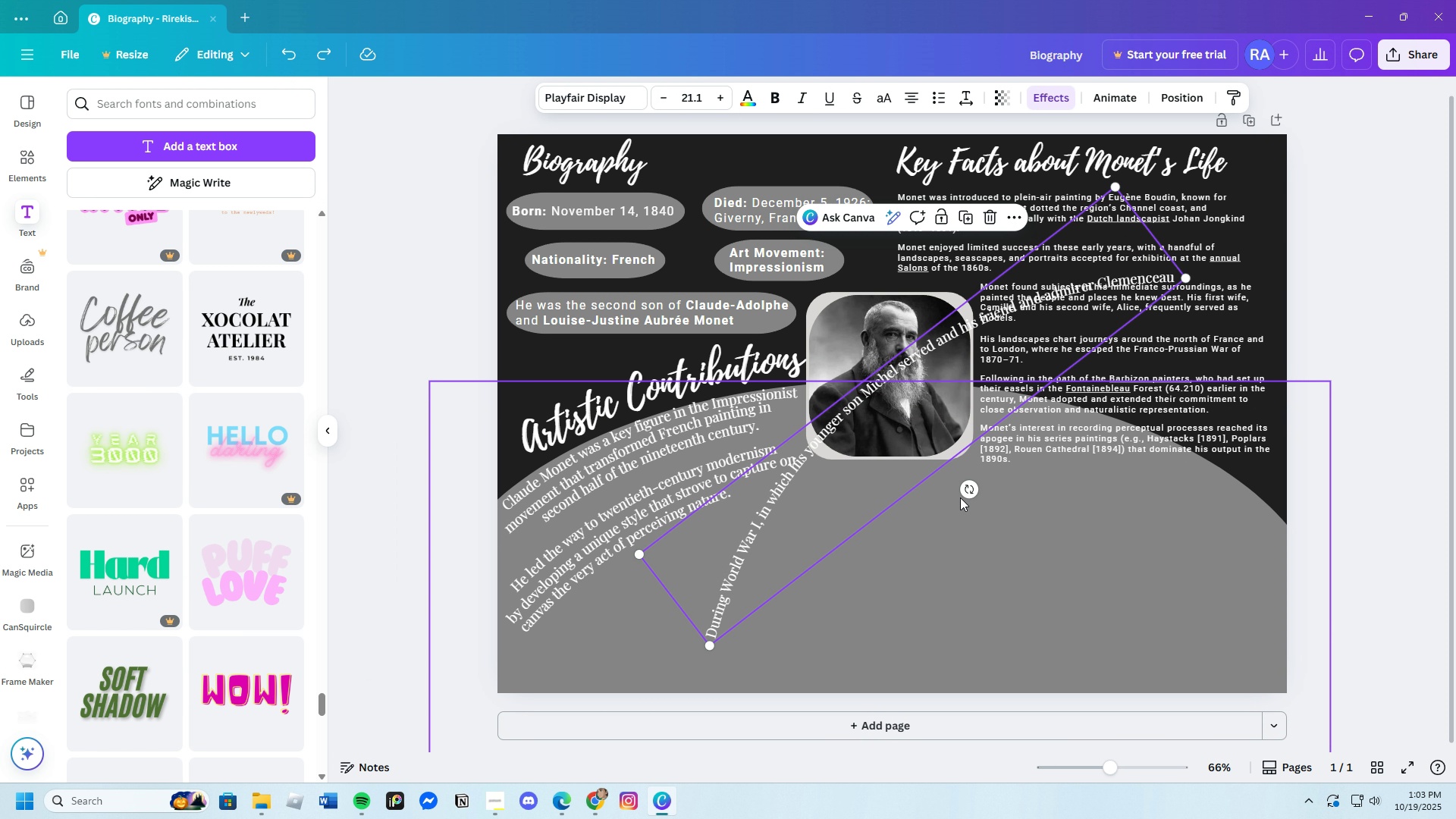 
left_click_drag(start_coordinate=[964, 494], to_coordinate=[948, 564])
 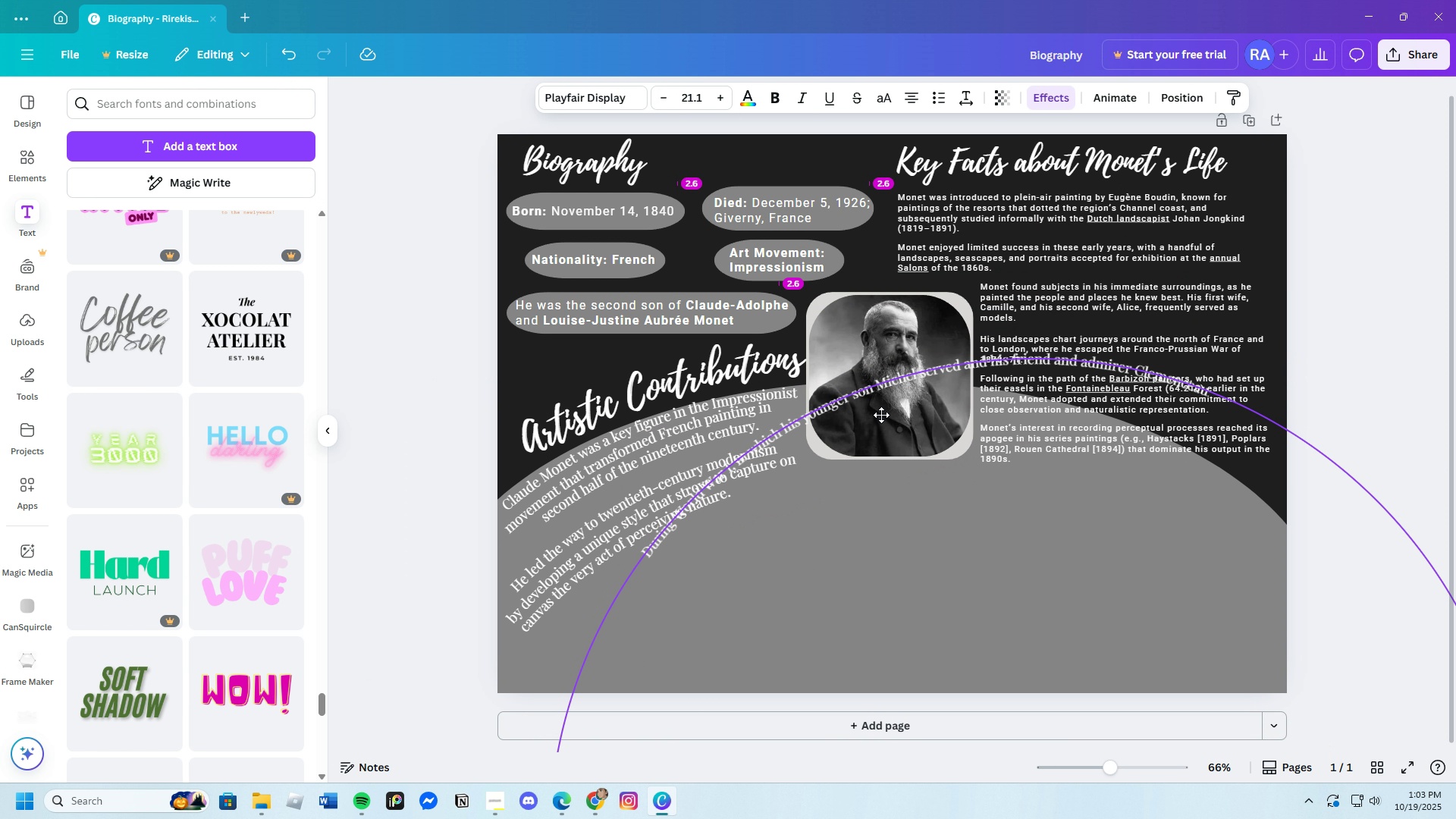 
left_click_drag(start_coordinate=[882, 382], to_coordinate=[745, 510])
 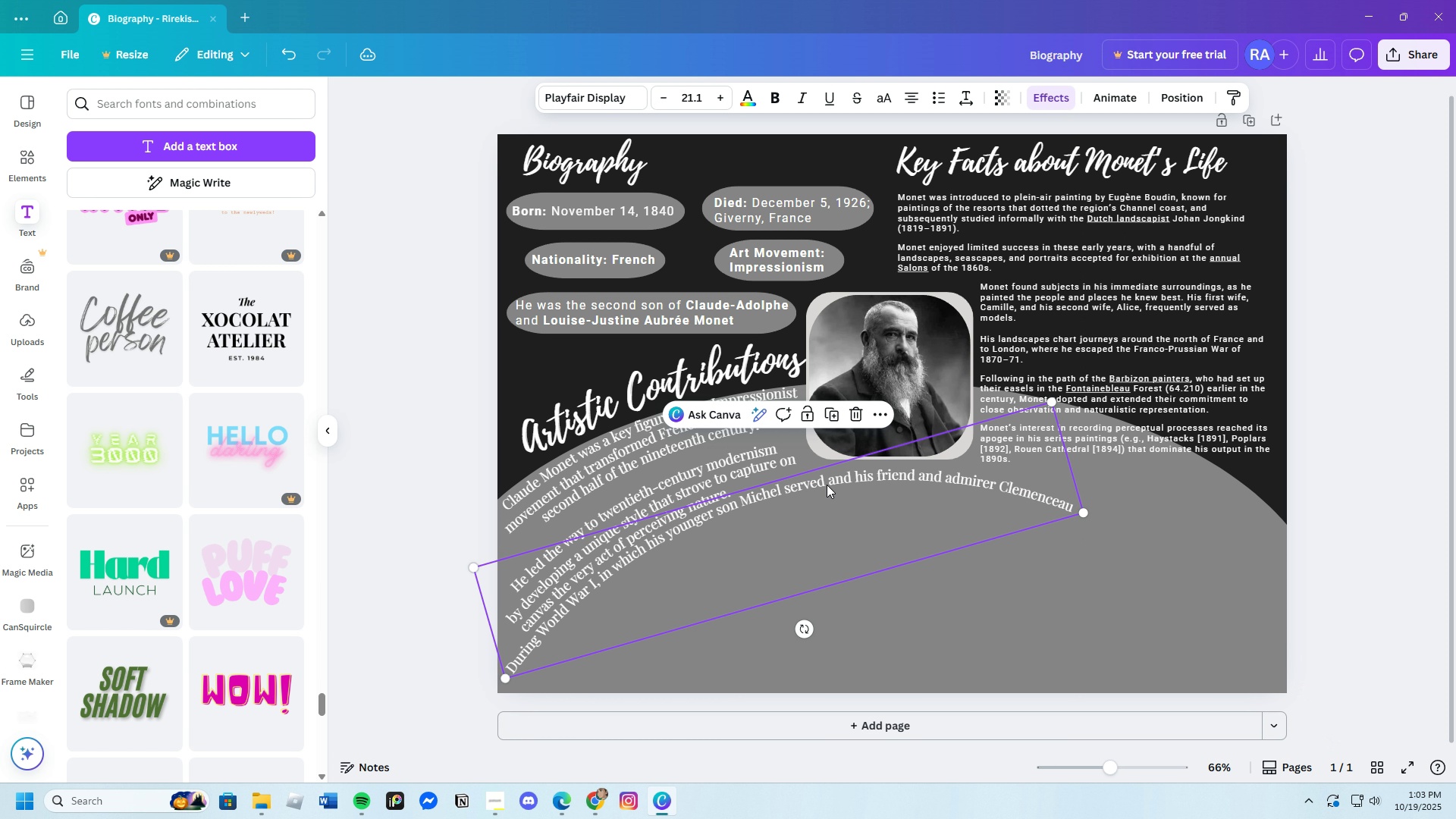 
left_click([827, 485])
 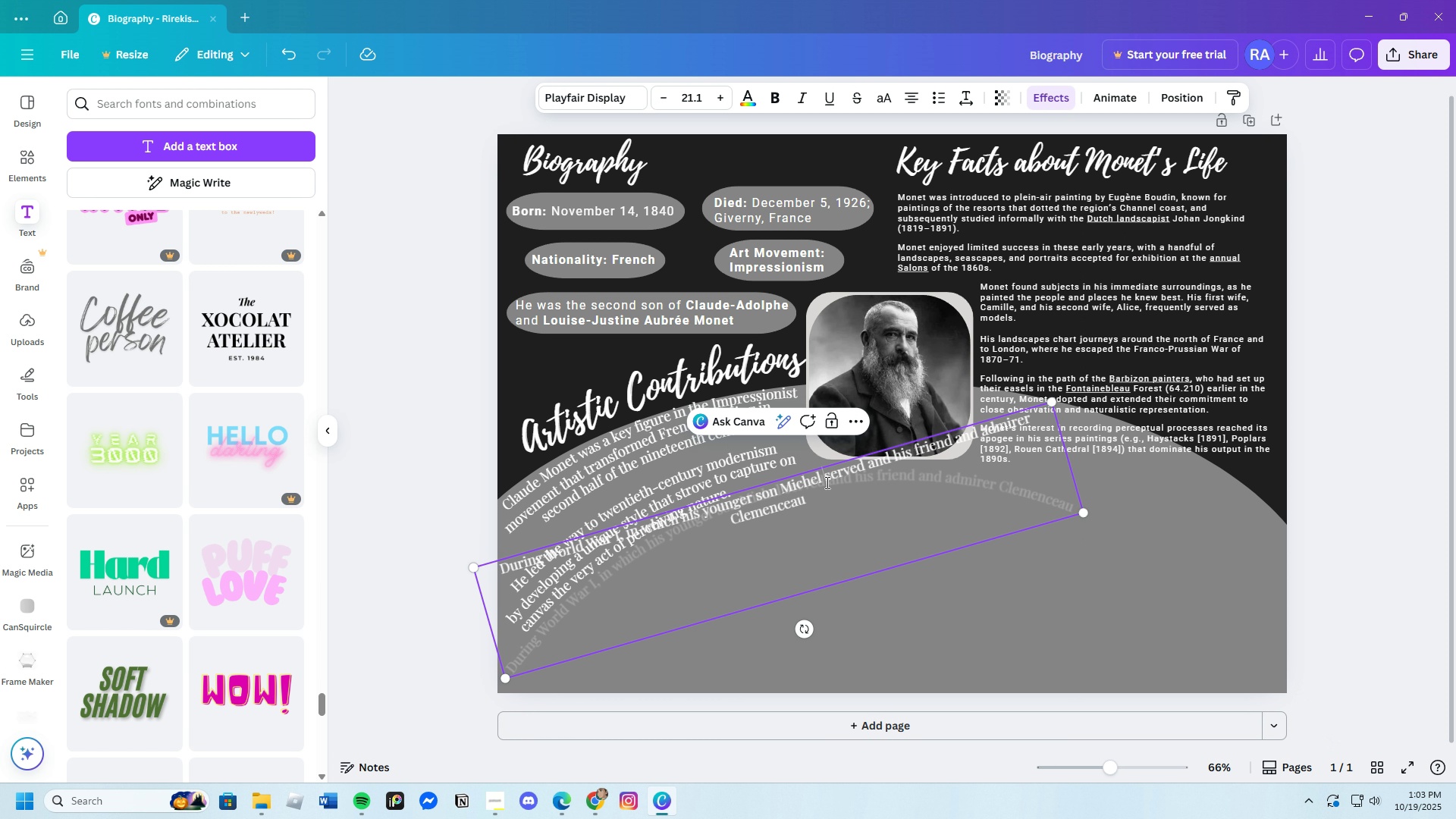 
left_click_drag(start_coordinate=[826, 482], to_coordinate=[865, 497])
 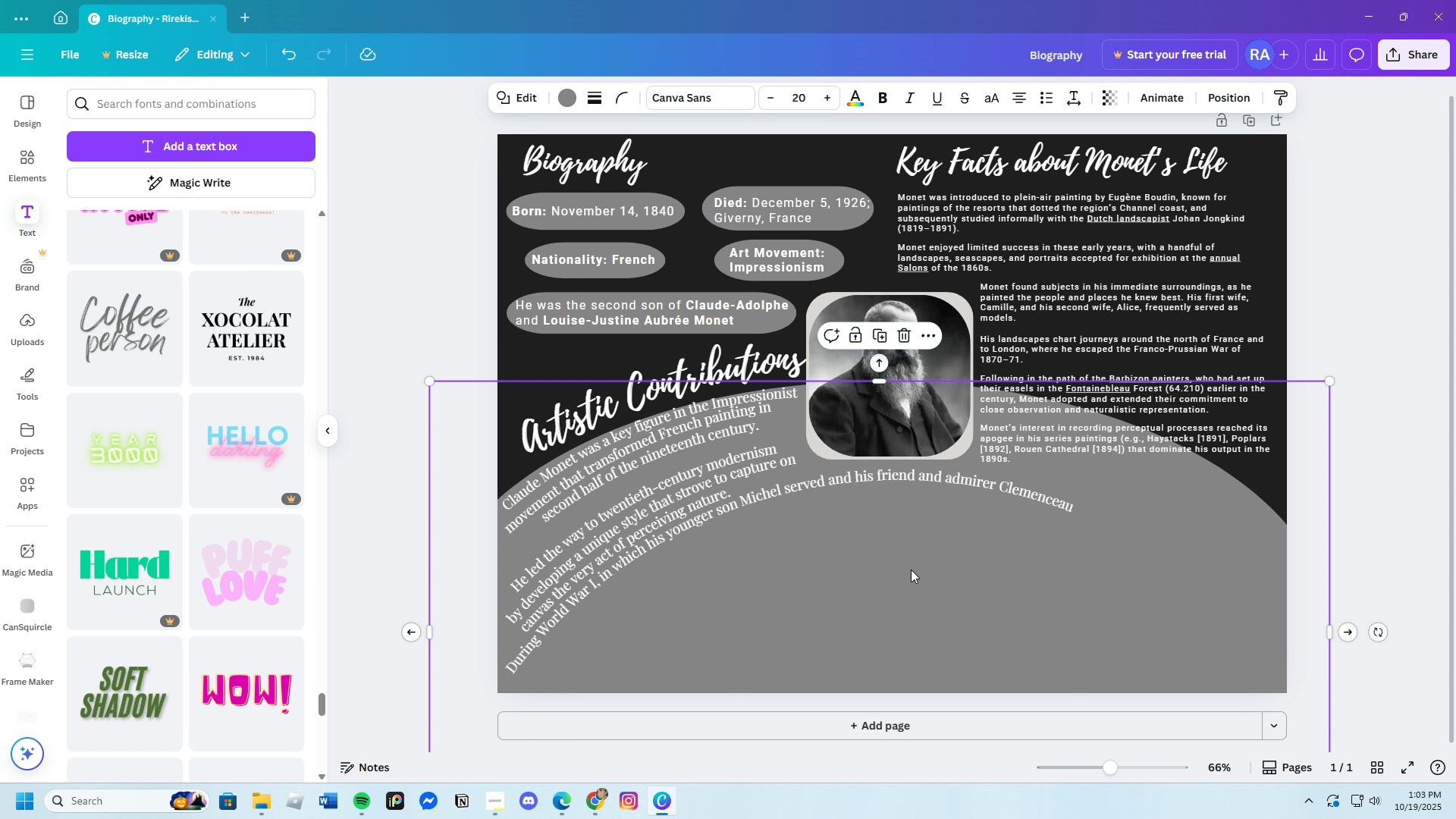 
left_click([911, 570])
 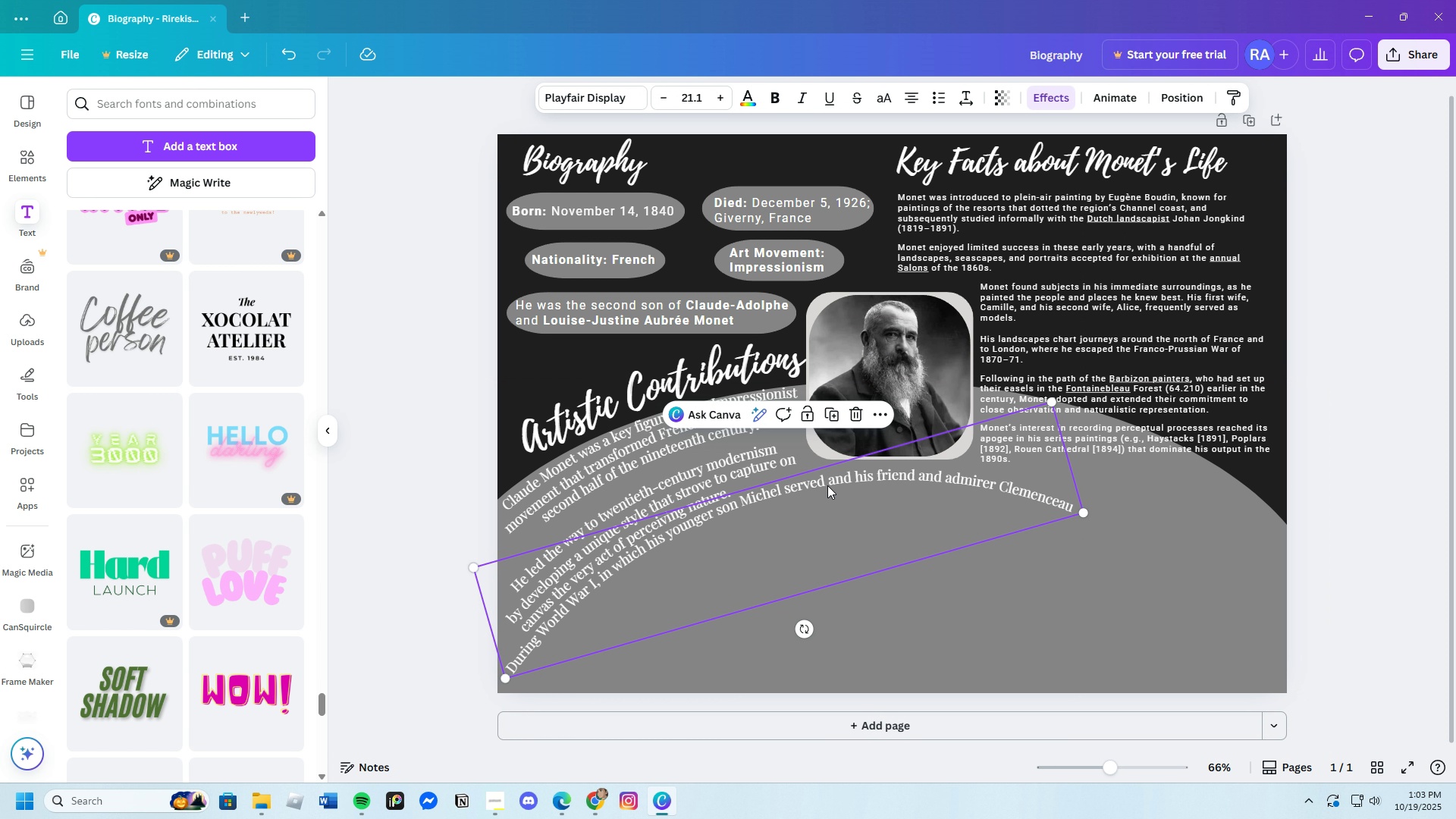 
left_click([827, 485])
 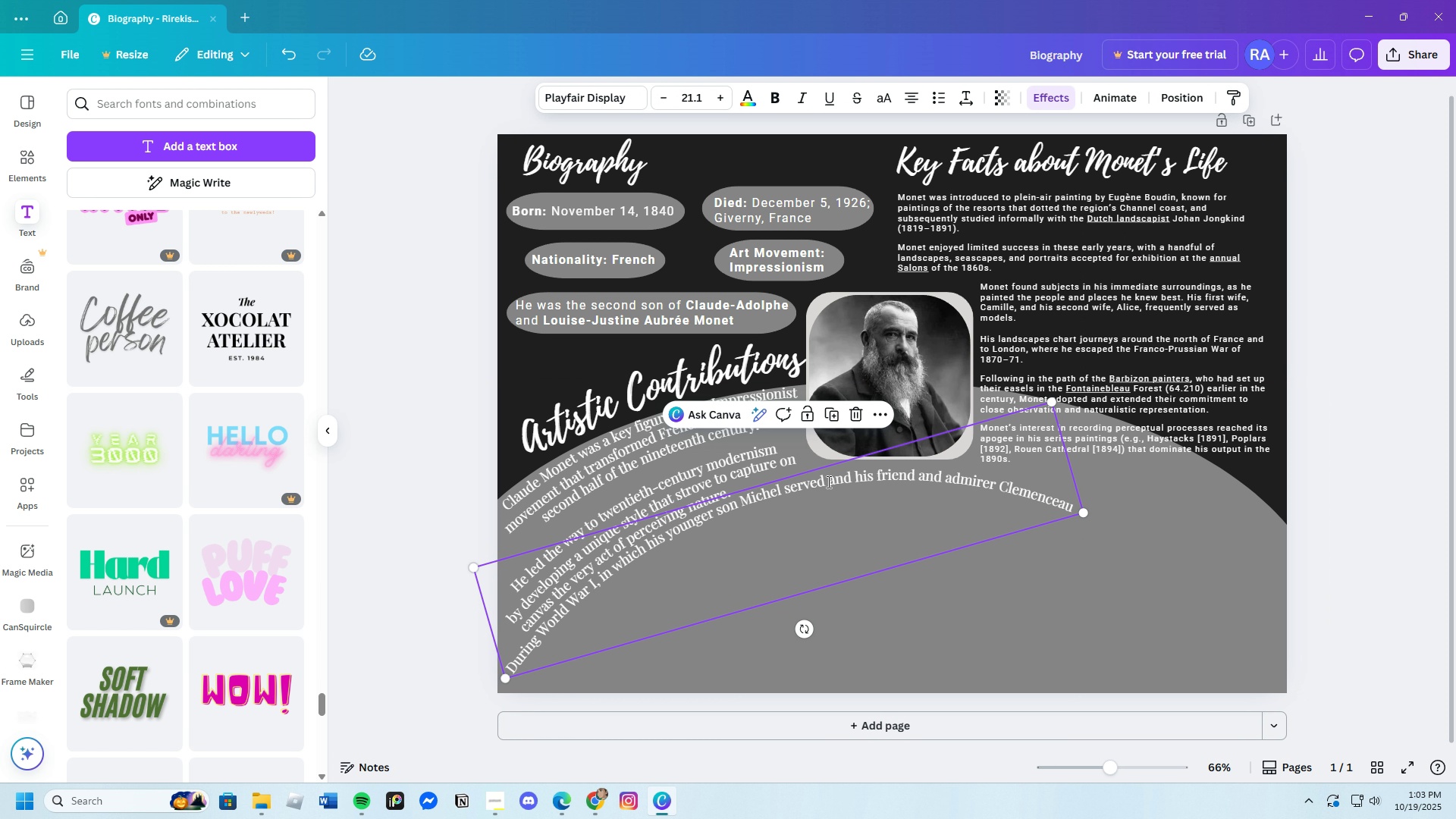 
left_click([827, 482])
 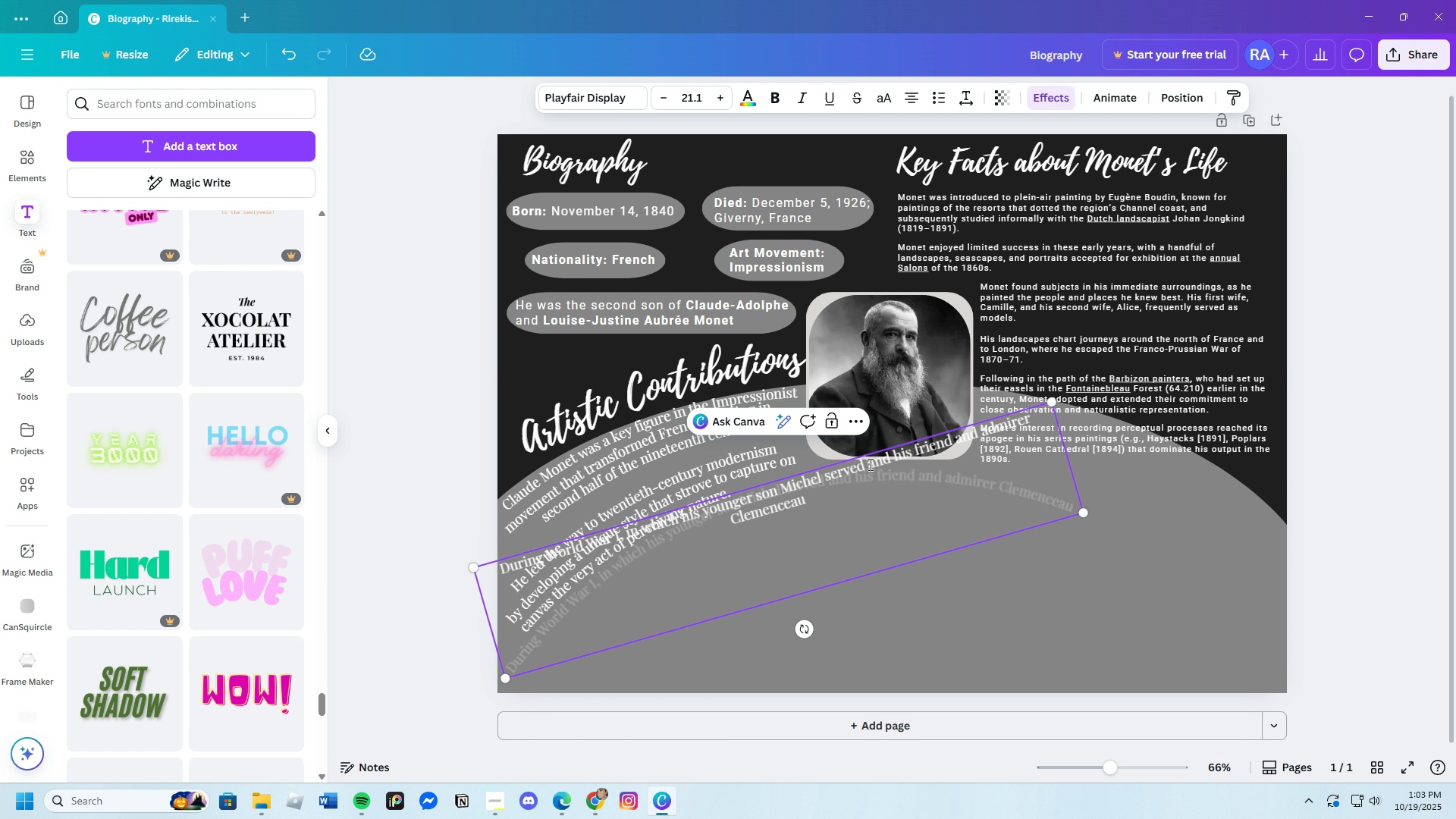 
left_click_drag(start_coordinate=[869, 464], to_coordinate=[959, 475])
 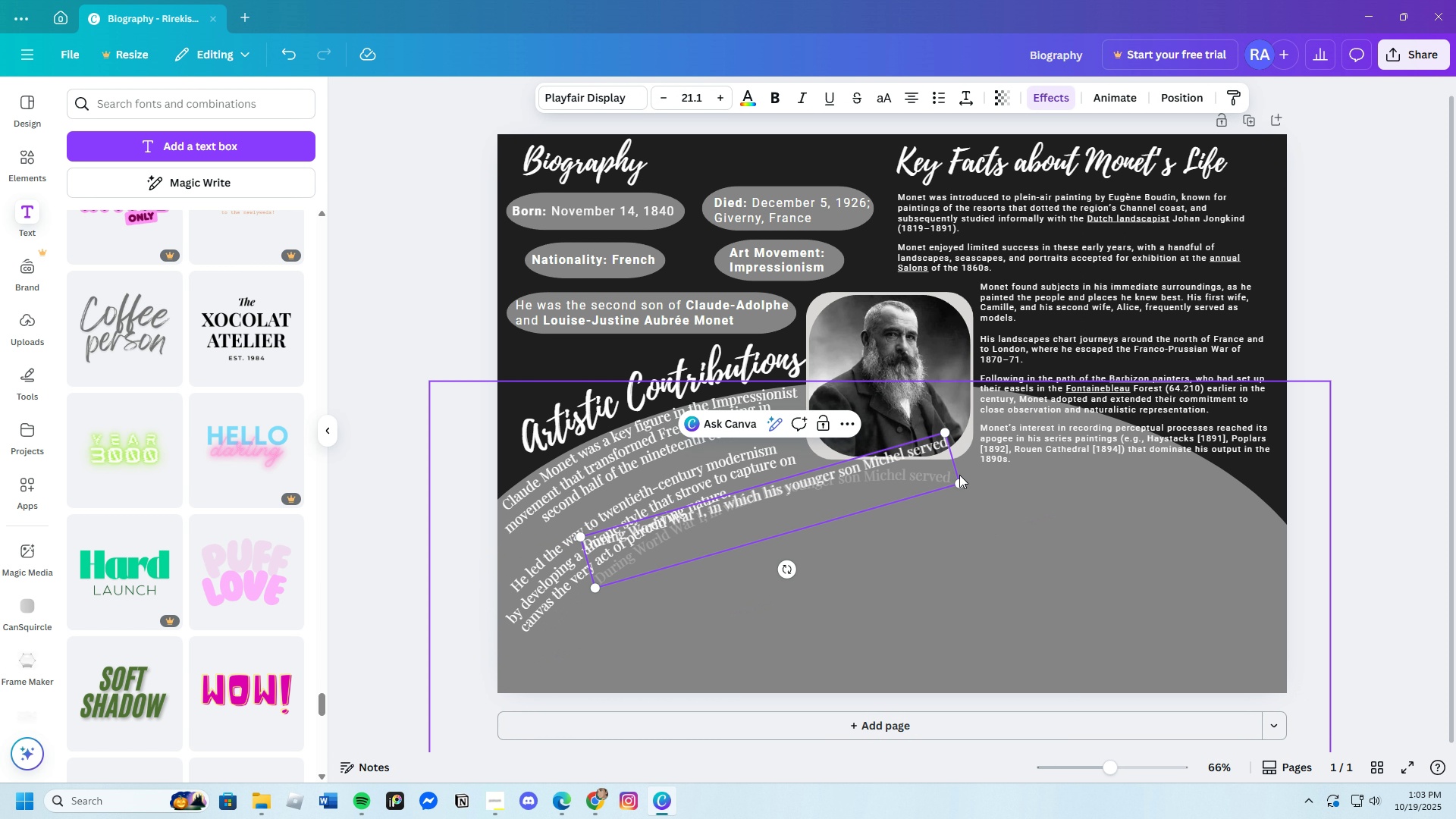 
key(Backspace)
 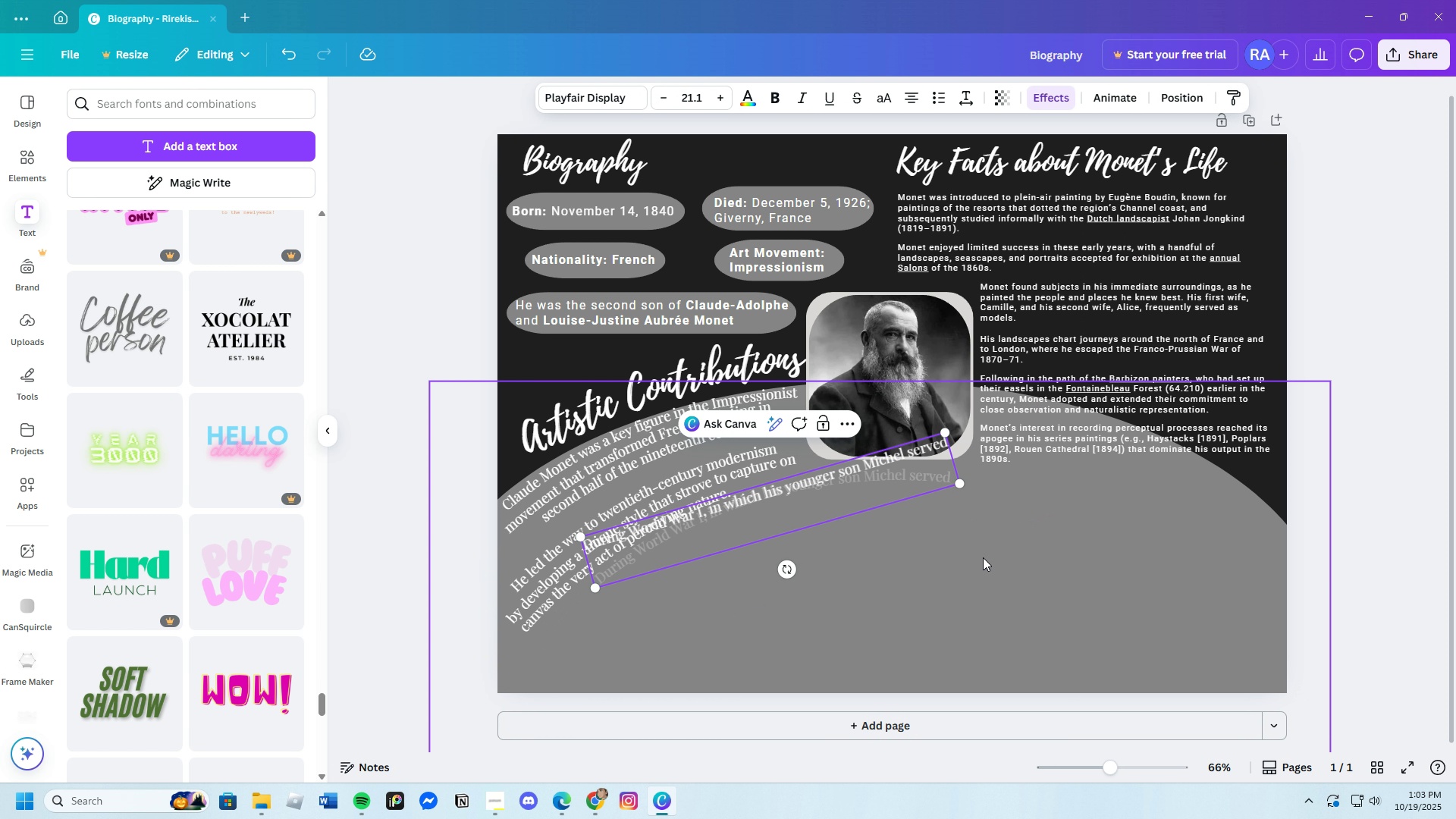 
left_click([983, 557])
 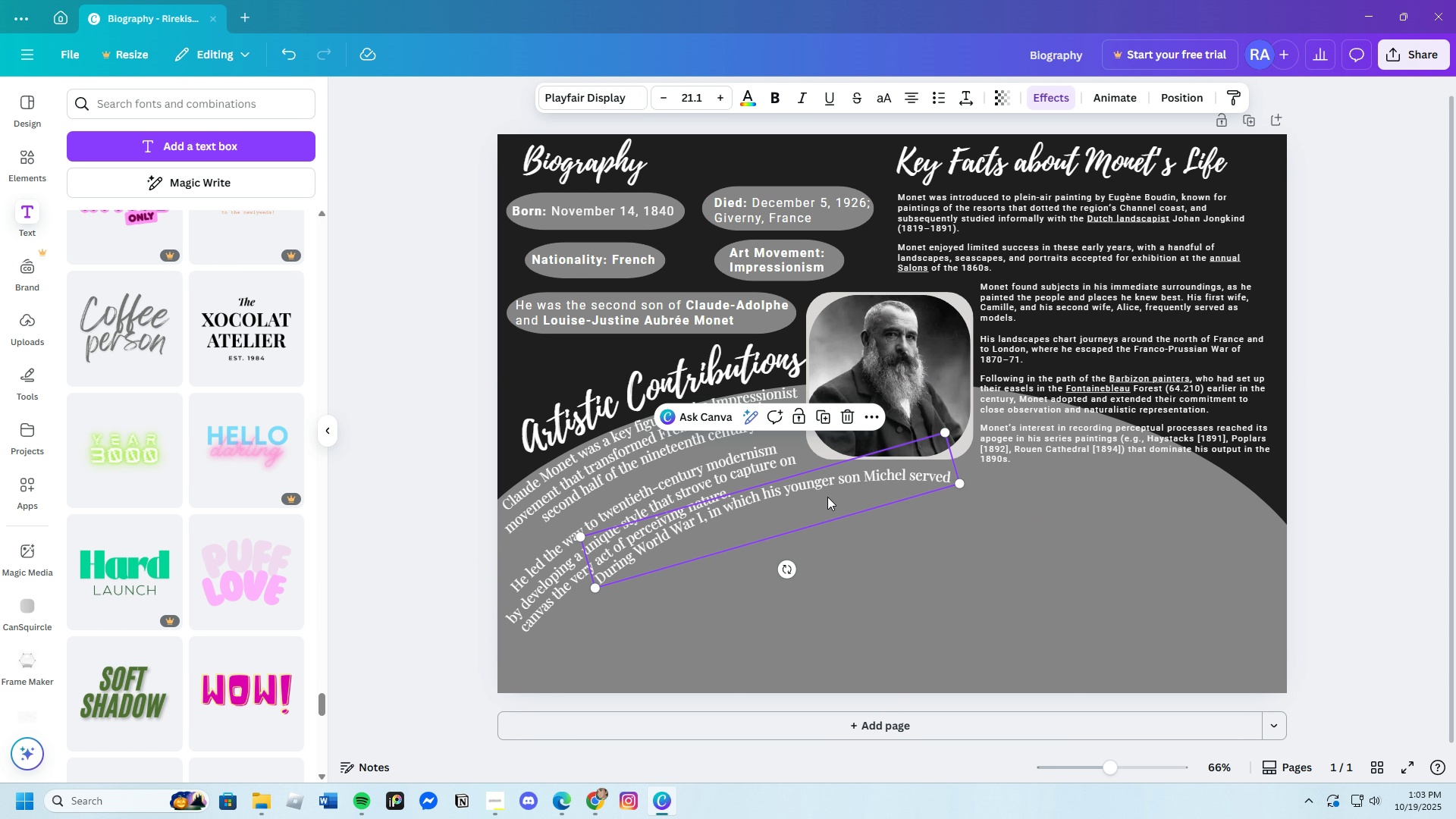 
left_click([827, 497])
 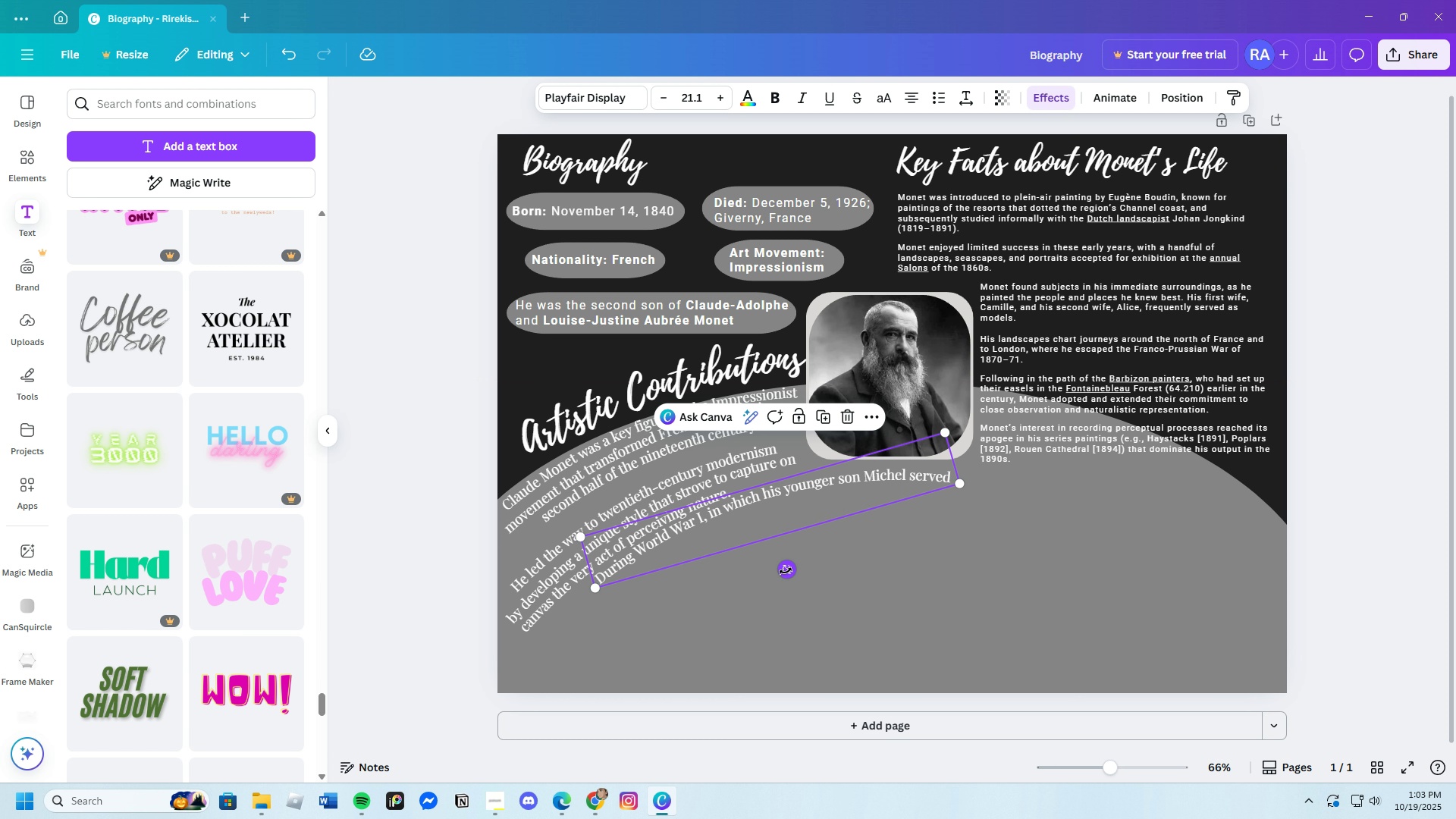 
left_click_drag(start_coordinate=[786, 571], to_coordinate=[796, 575])
 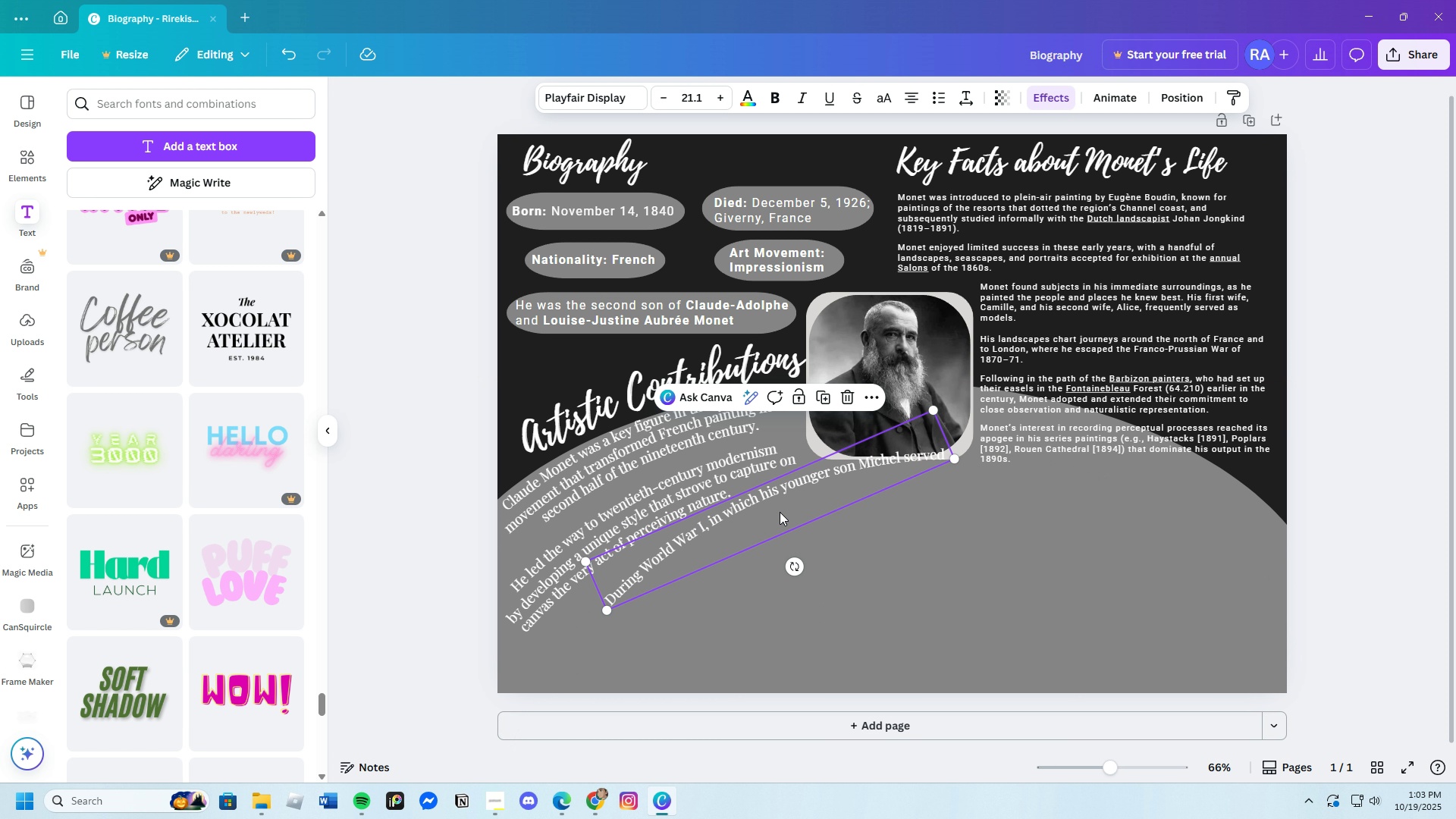 
left_click_drag(start_coordinate=[780, 511], to_coordinate=[673, 592])
 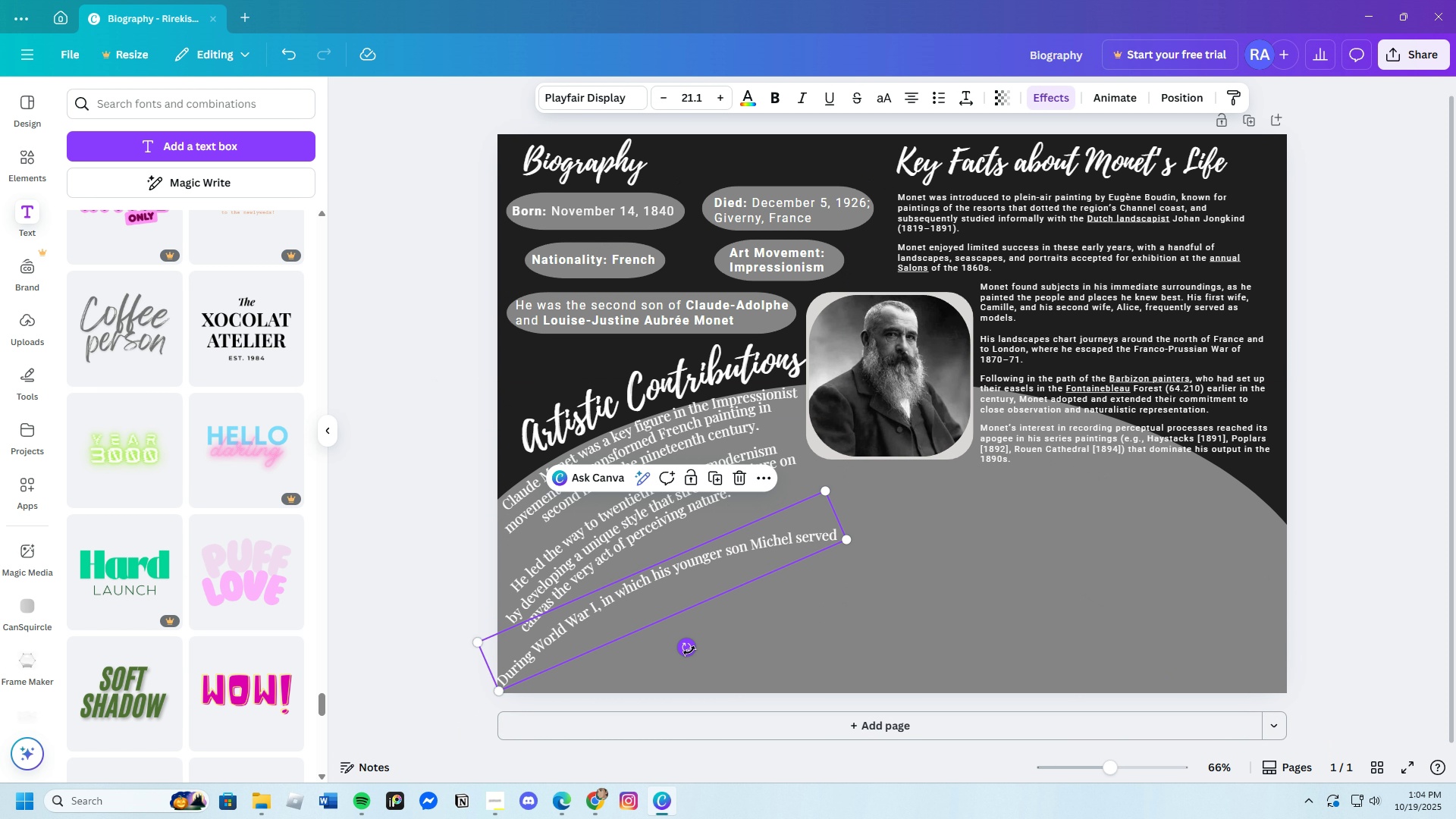 
left_click_drag(start_coordinate=[689, 651], to_coordinate=[701, 649])
 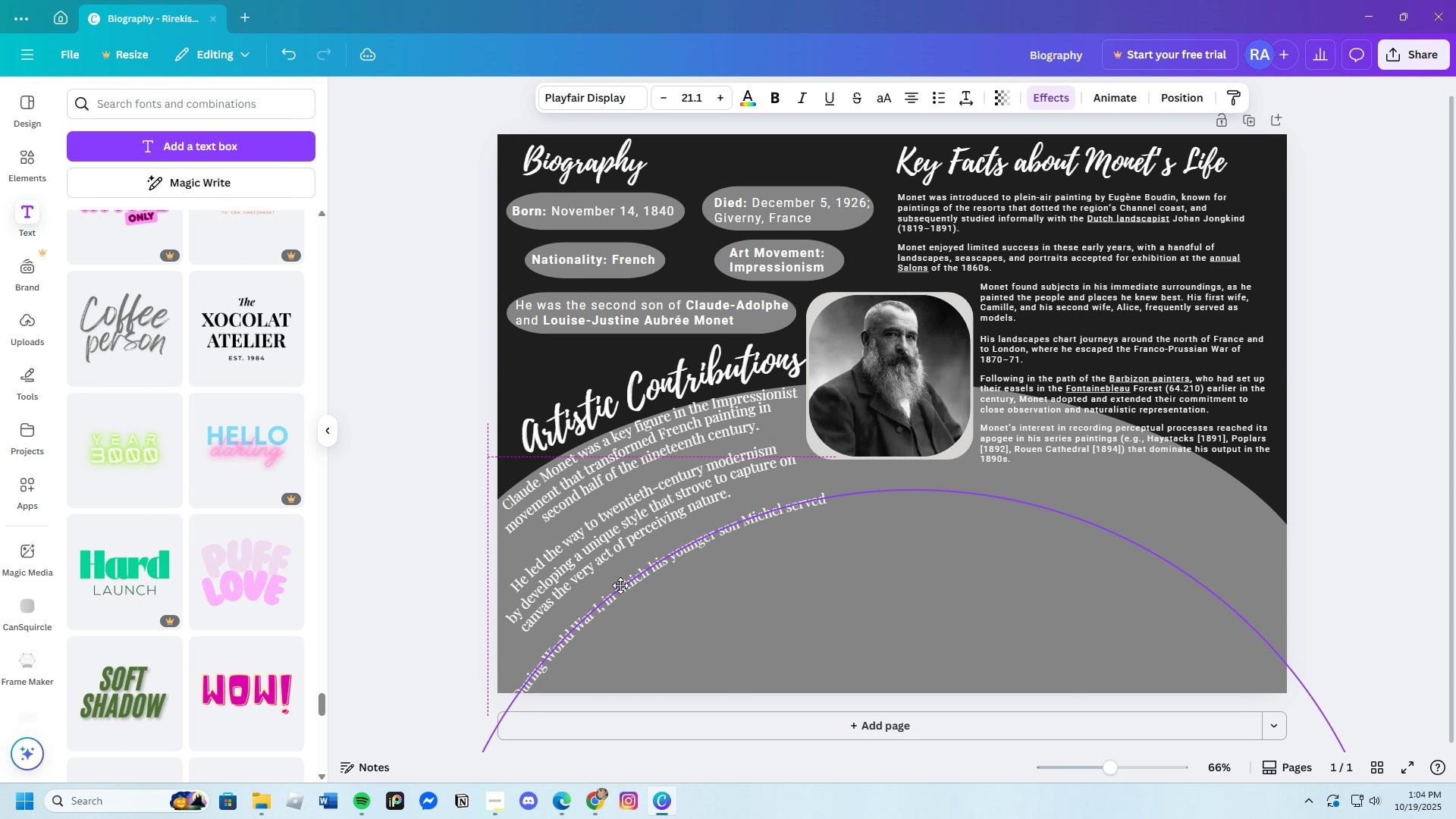 
left_click_drag(start_coordinate=[621, 598], to_coordinate=[612, 573])
 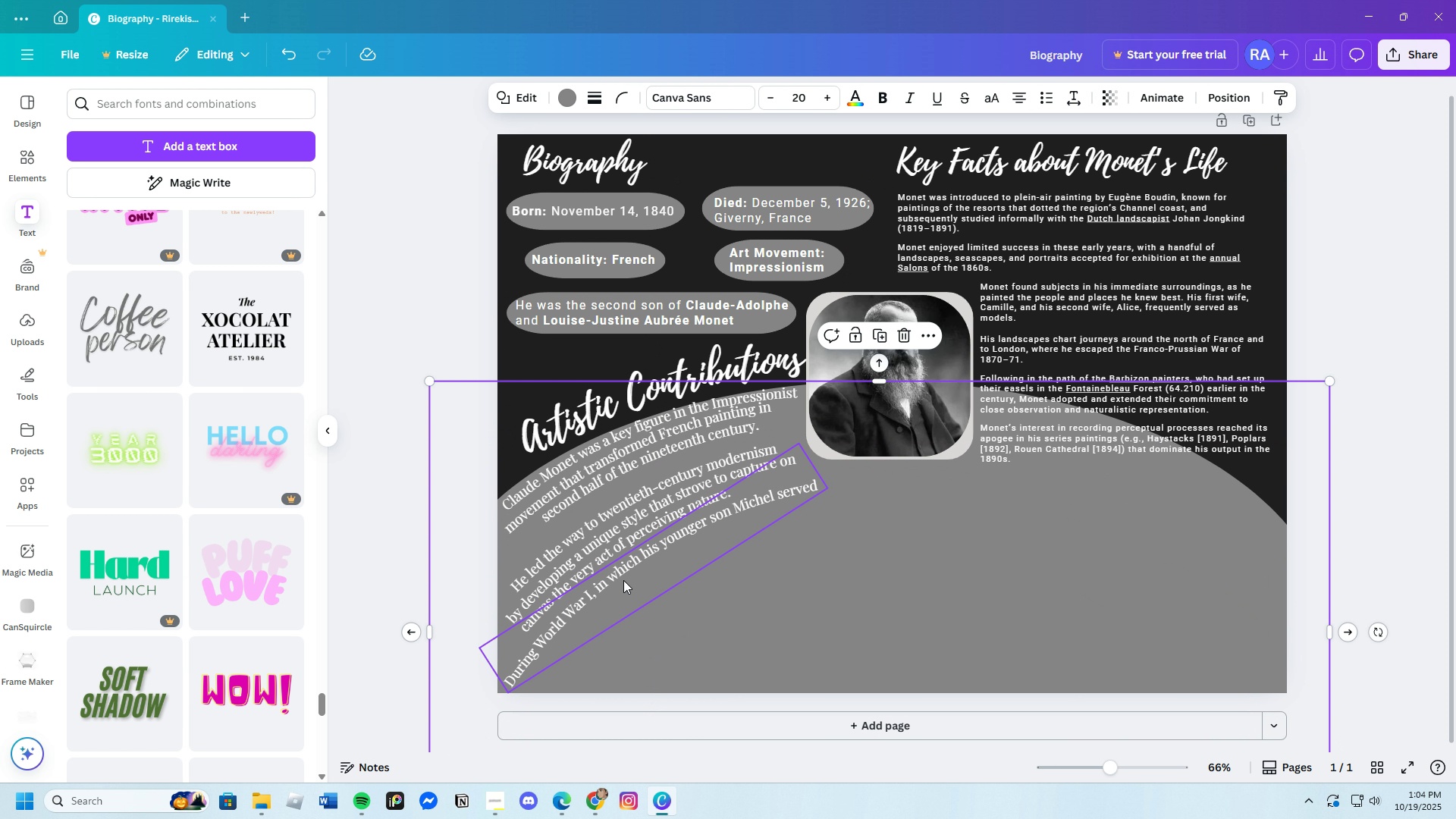 
left_click([623, 580])
 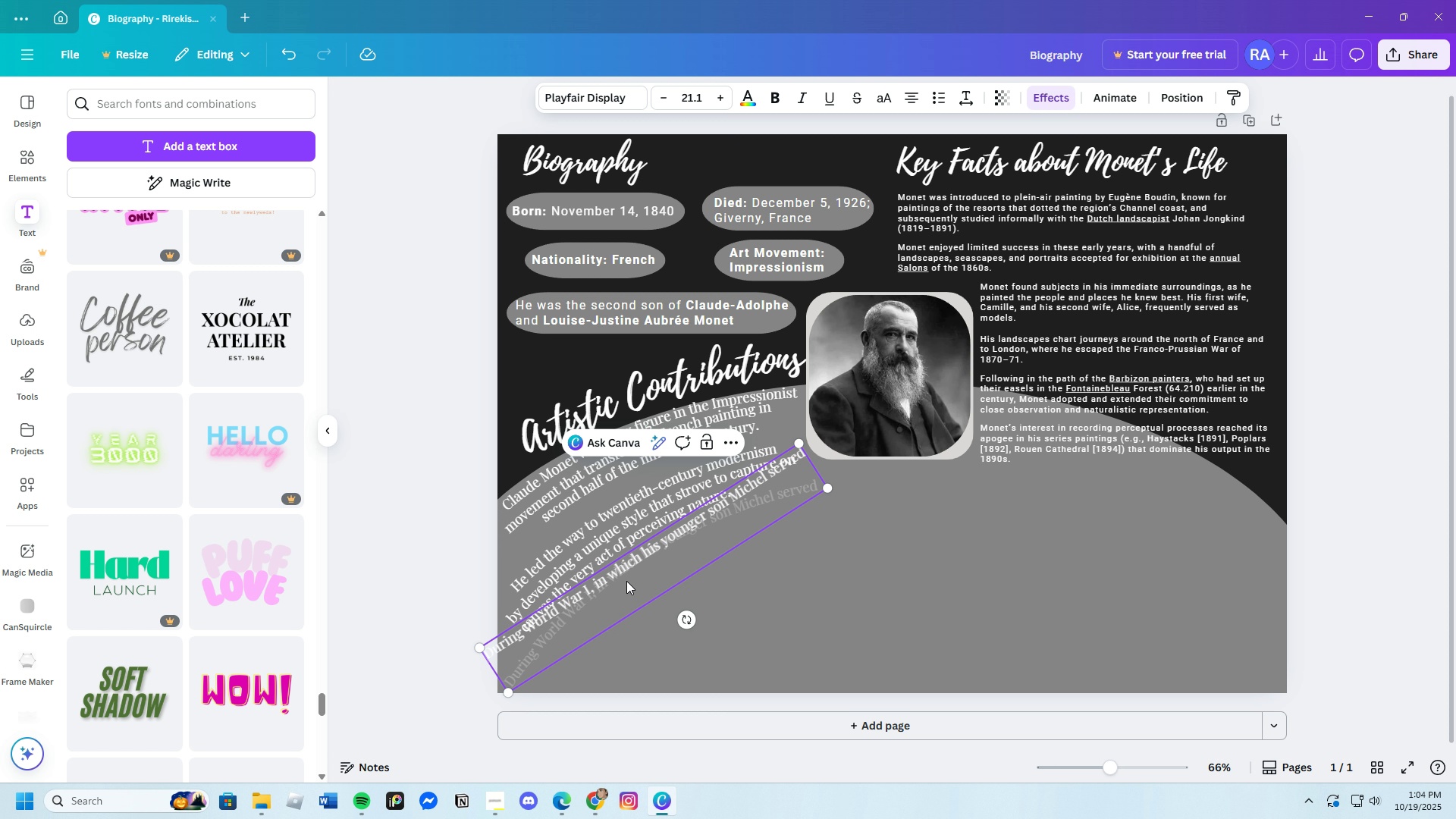 
left_click([626, 583])
 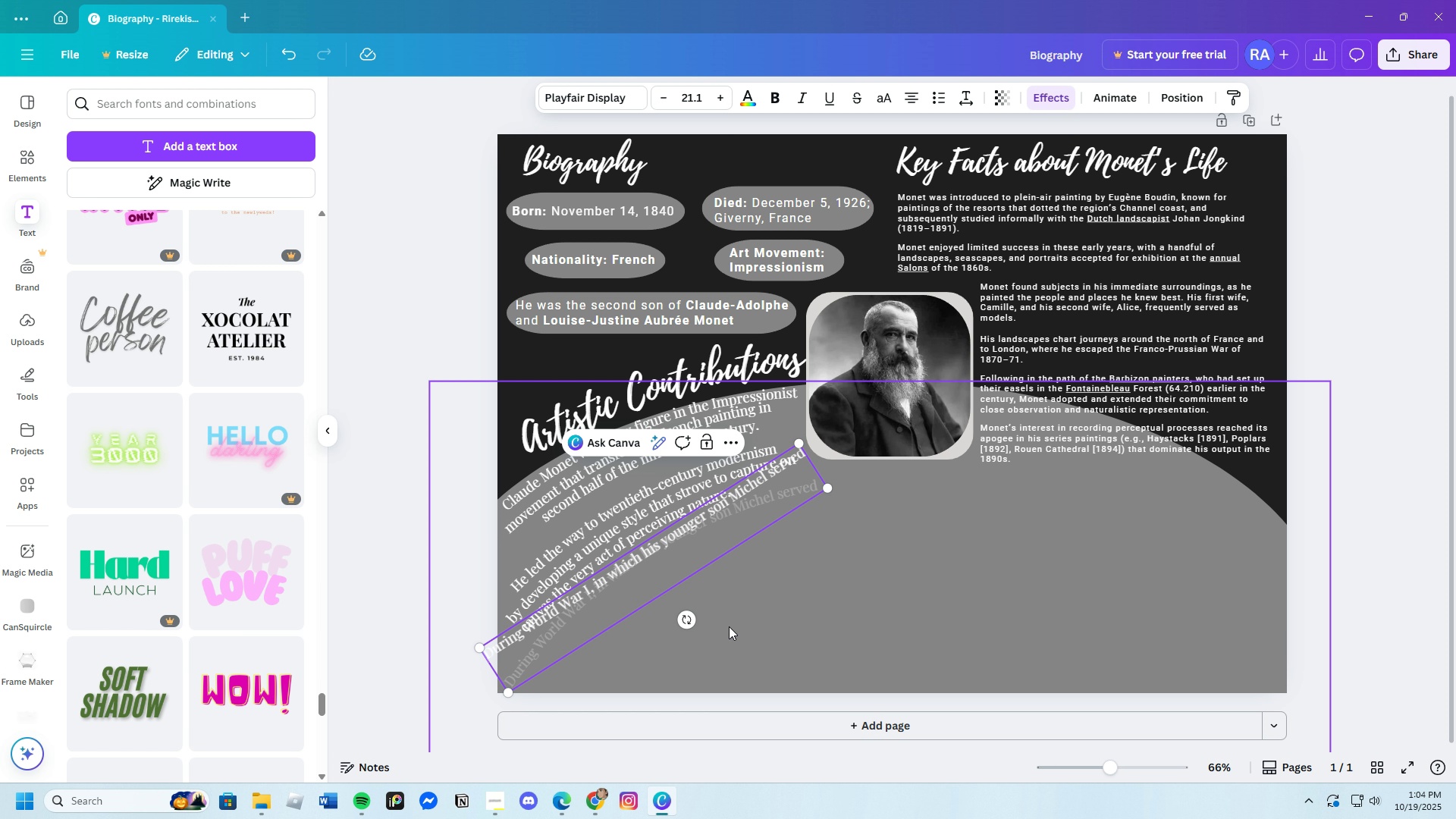 
left_click([730, 626])
 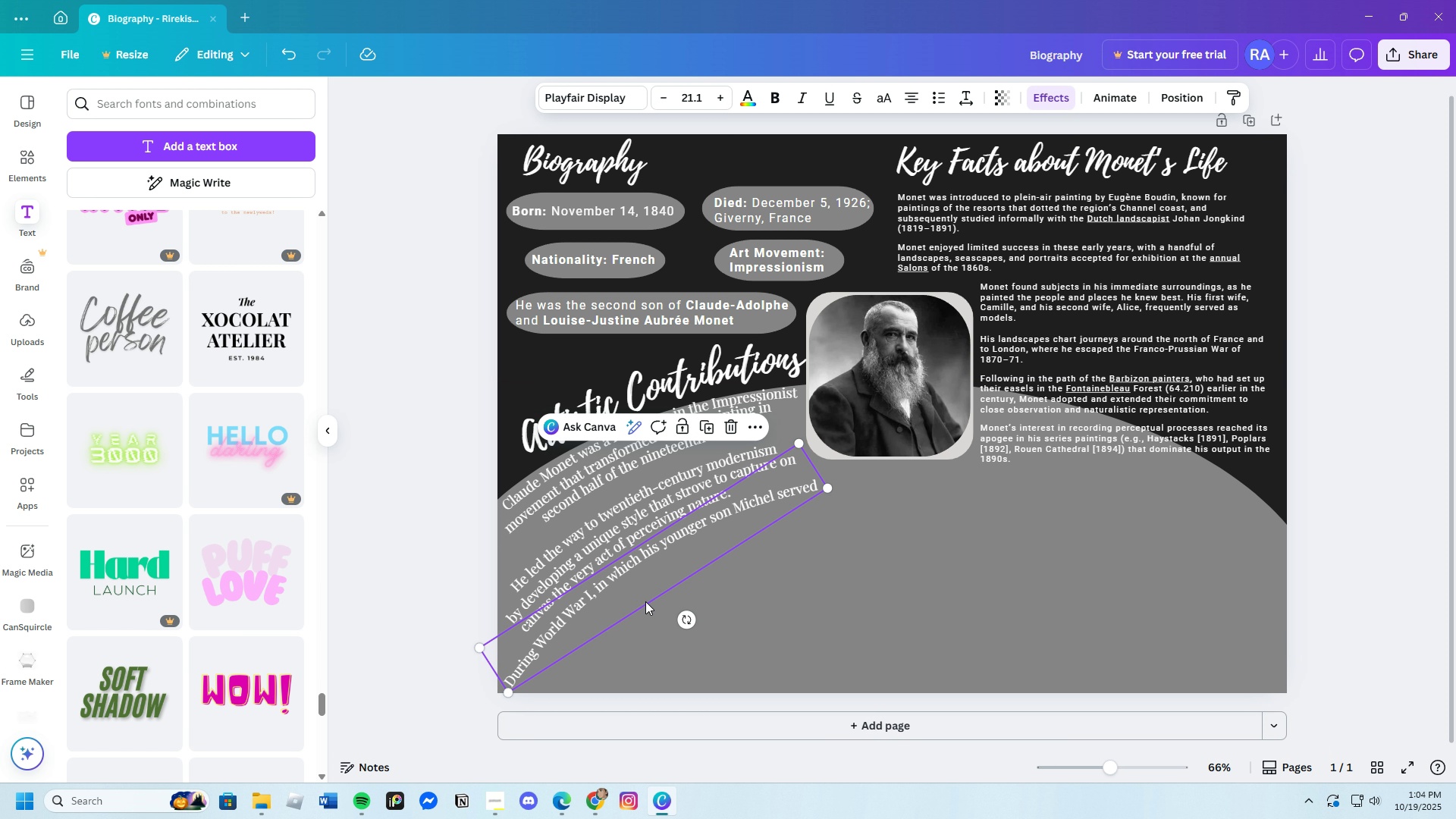 
left_click([645, 601])
 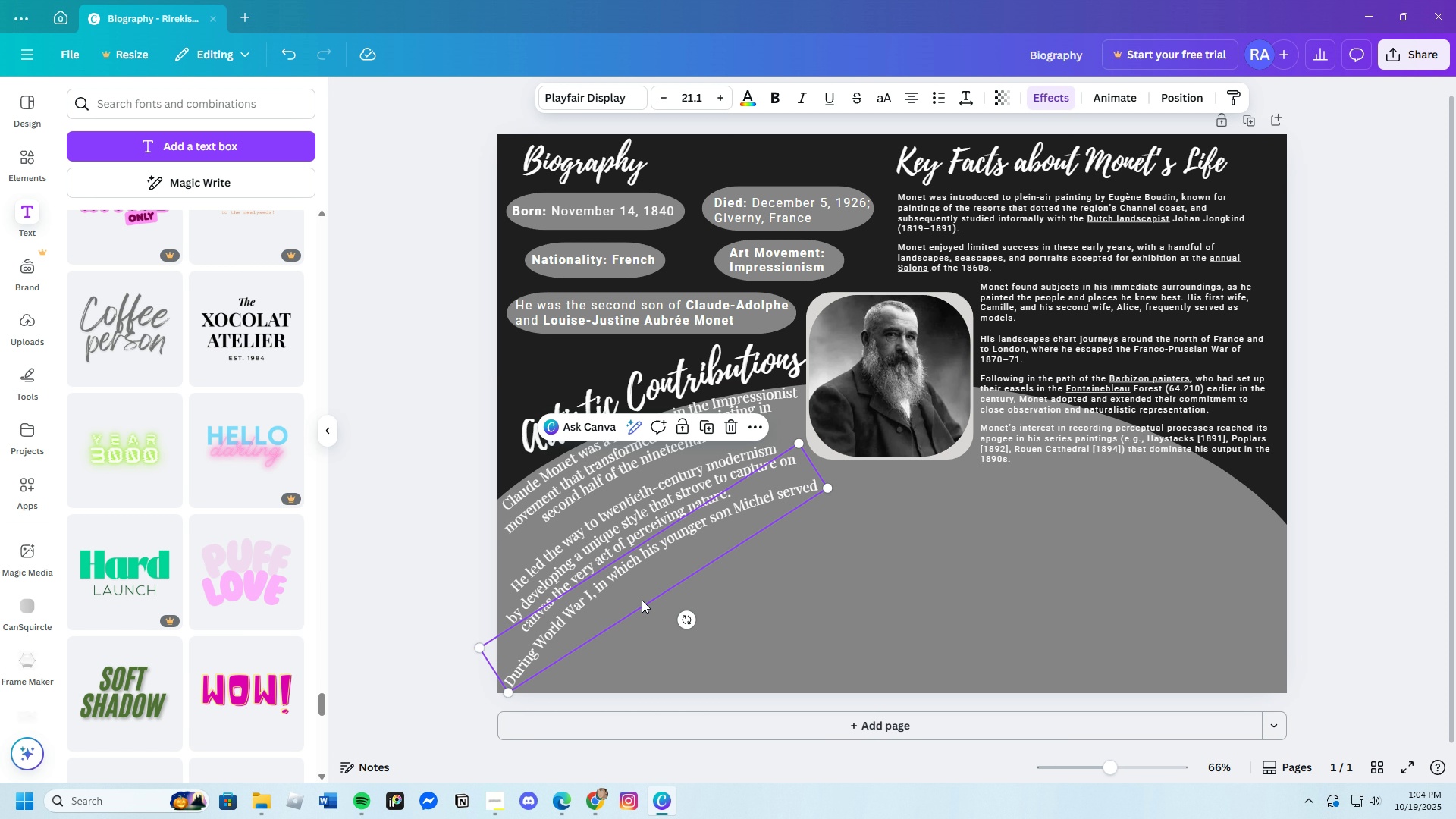 
left_click_drag(start_coordinate=[638, 598], to_coordinate=[638, 604])
 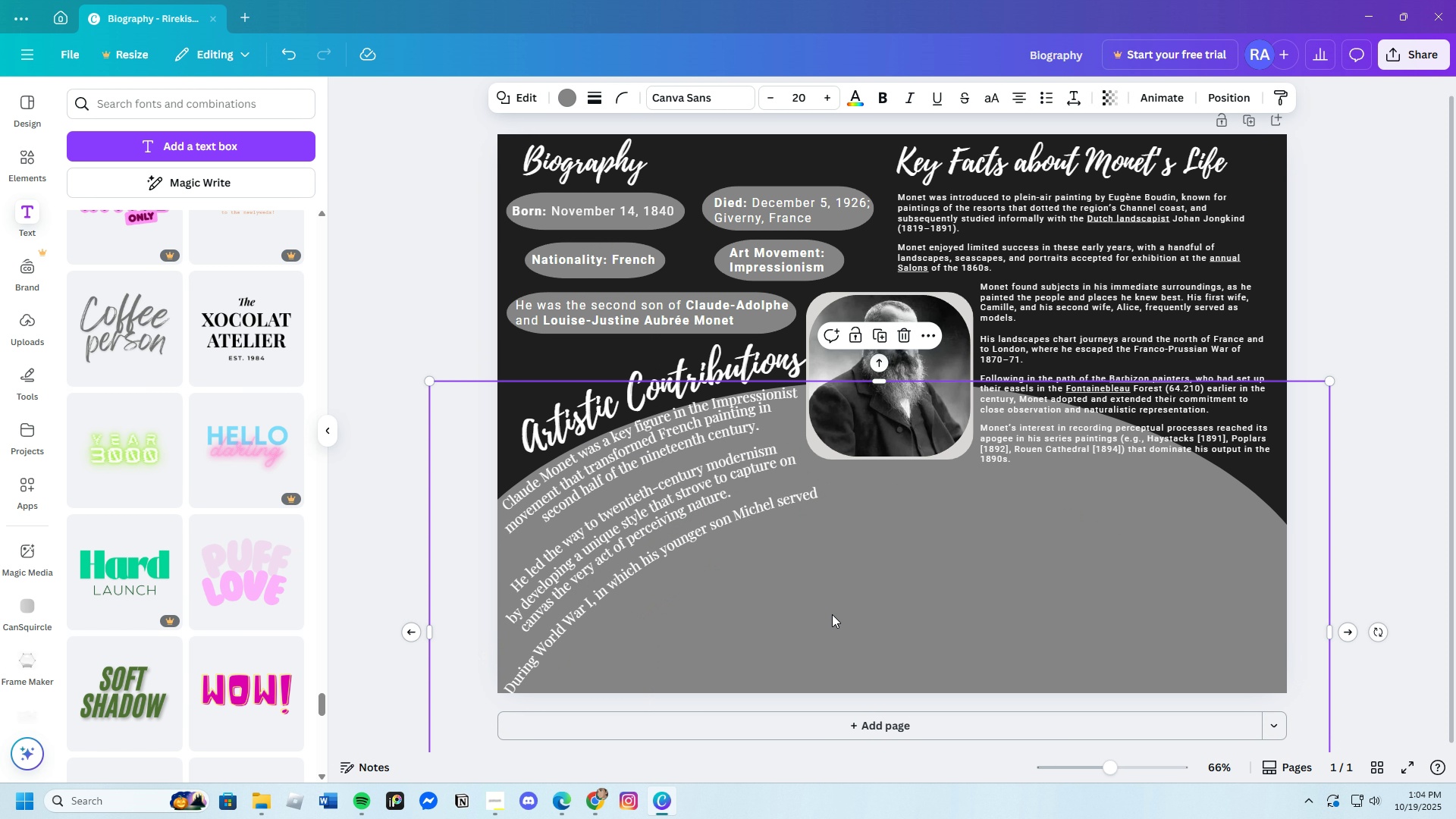 
left_click([832, 614])
 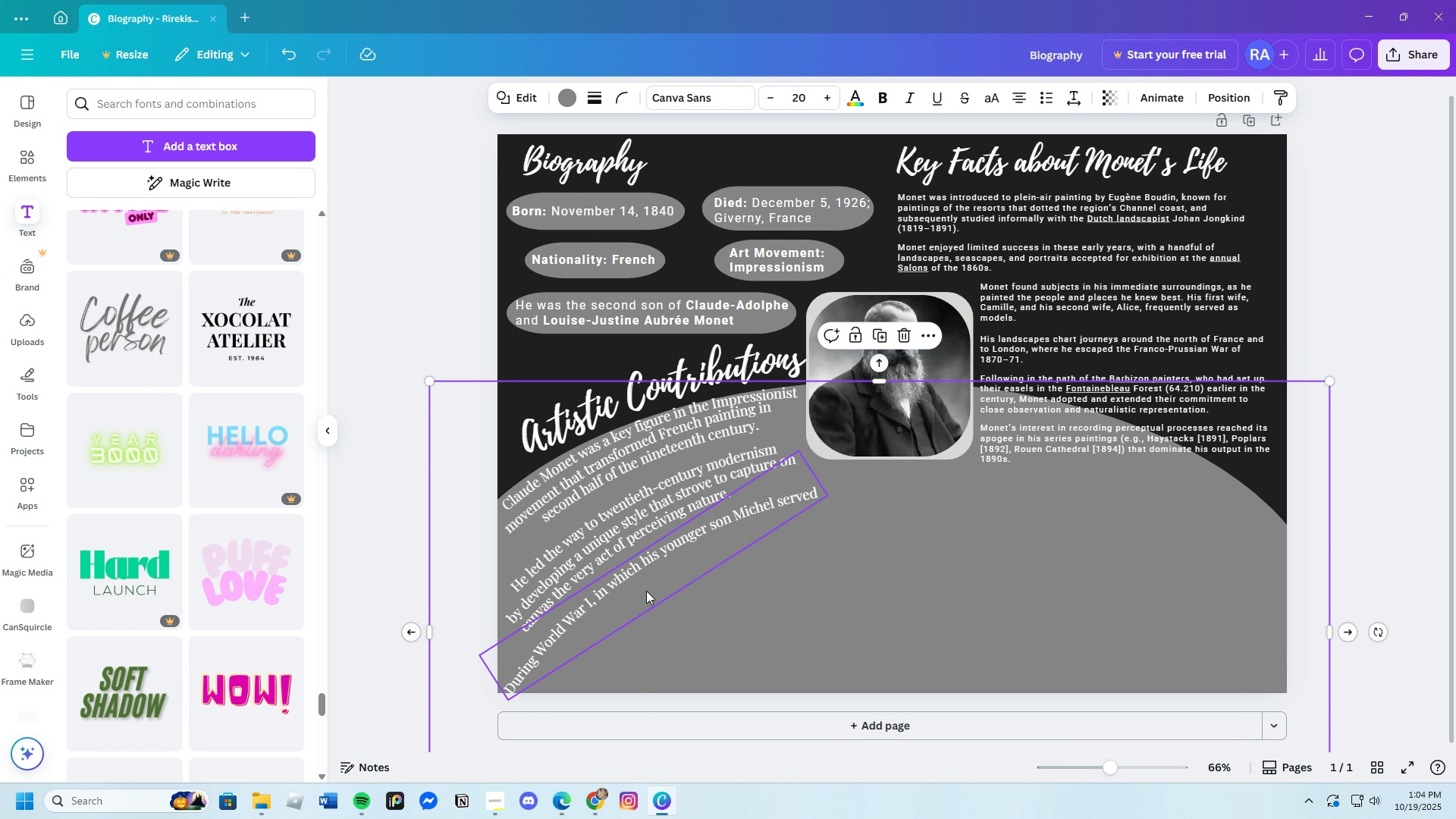 
left_click([642, 588])
 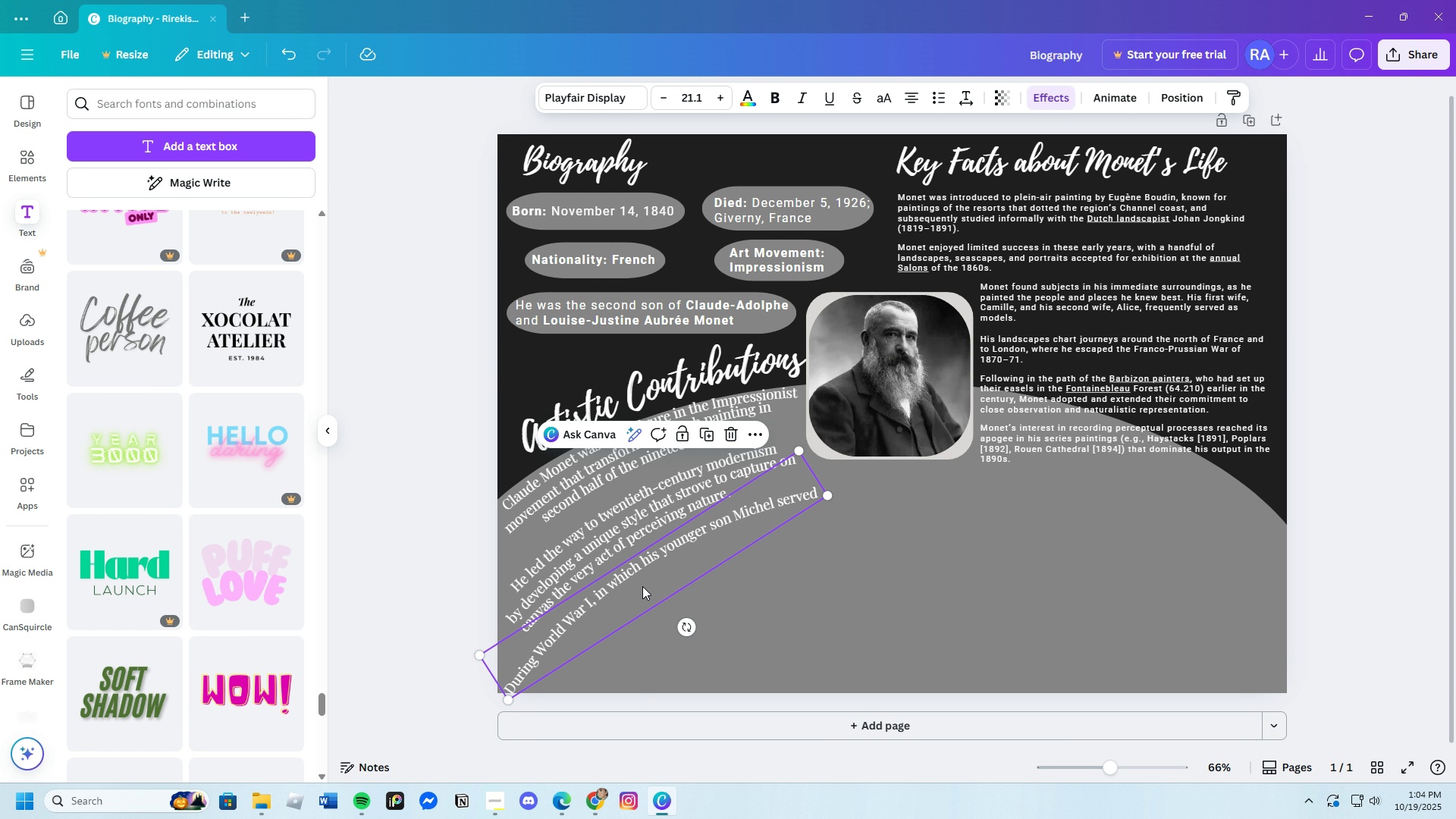 
left_click_drag(start_coordinate=[641, 588], to_coordinate=[645, 584])
 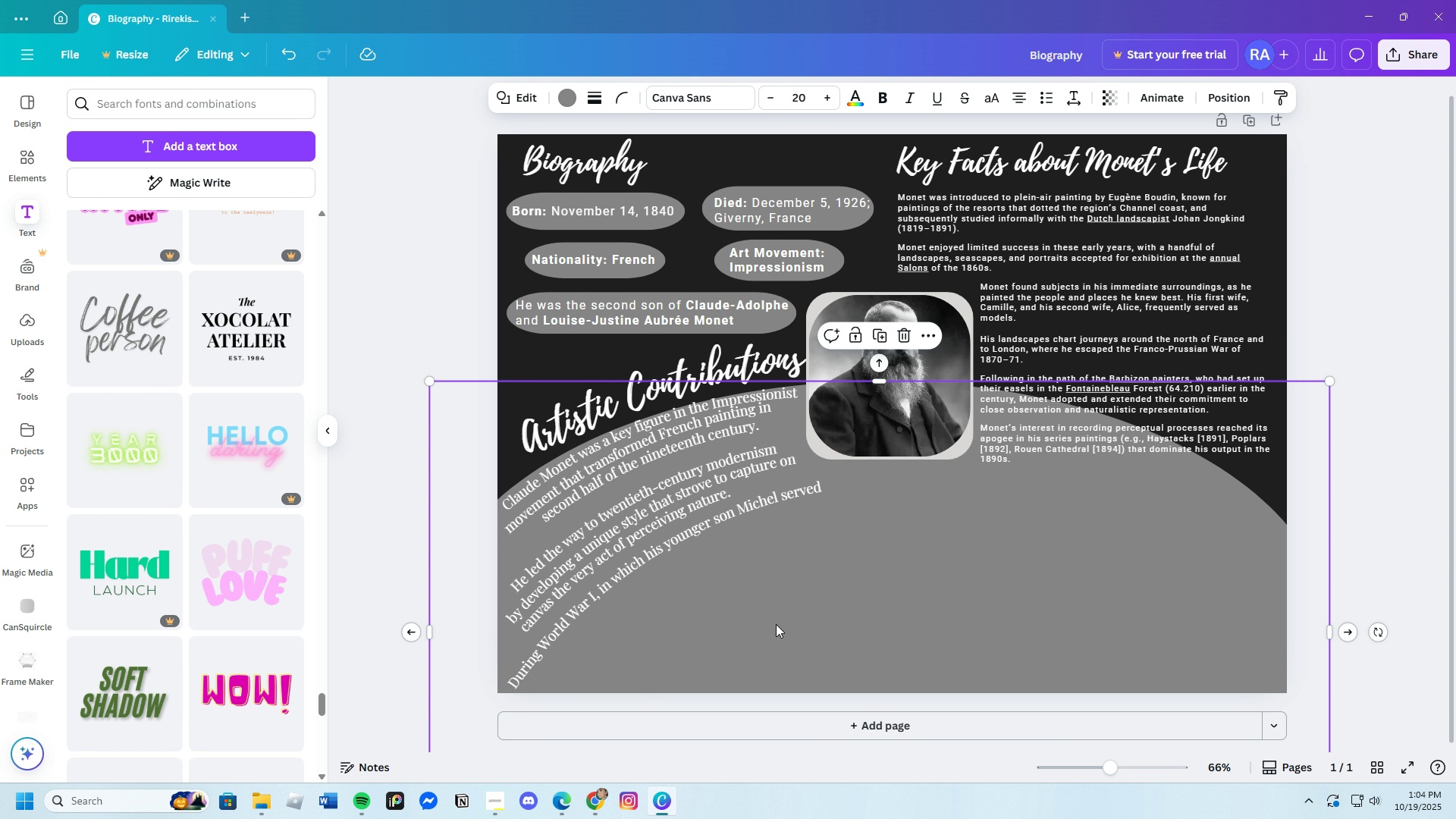 
left_click([776, 624])
 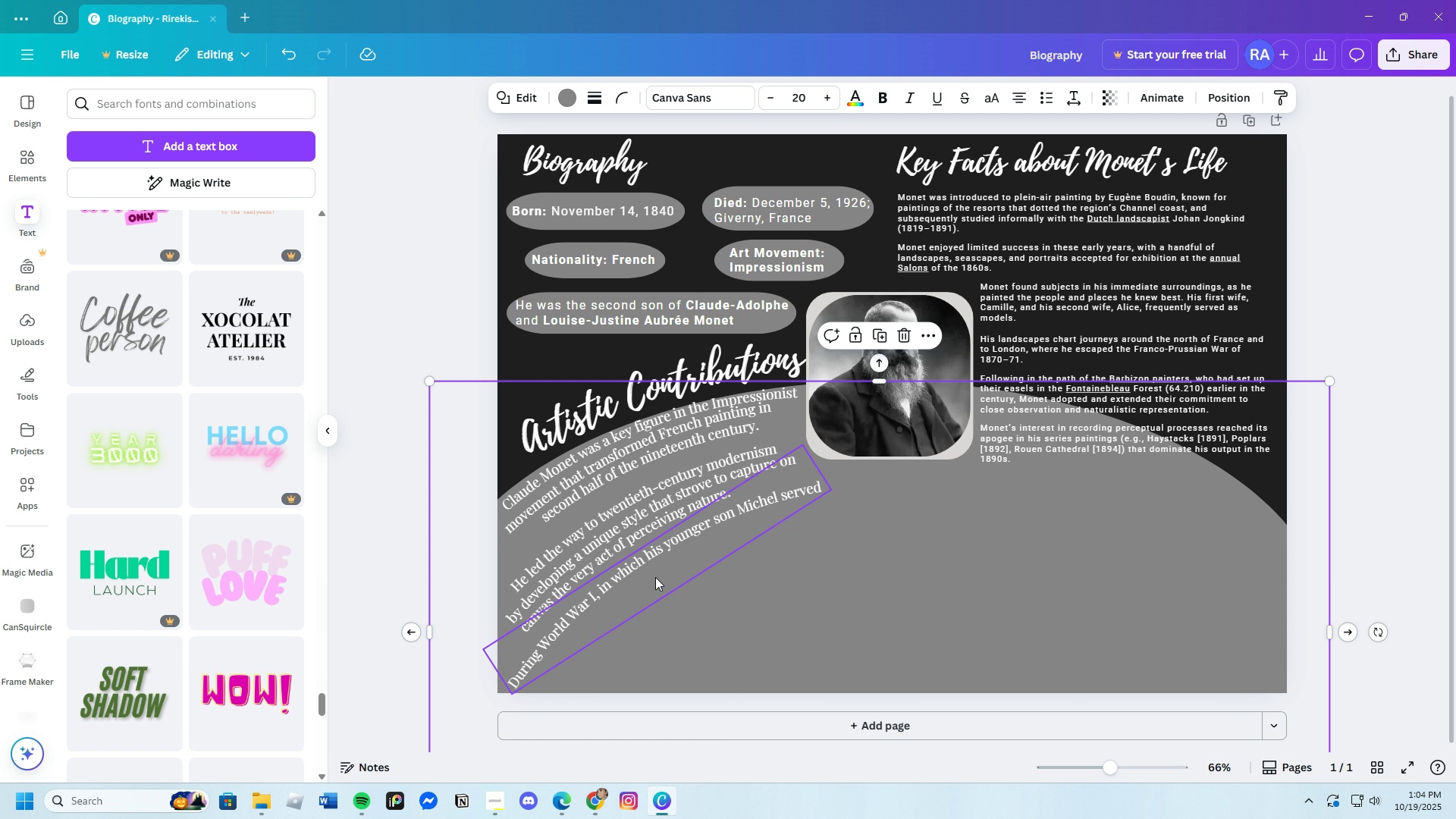 
left_click([653, 577])
 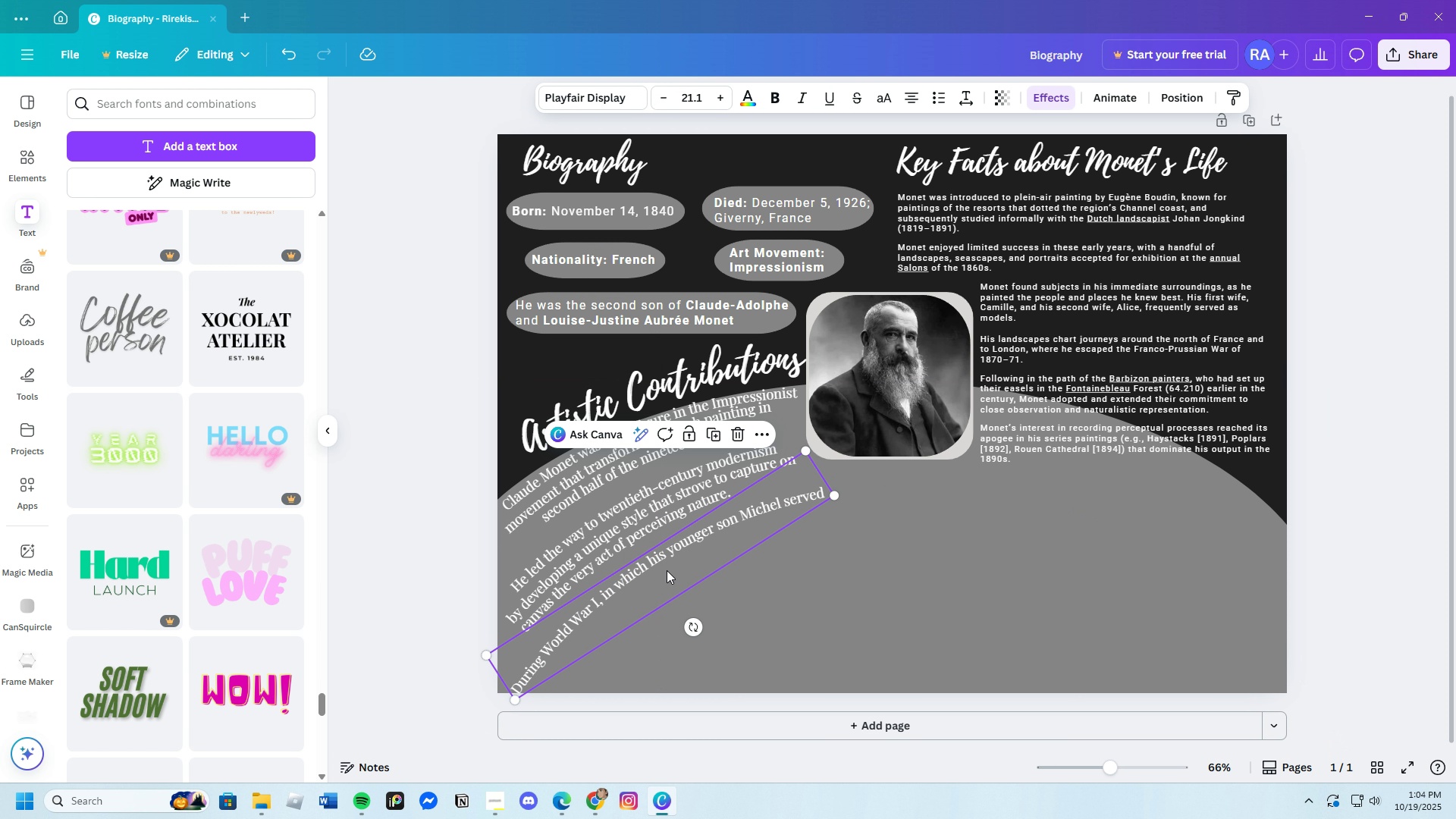 
left_click_drag(start_coordinate=[653, 565], to_coordinate=[655, 561])
 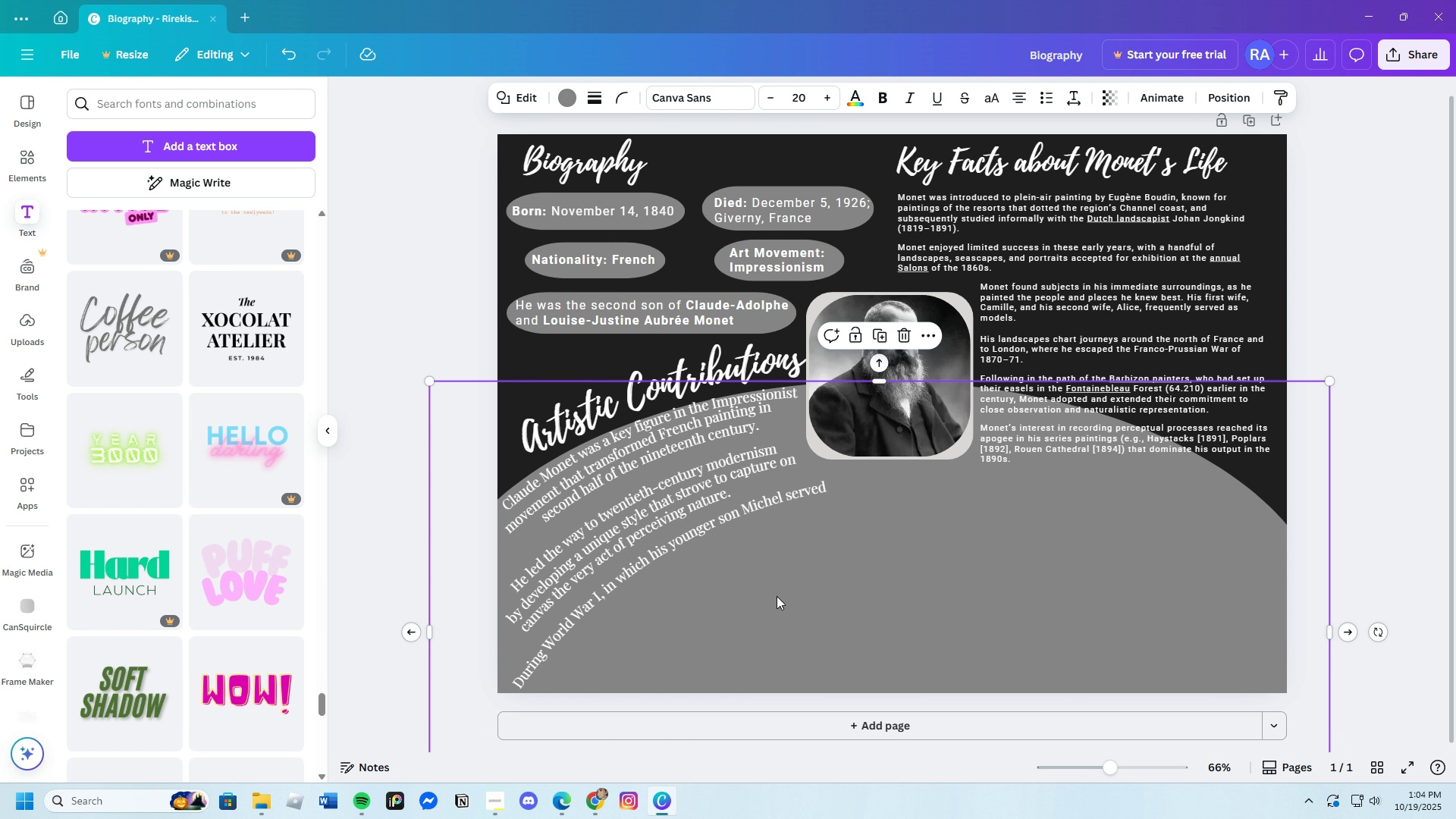 
left_click([777, 596])
 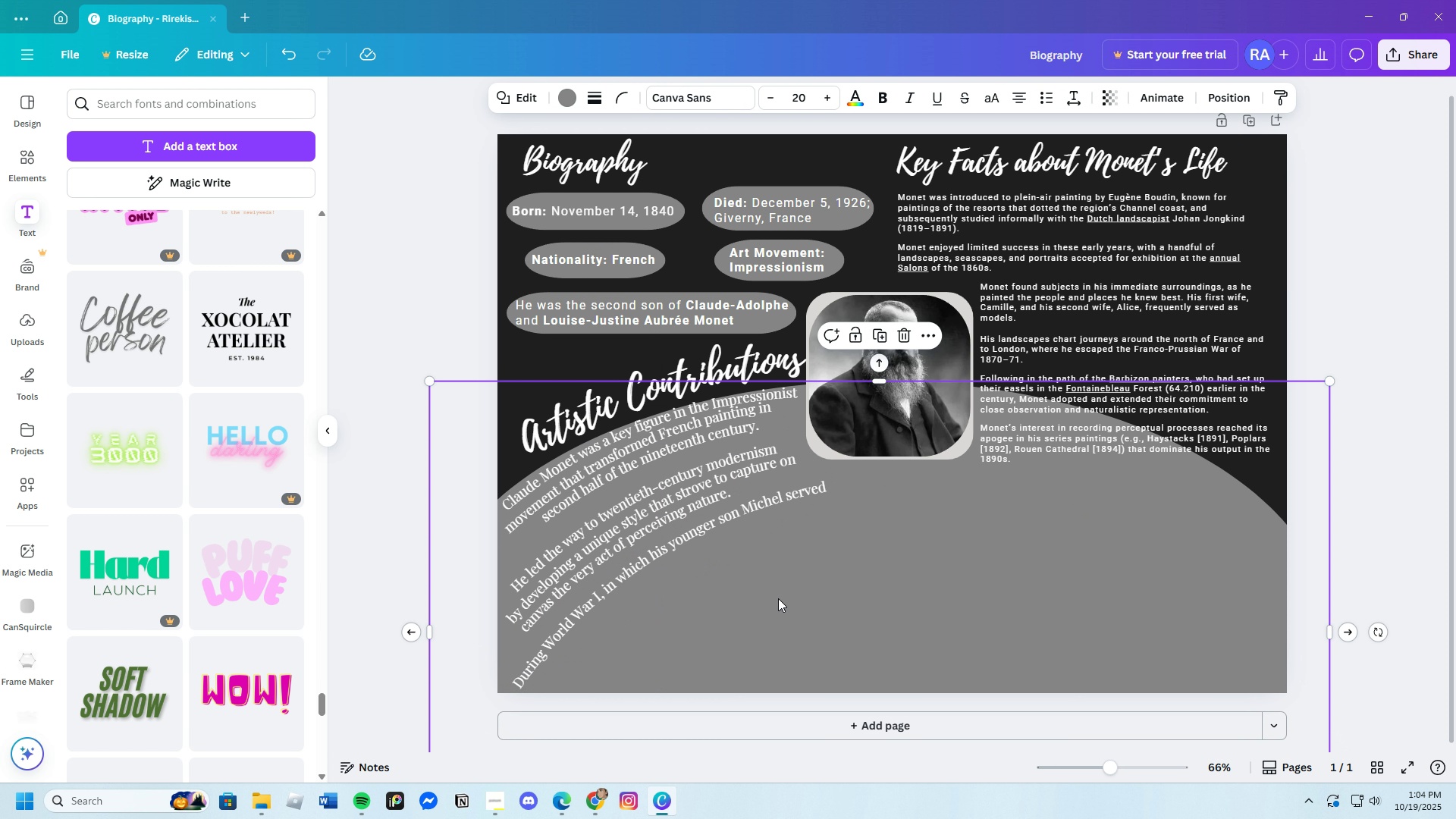 
wait(5.7)
 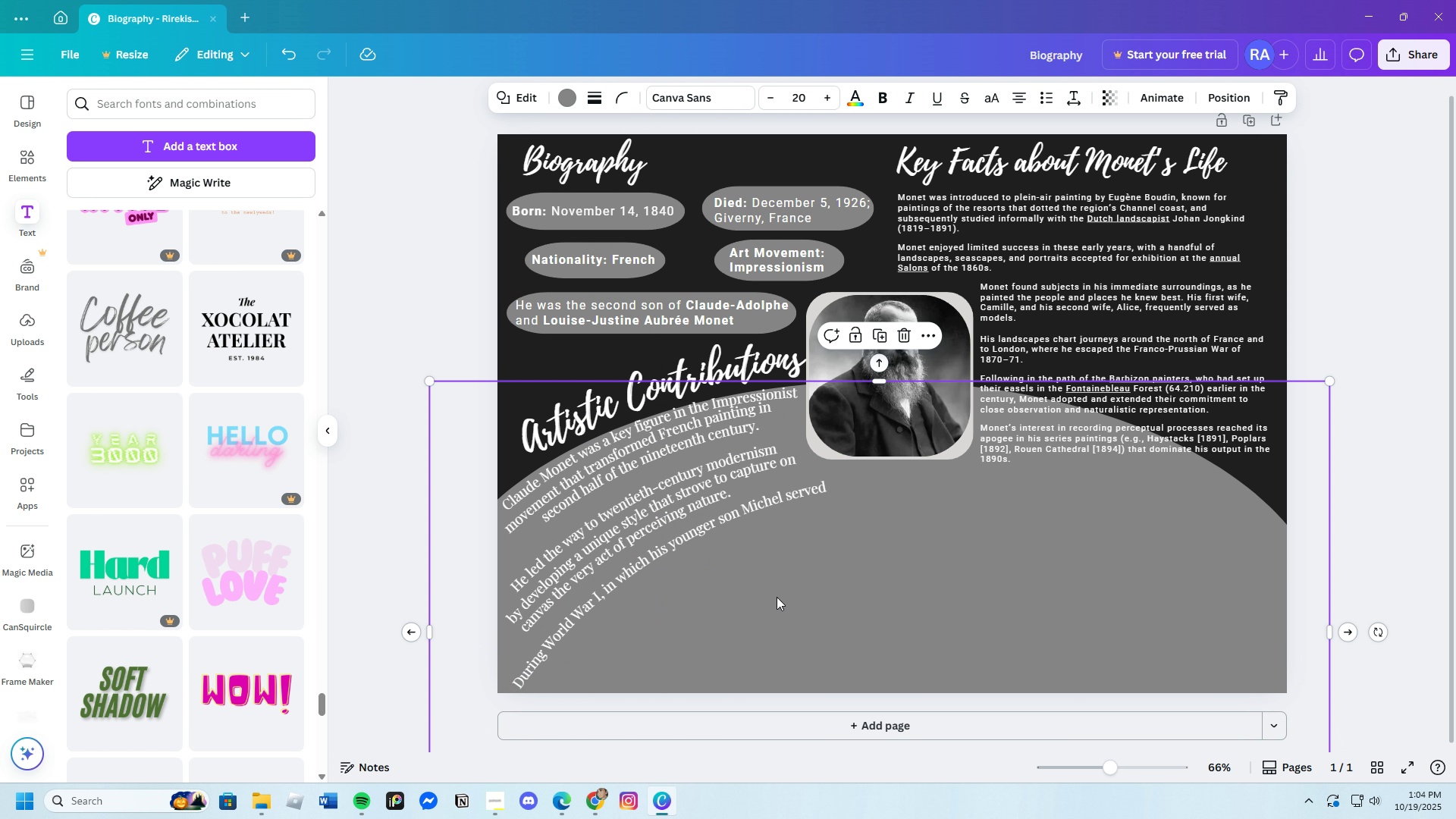 
scroll: coordinate [1360, 627], scroll_direction: down, amount: 2.0
 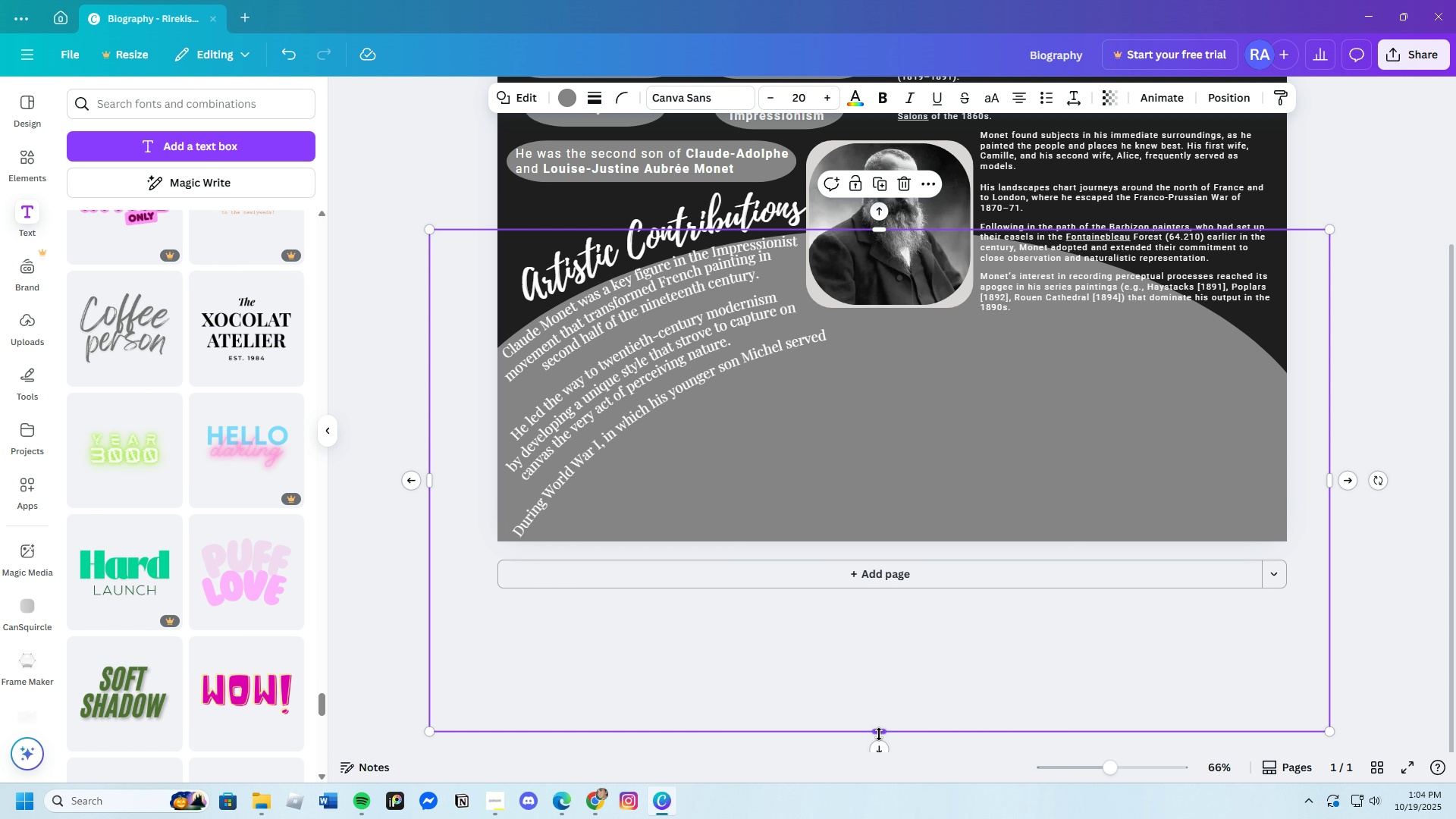 
left_click_drag(start_coordinate=[878, 732], to_coordinate=[861, 716])
 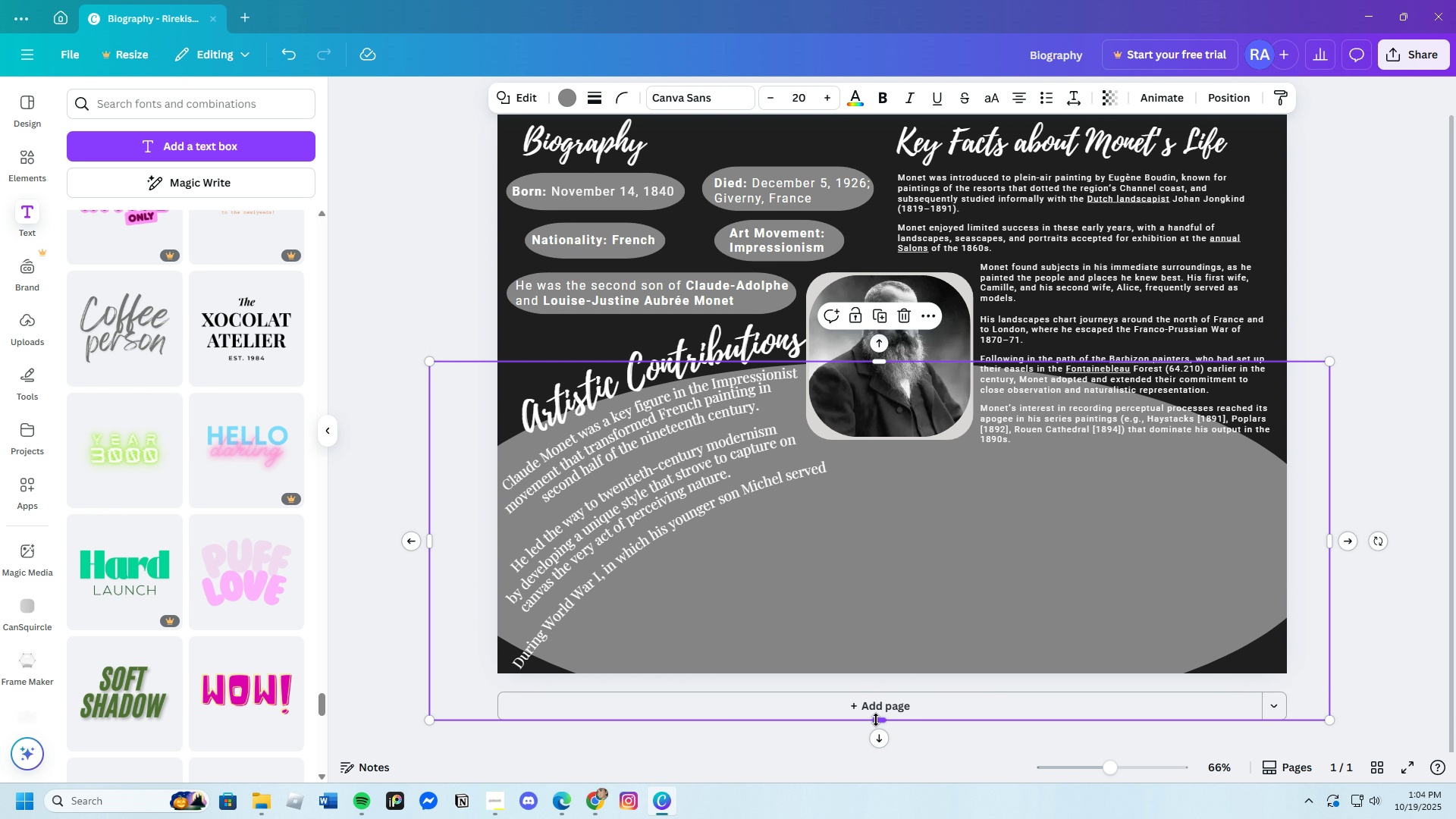 
left_click_drag(start_coordinate=[875, 720], to_coordinate=[879, 725])
 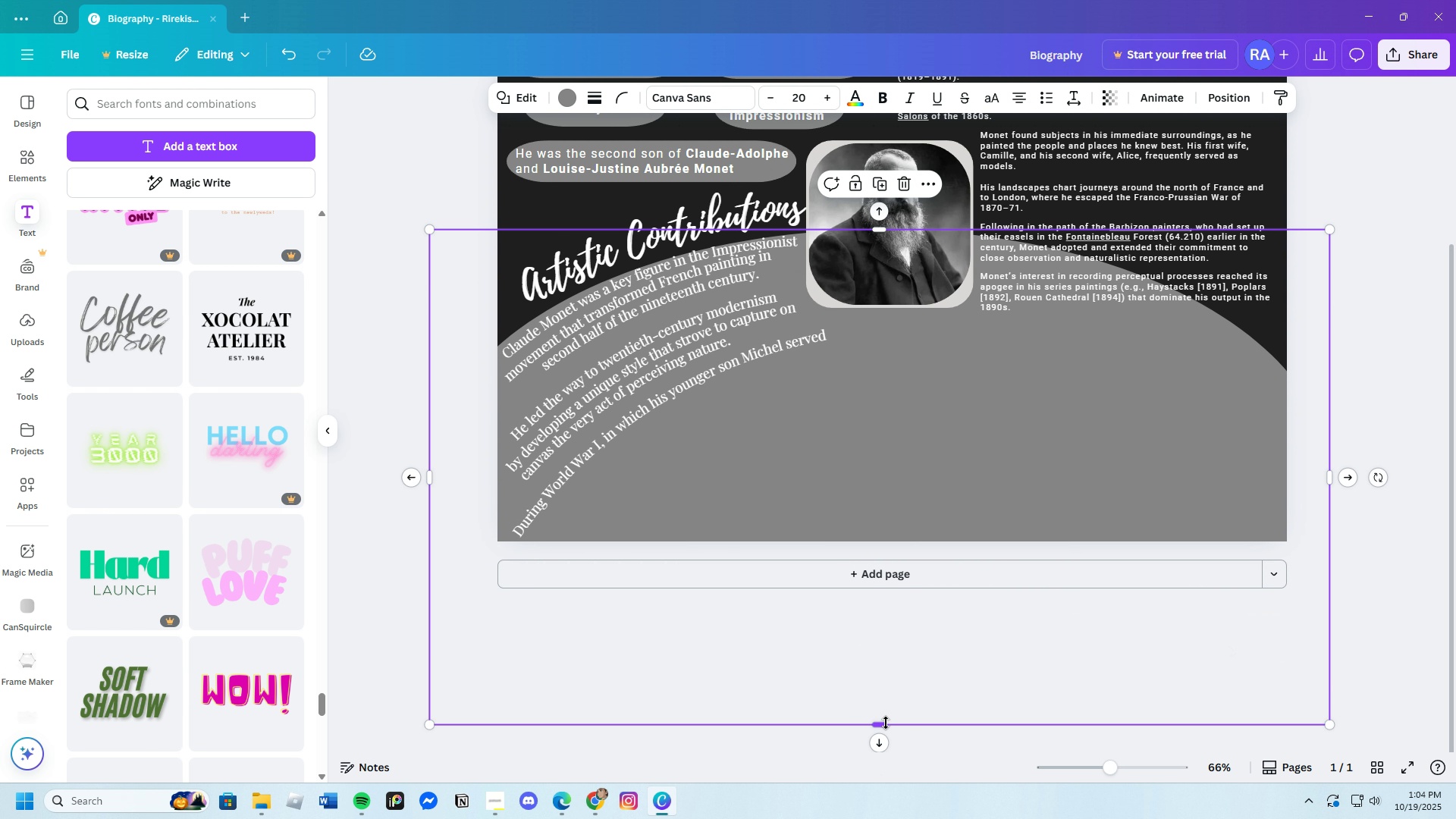 
left_click_drag(start_coordinate=[886, 723], to_coordinate=[880, 720])
 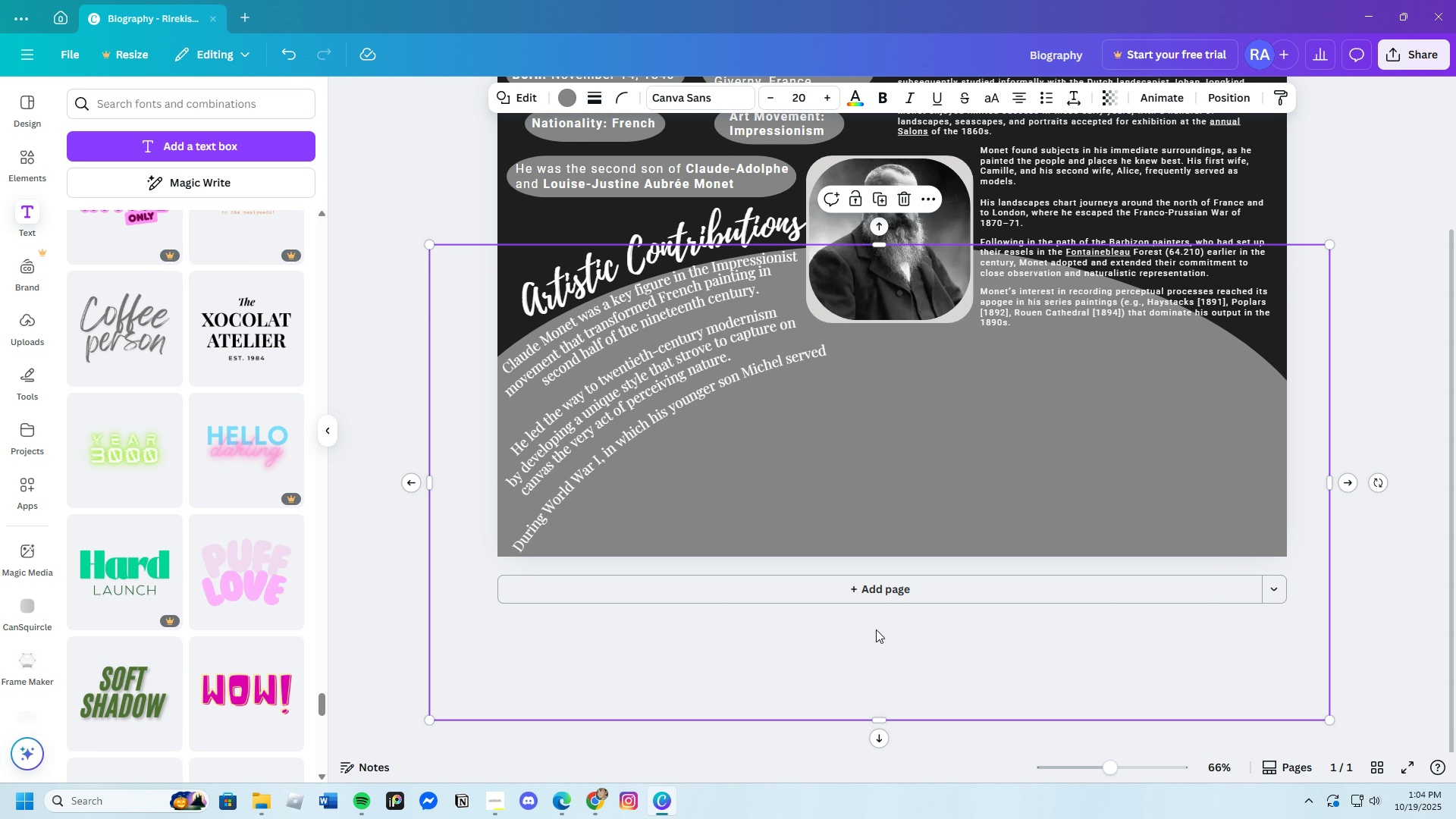 
scroll: coordinate [756, 617], scroll_direction: up, amount: 3.0
 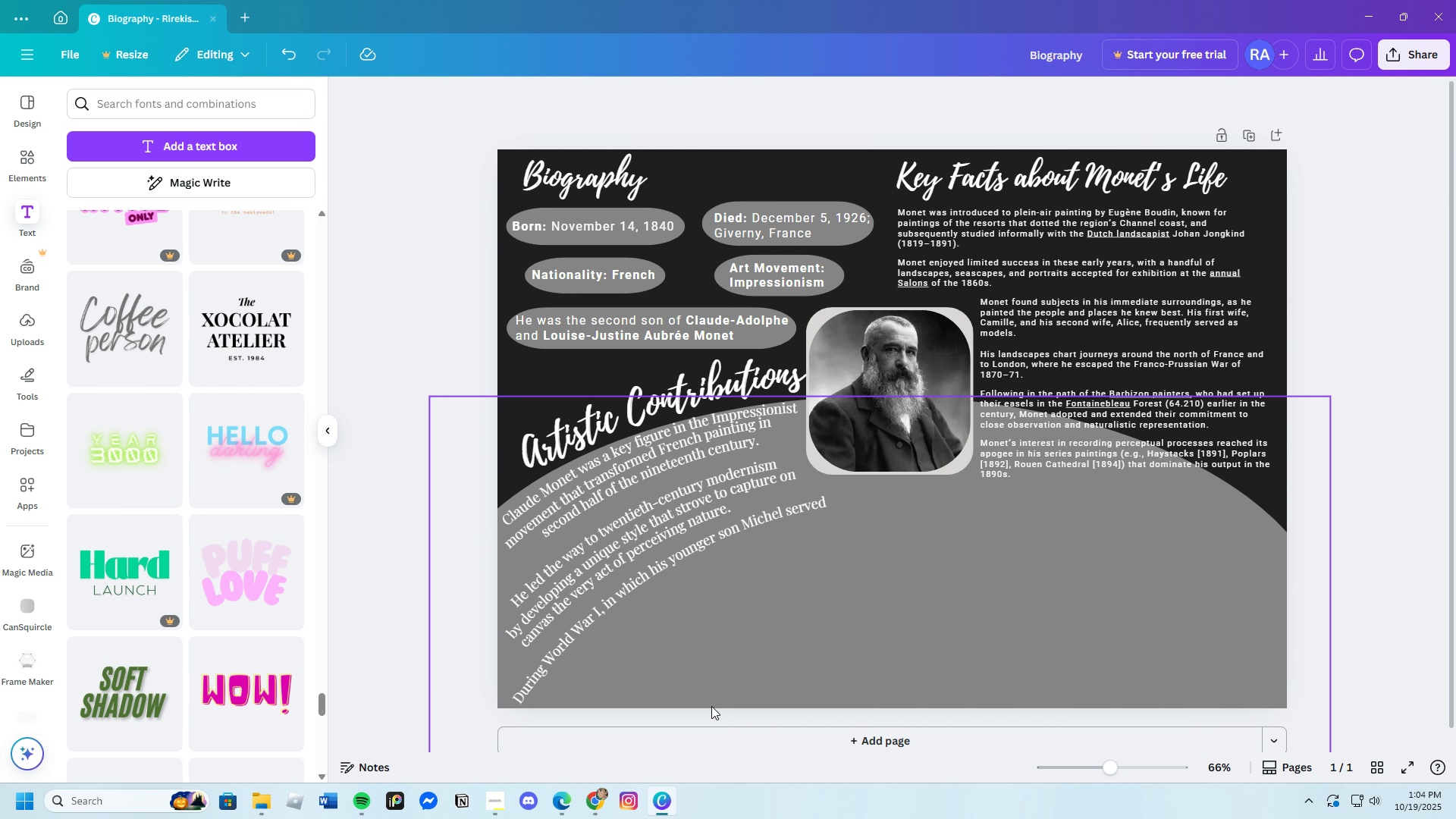 
wait(6.26)
 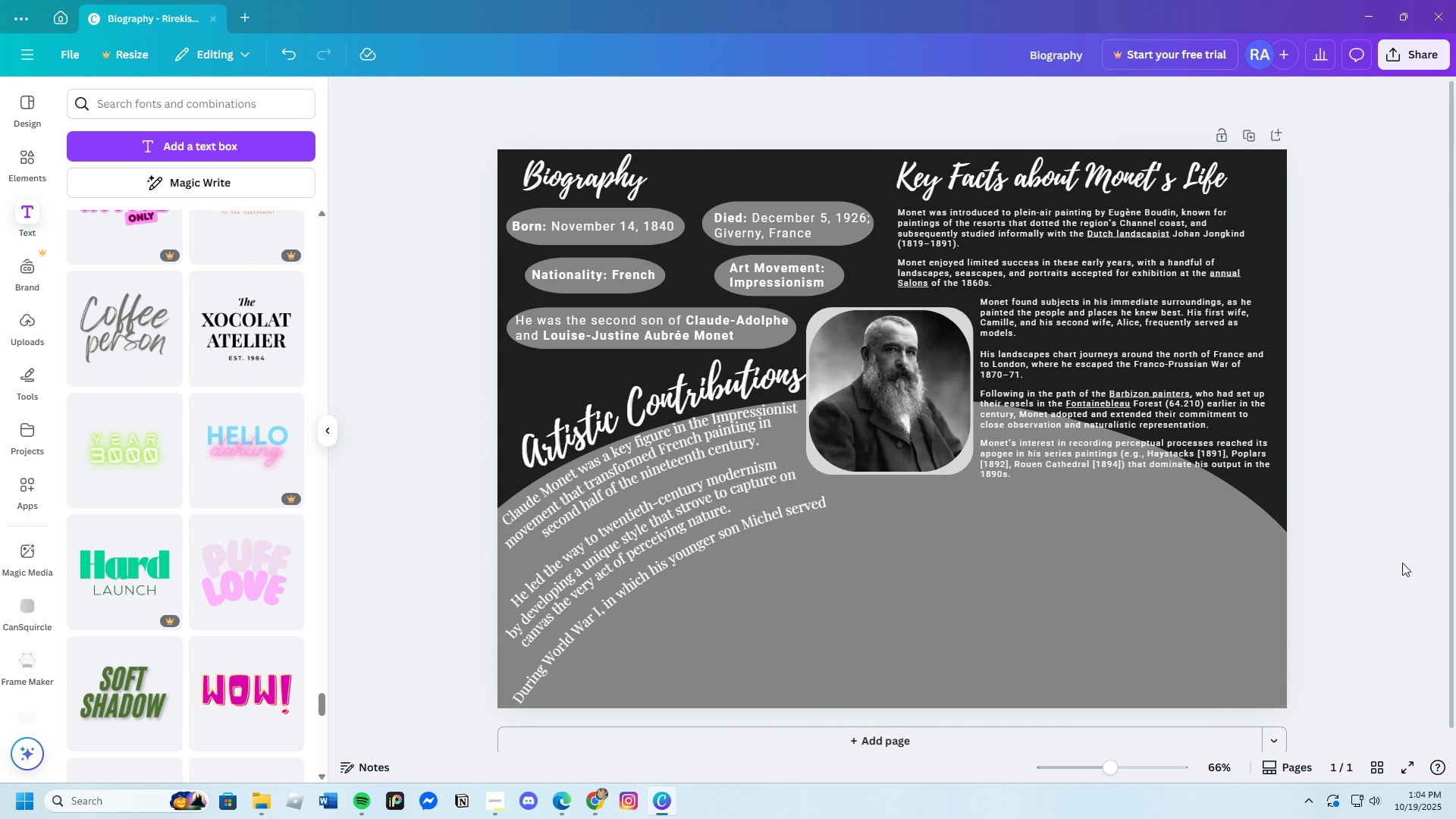 
left_click([557, 805])
 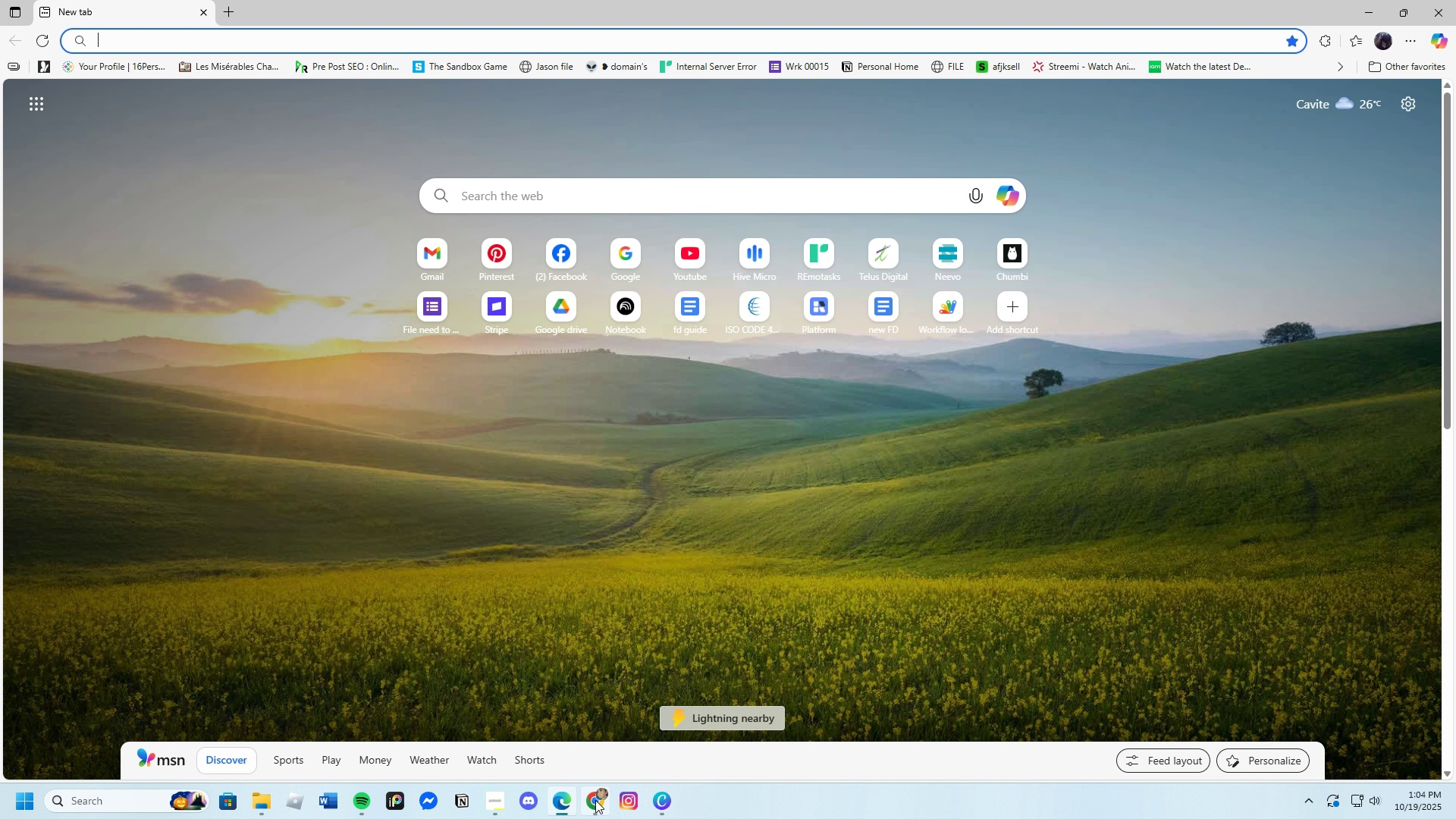 
left_click([596, 801])
 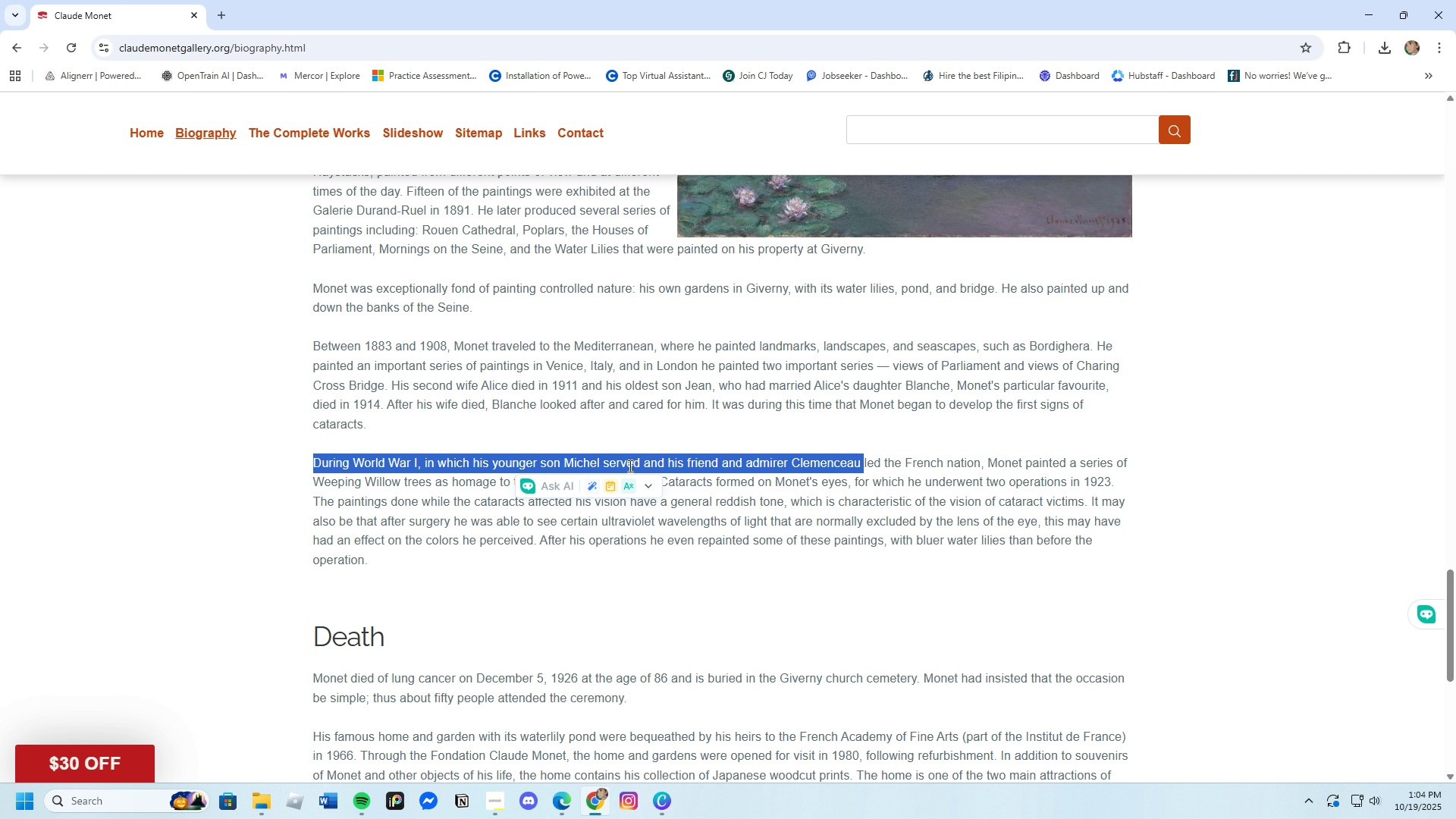 
left_click([645, 463])
 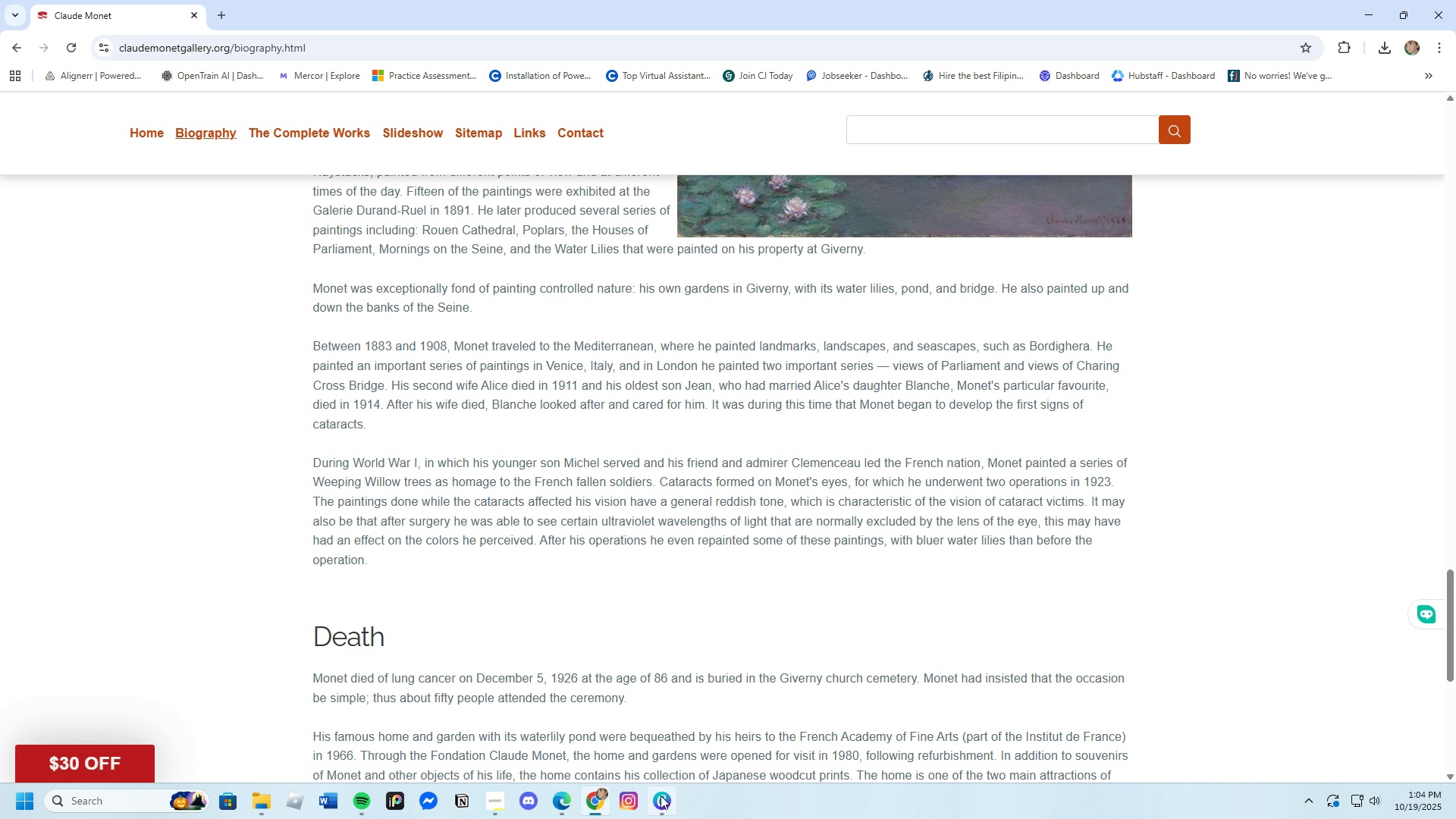 
left_click([661, 796])
 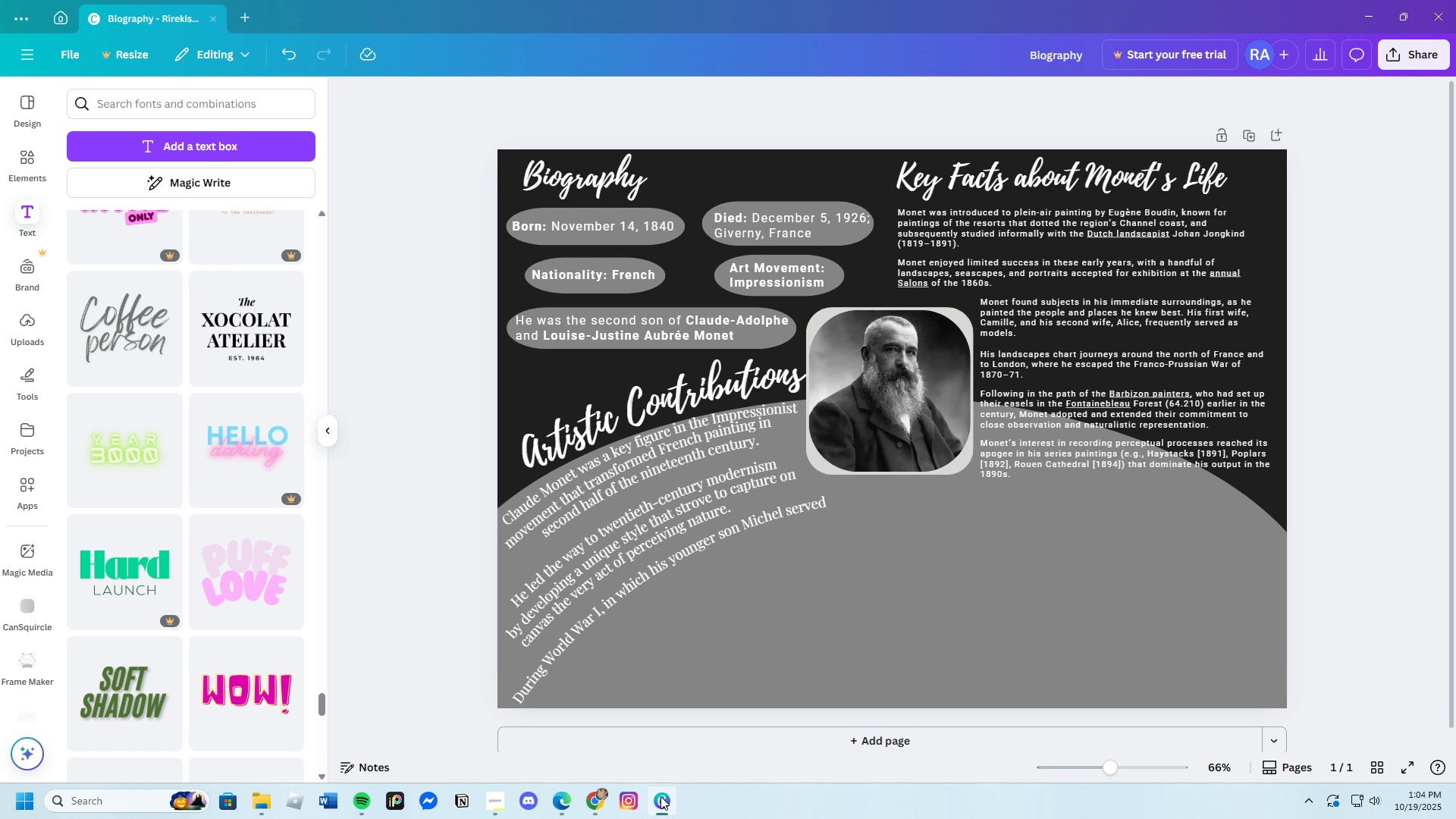 
left_click([661, 796])
 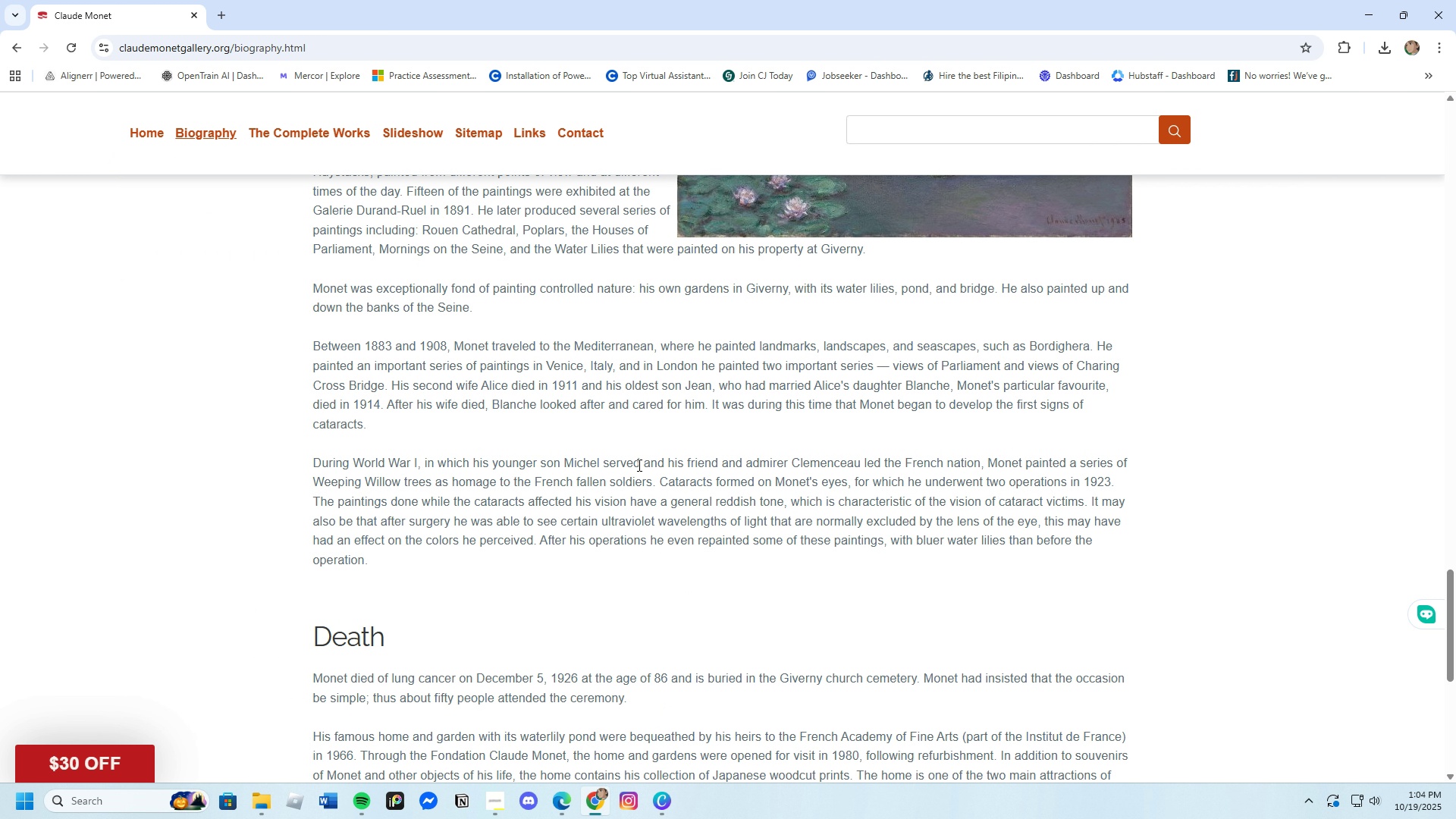 
left_click_drag(start_coordinate=[643, 462], to_coordinate=[984, 456])
 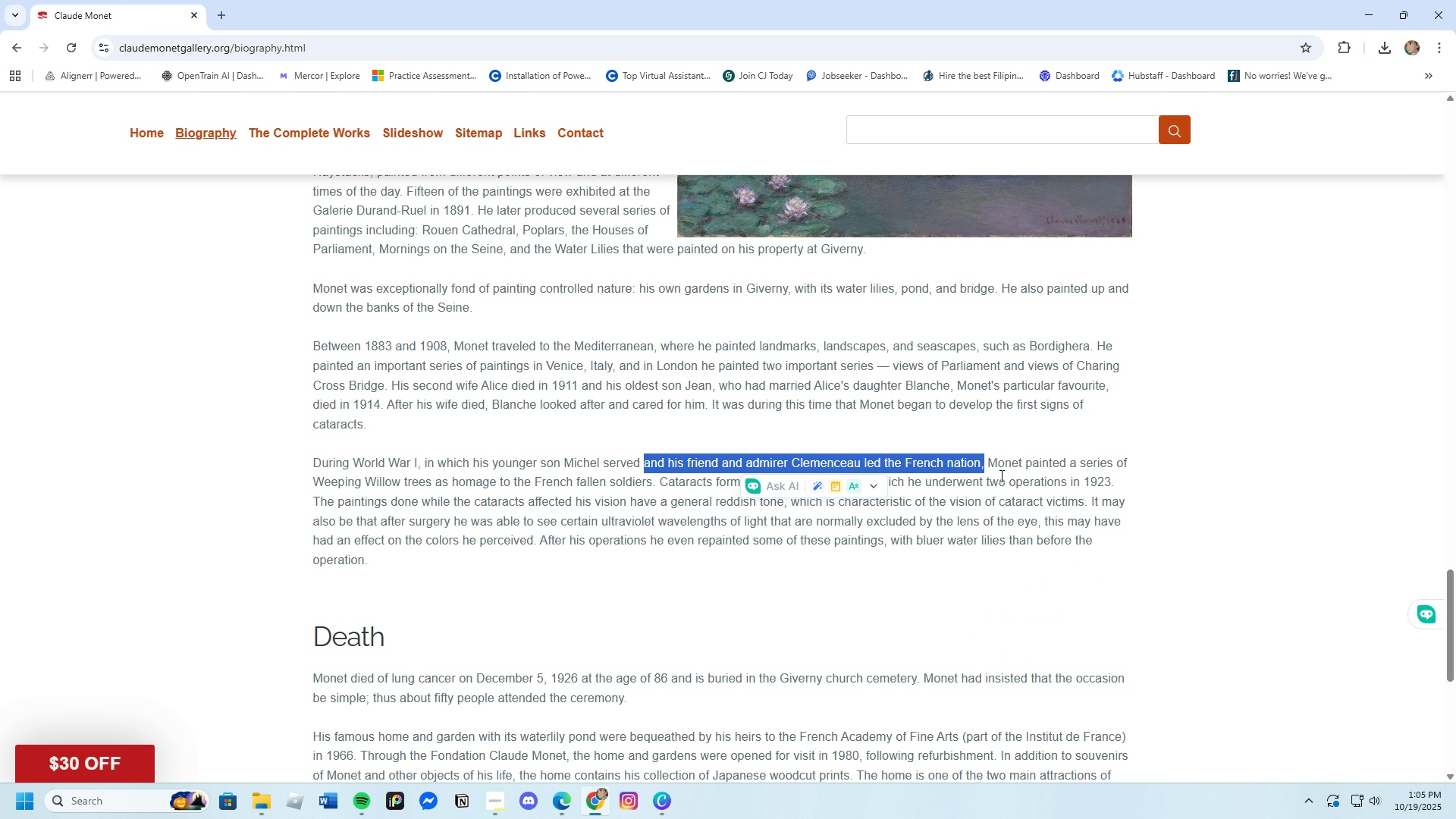 
left_click([999, 475])
 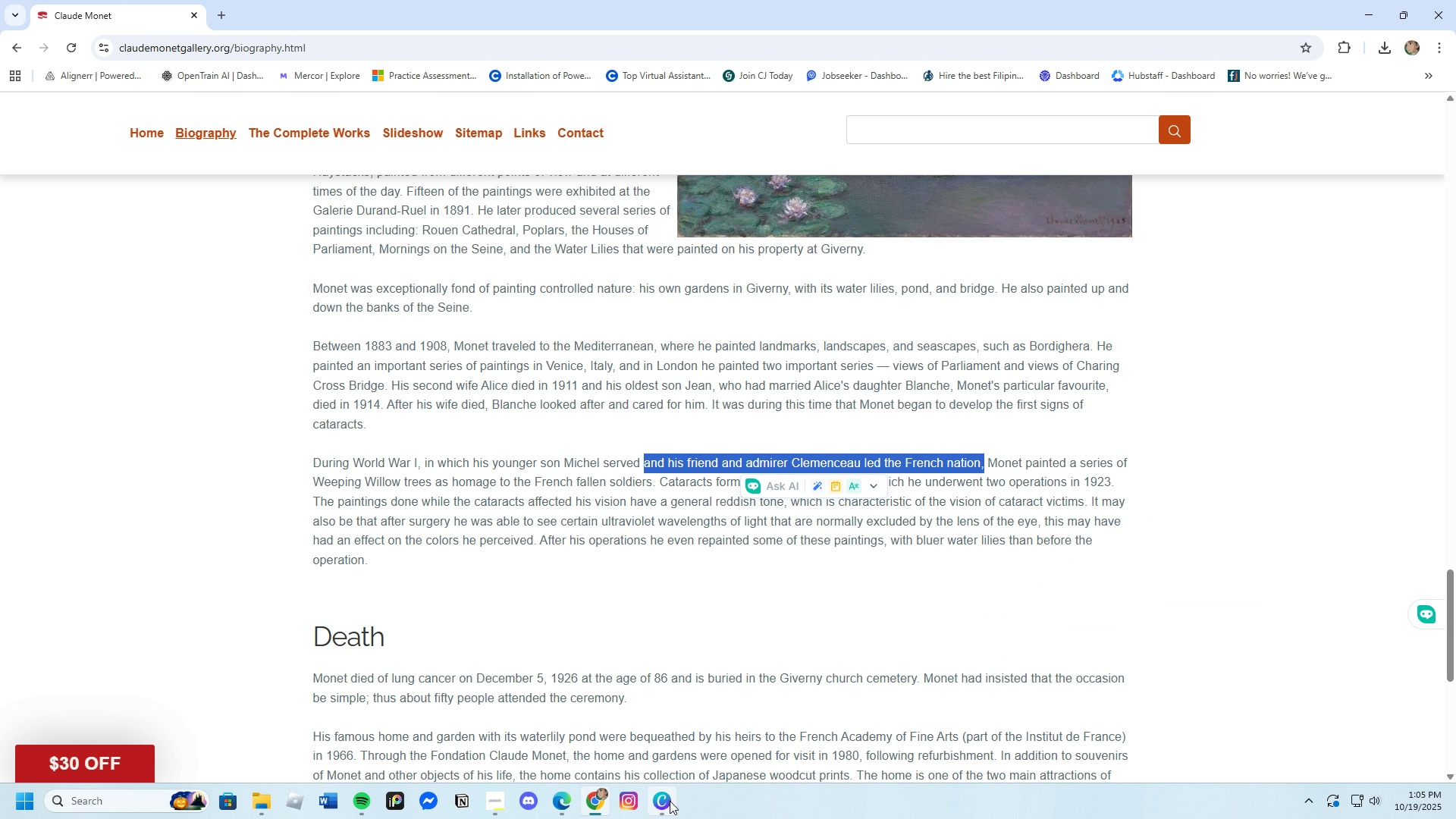 
left_click([670, 801])
 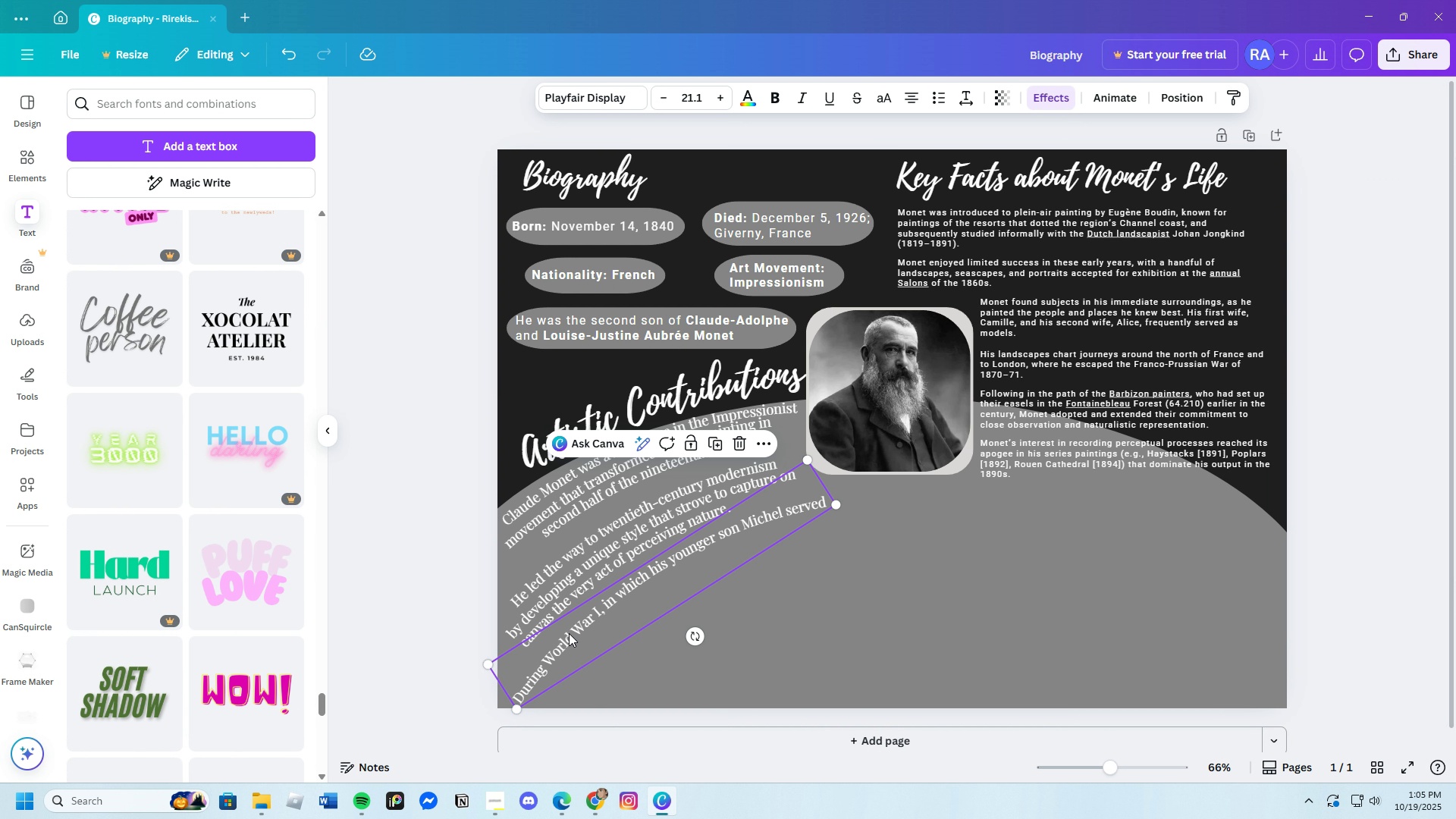 
key(Control+C)
 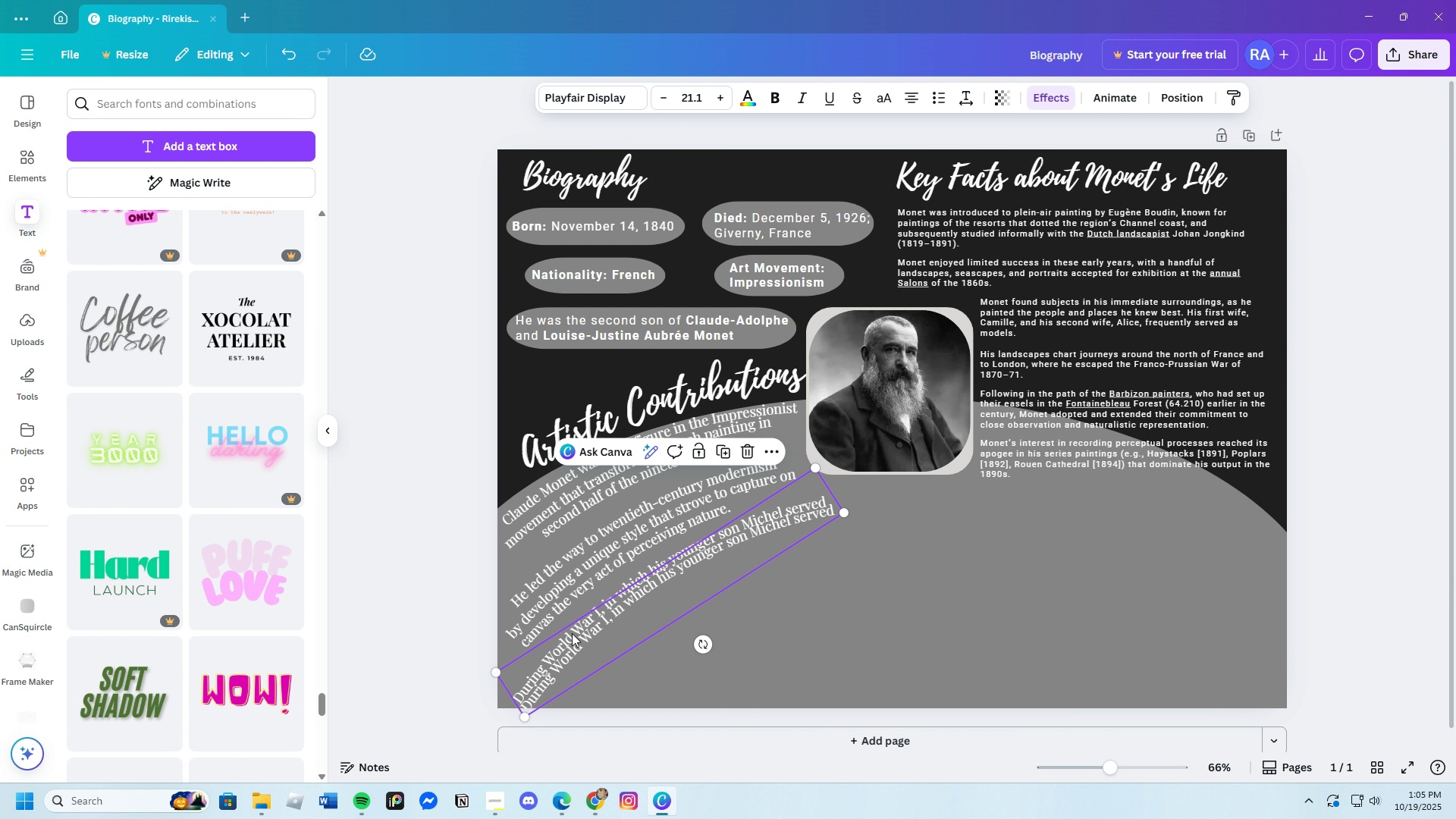 
key(Control+V)
 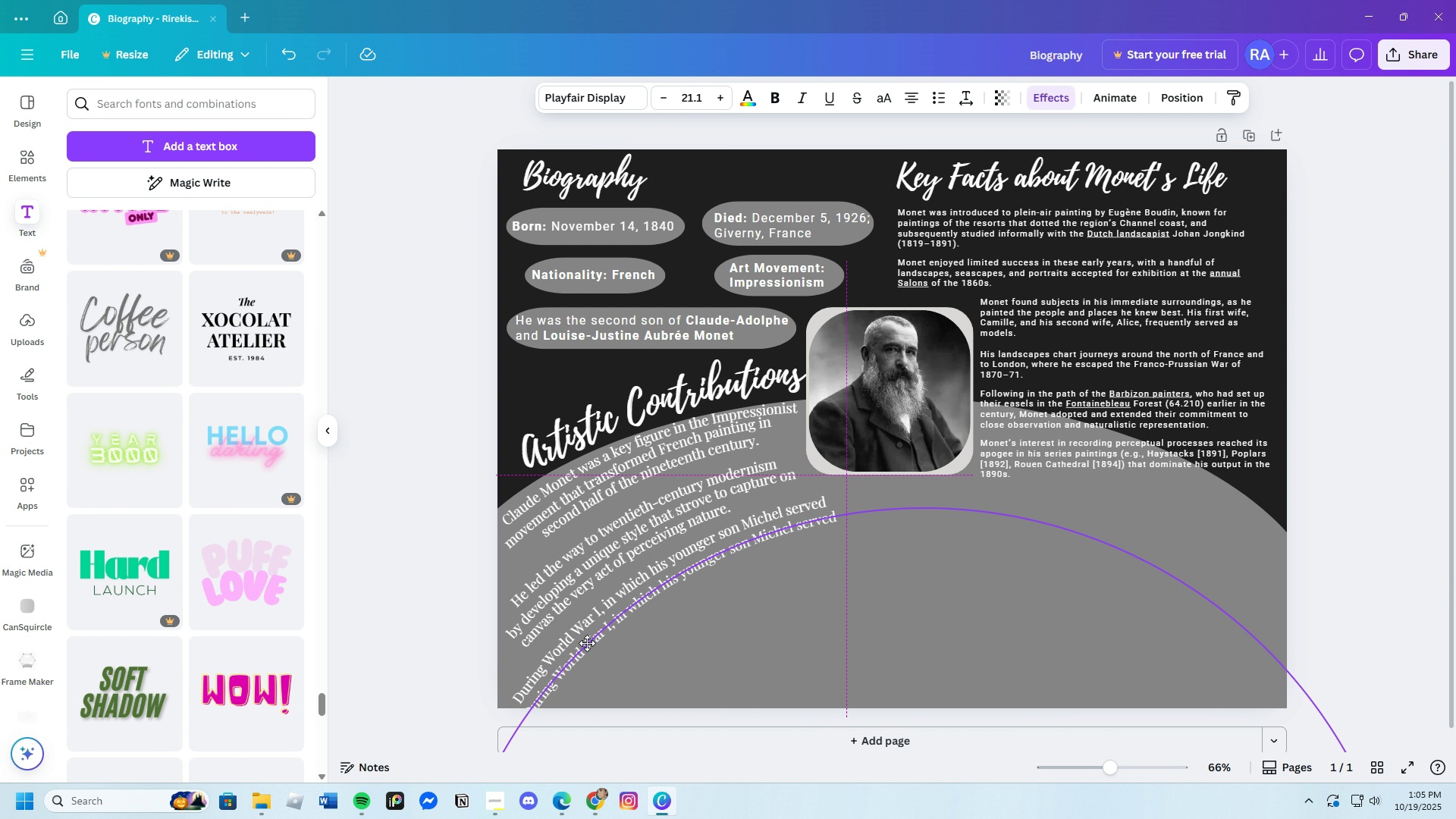 
left_click_drag(start_coordinate=[580, 634], to_coordinate=[612, 626])
 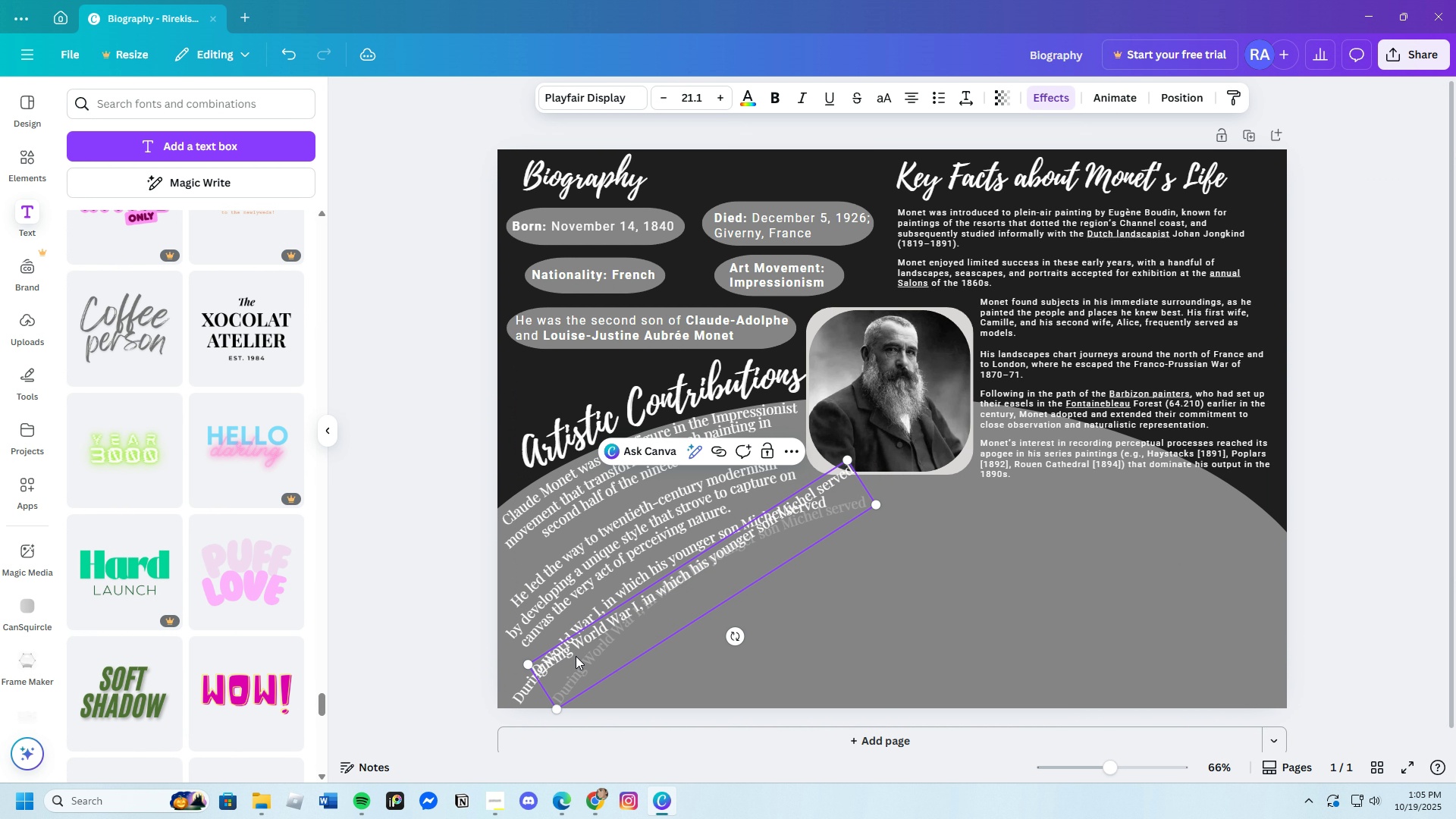 
left_click([576, 656])
 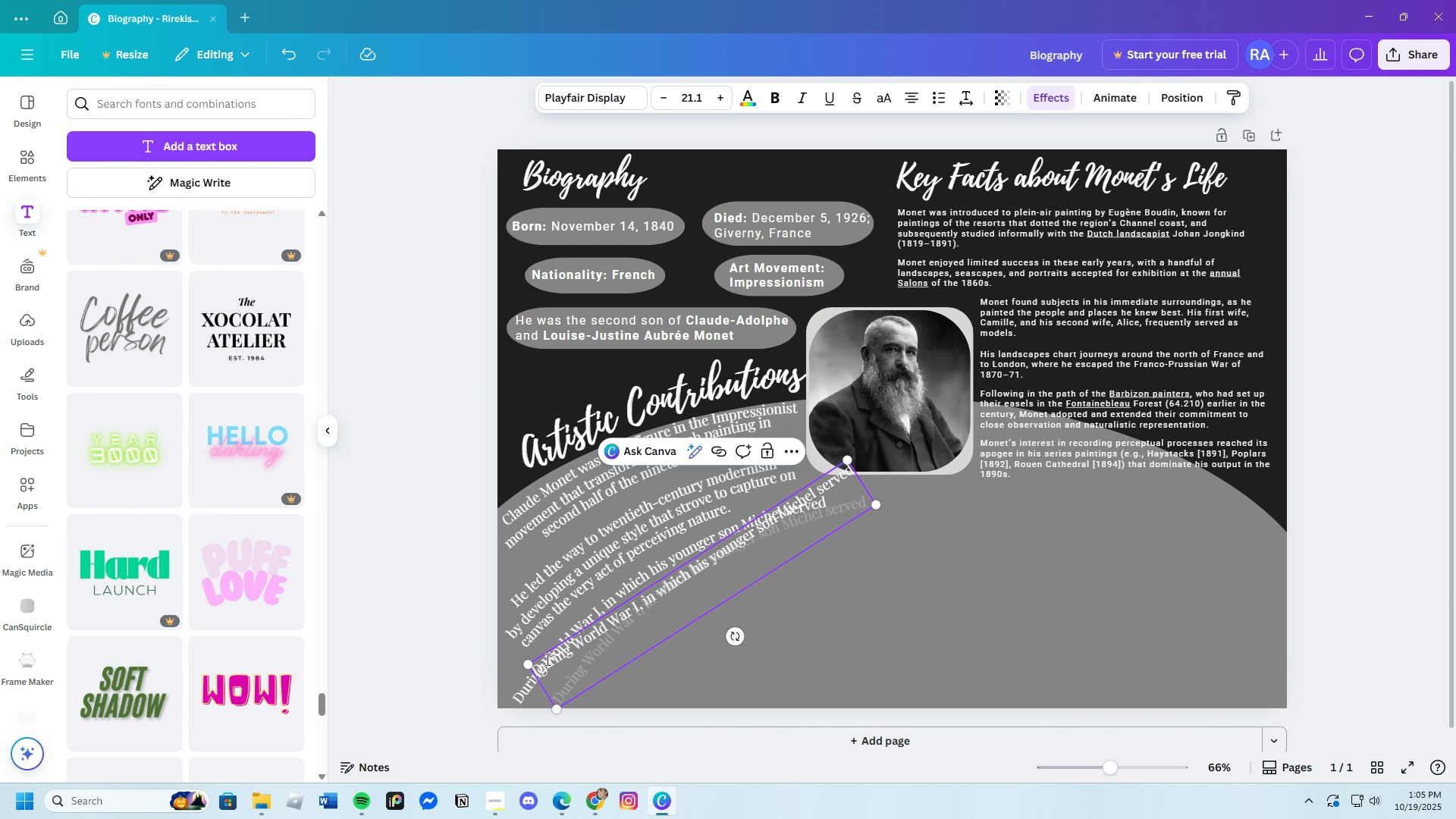 
left_click_drag(start_coordinate=[546, 661], to_coordinate=[868, 500])
 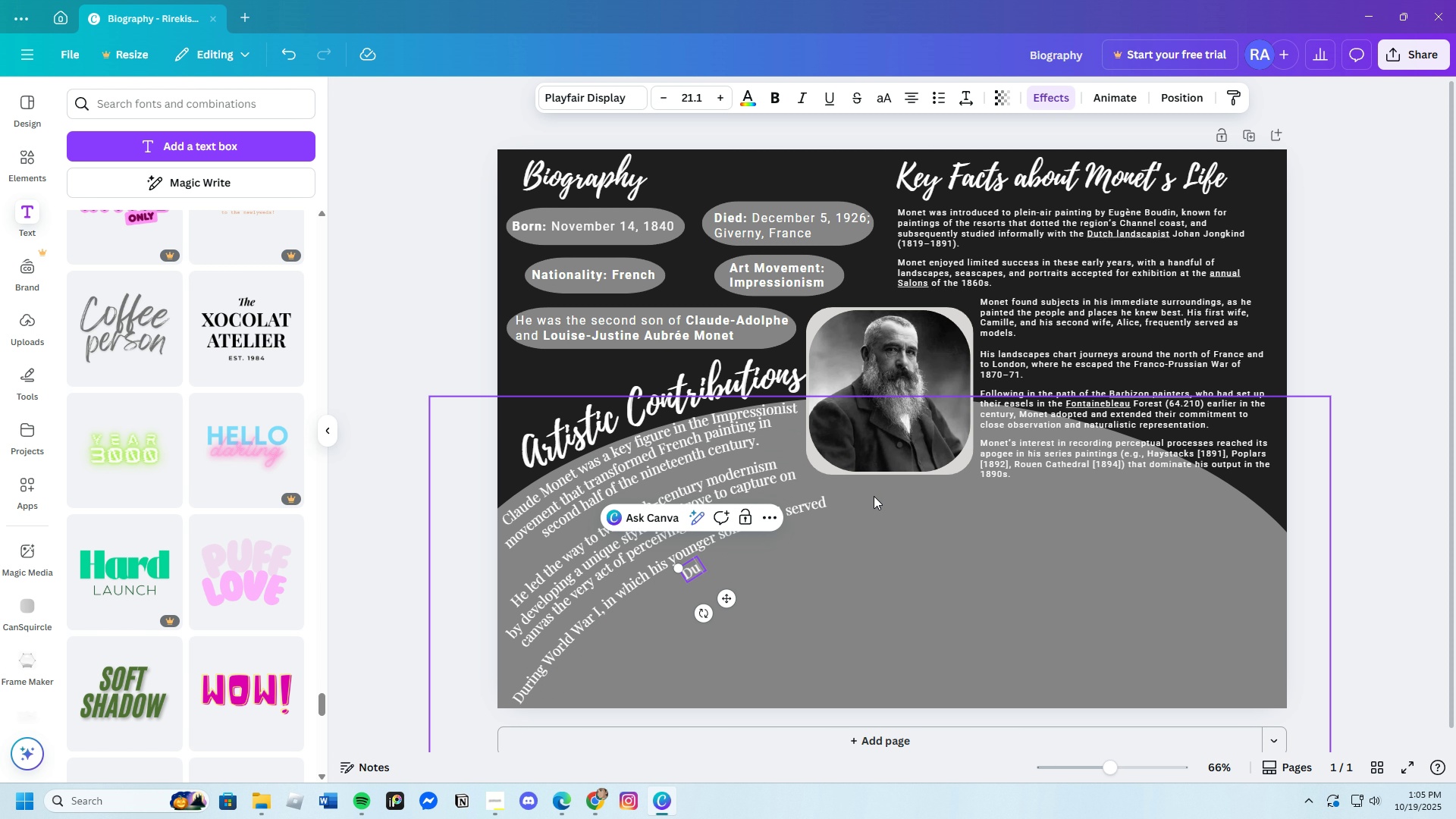 
key(Backspace)
 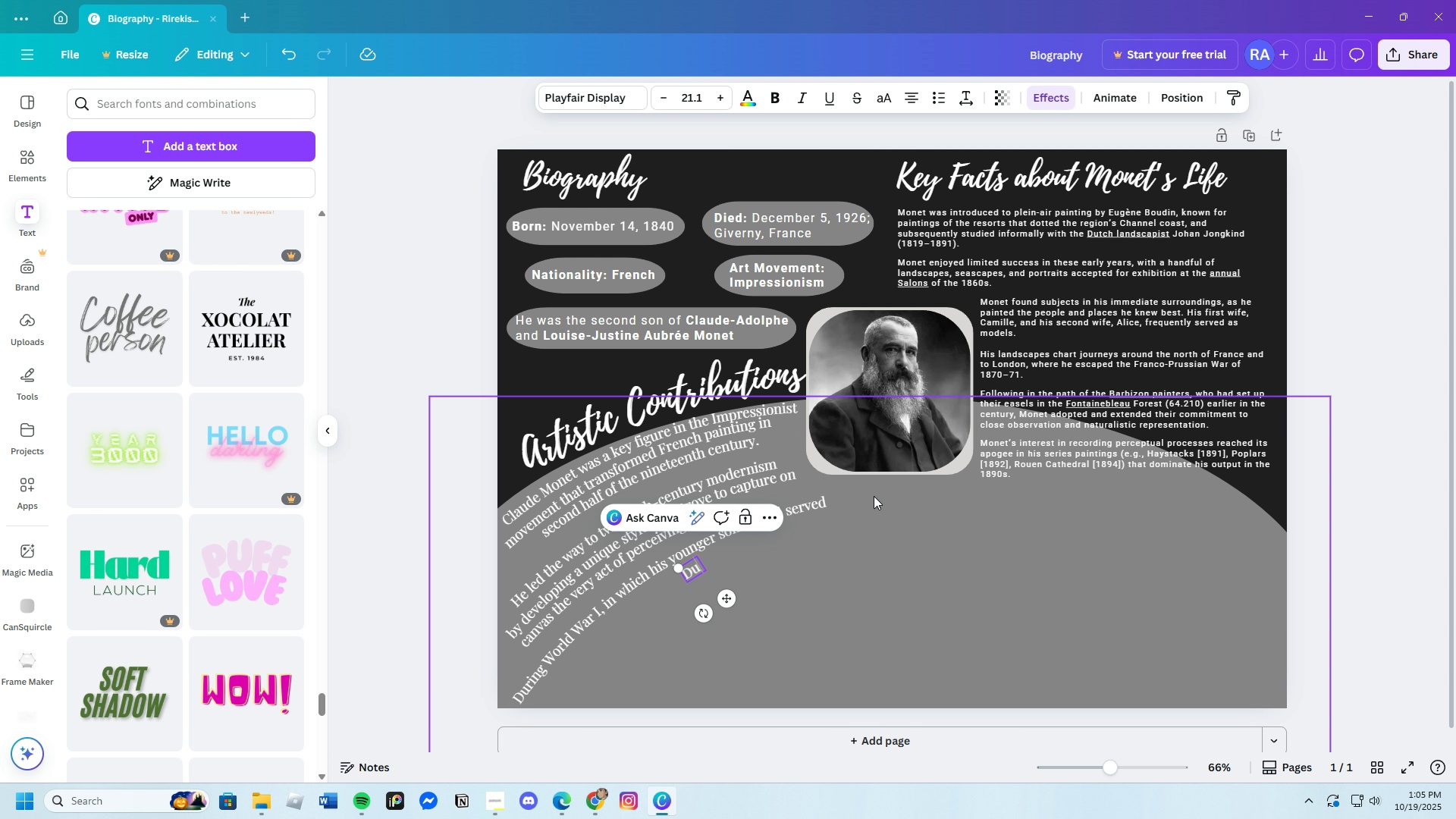 
key(Control+V)
 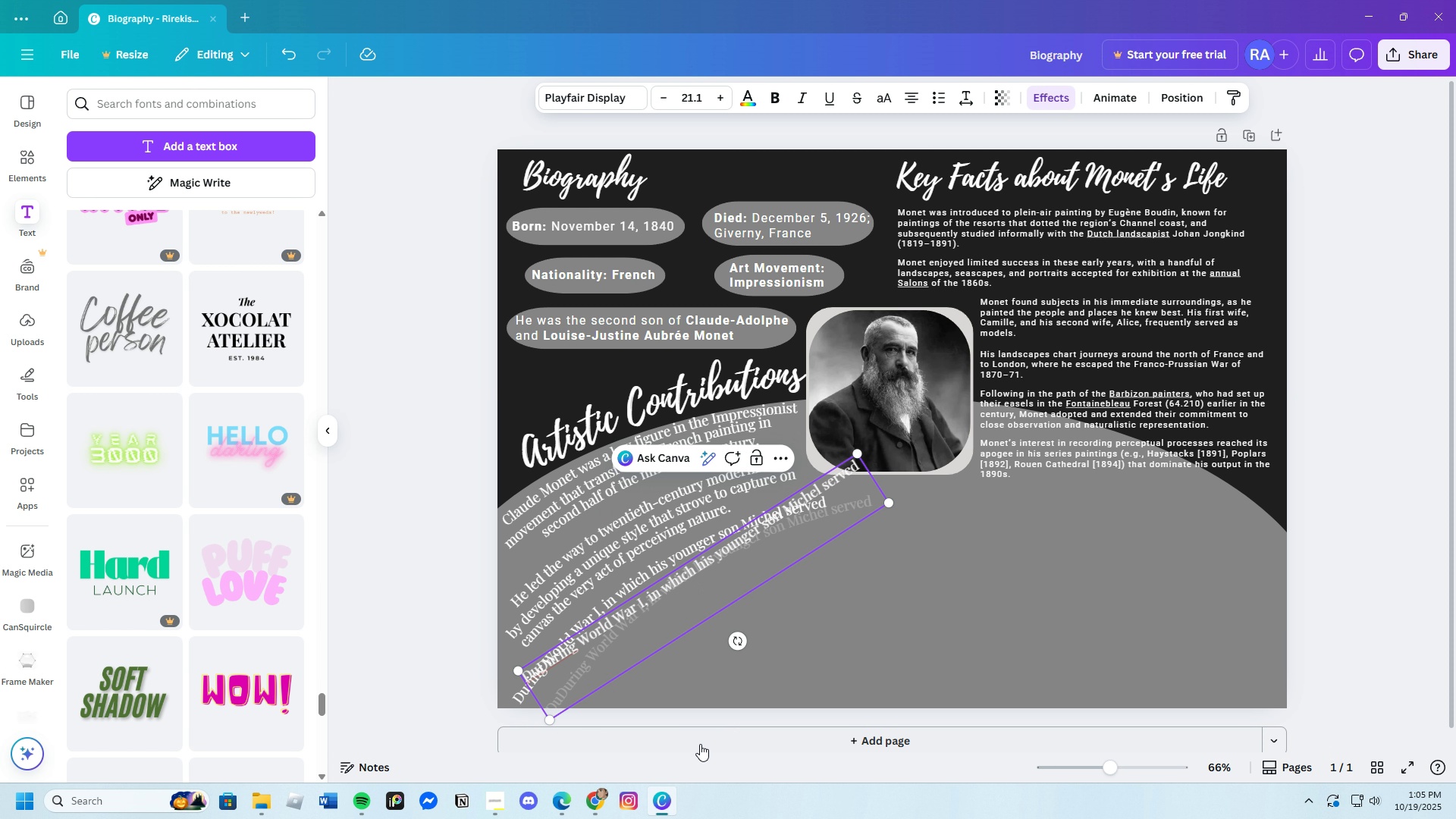 
left_click([664, 810])
 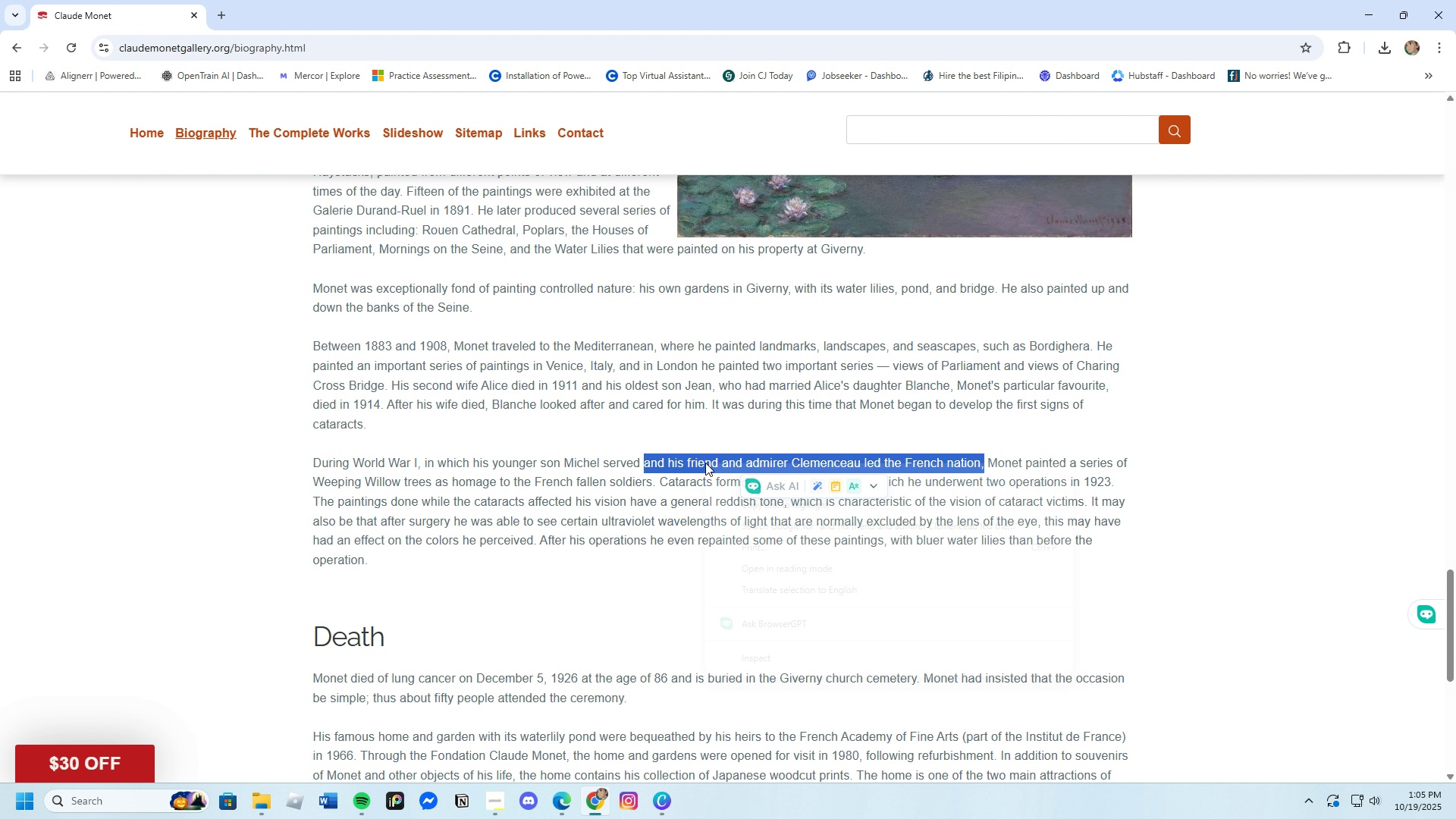 
right_click([705, 463])
 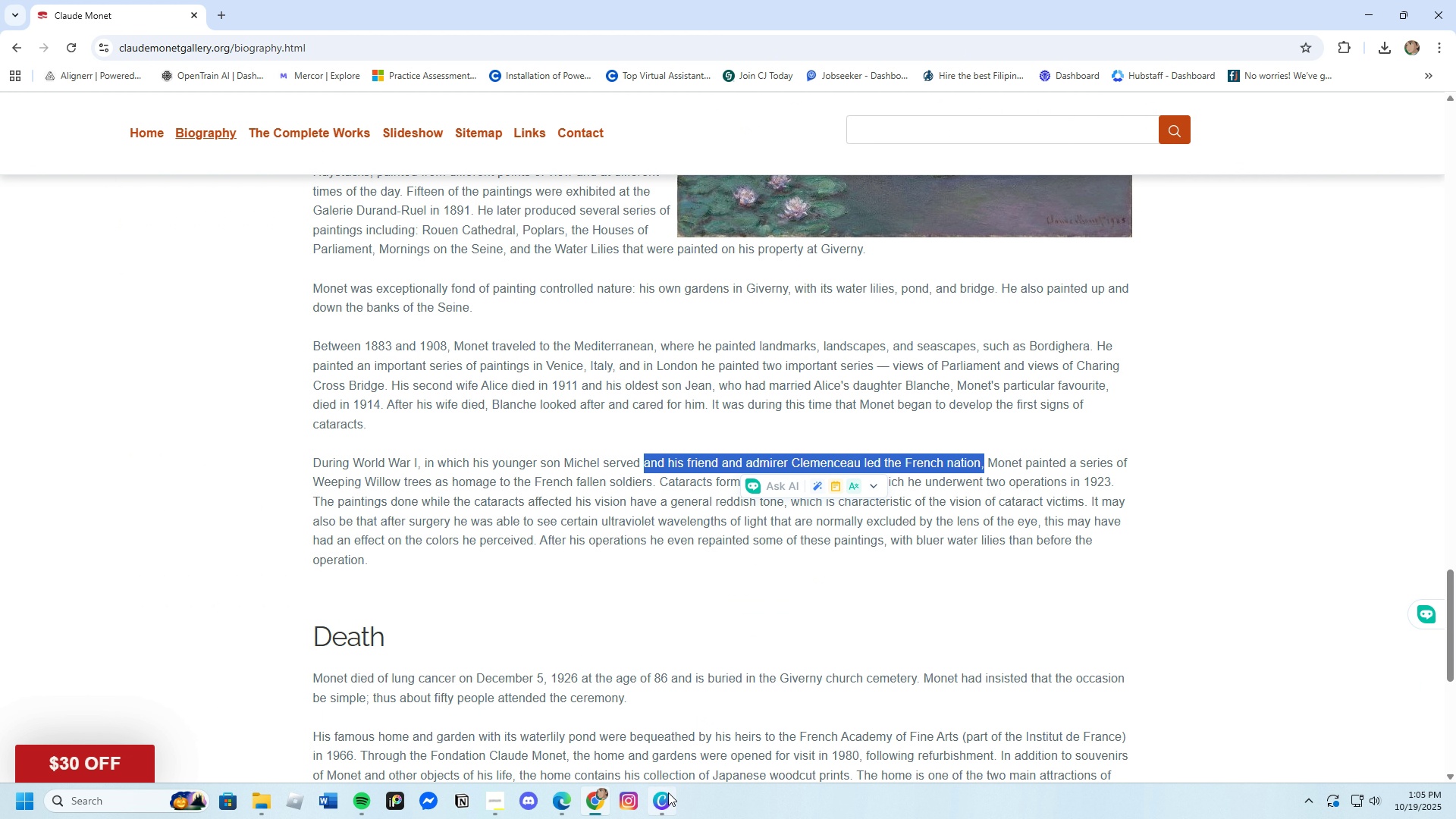 
left_click([666, 795])
 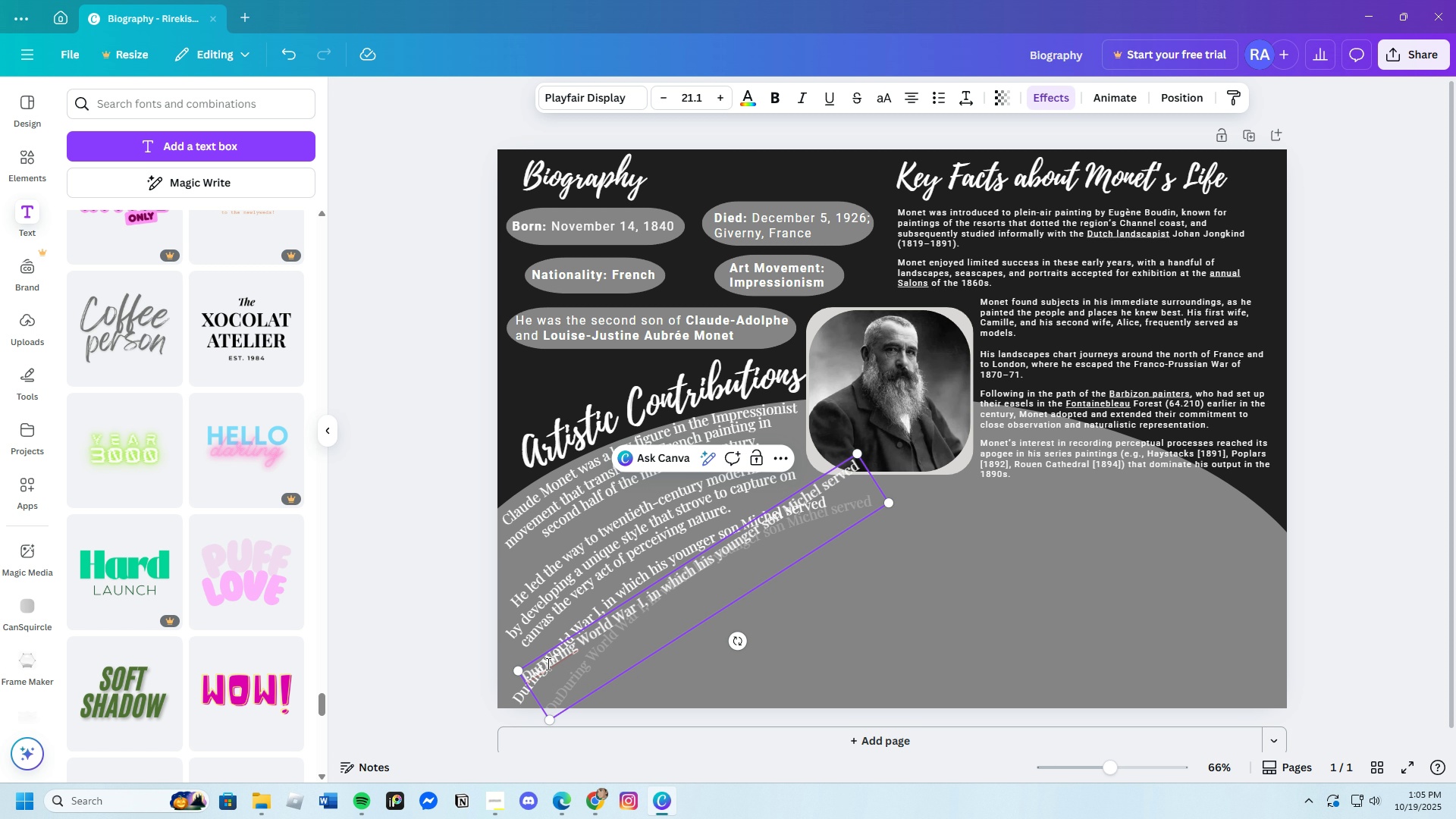 
left_click_drag(start_coordinate=[548, 664], to_coordinate=[799, 538])
 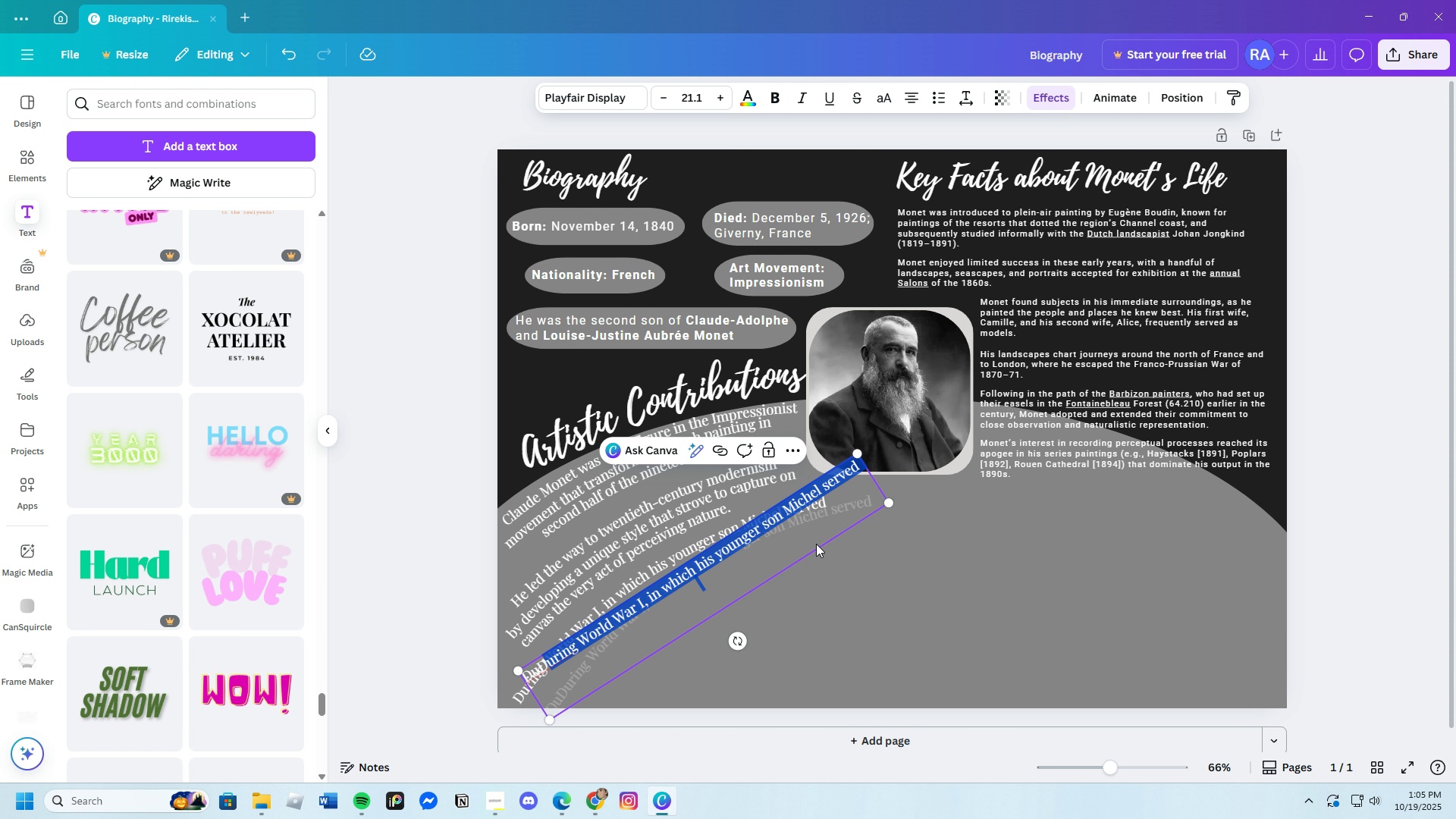 
key(Backspace)
 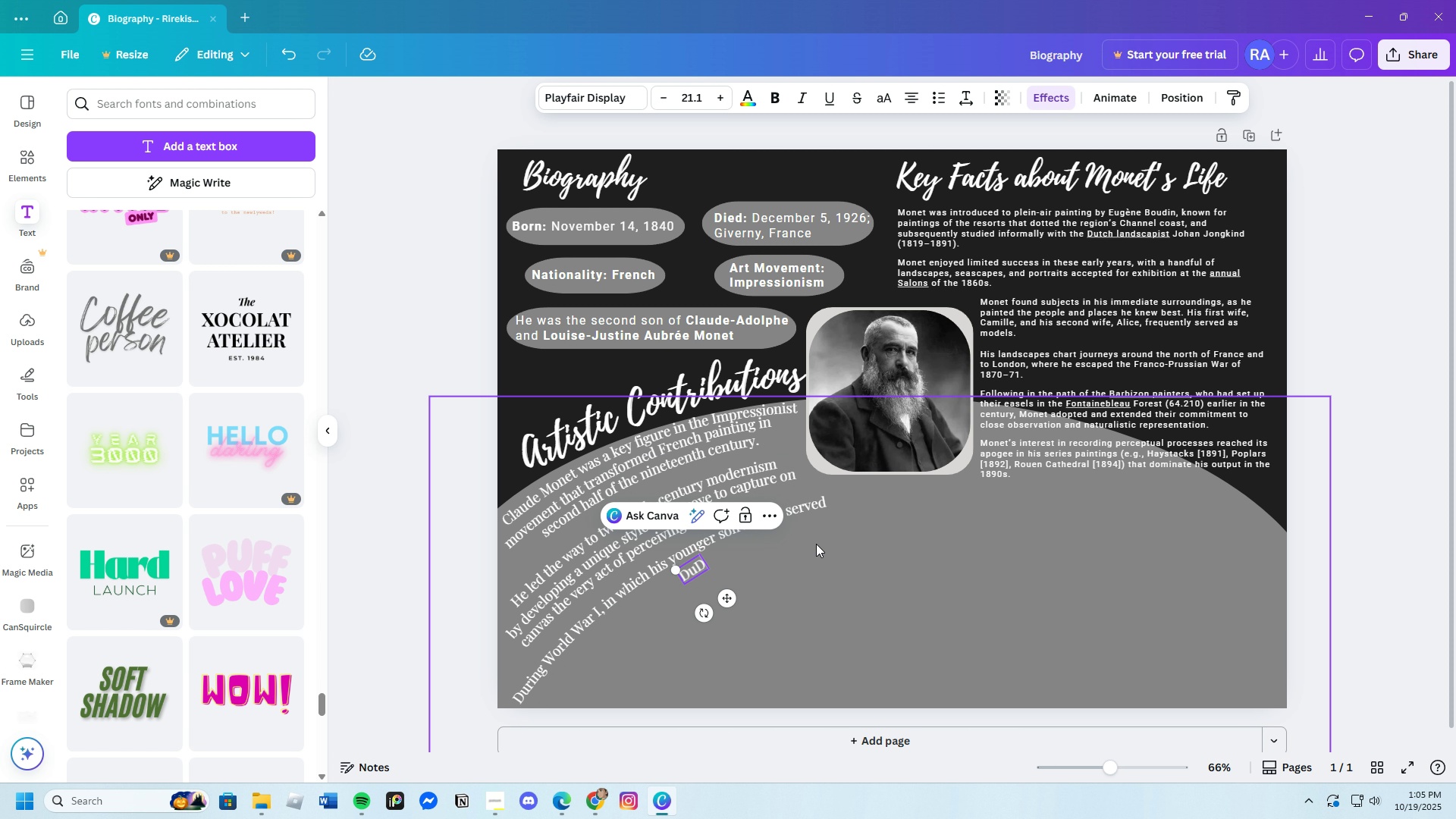 
key(Control+V)
 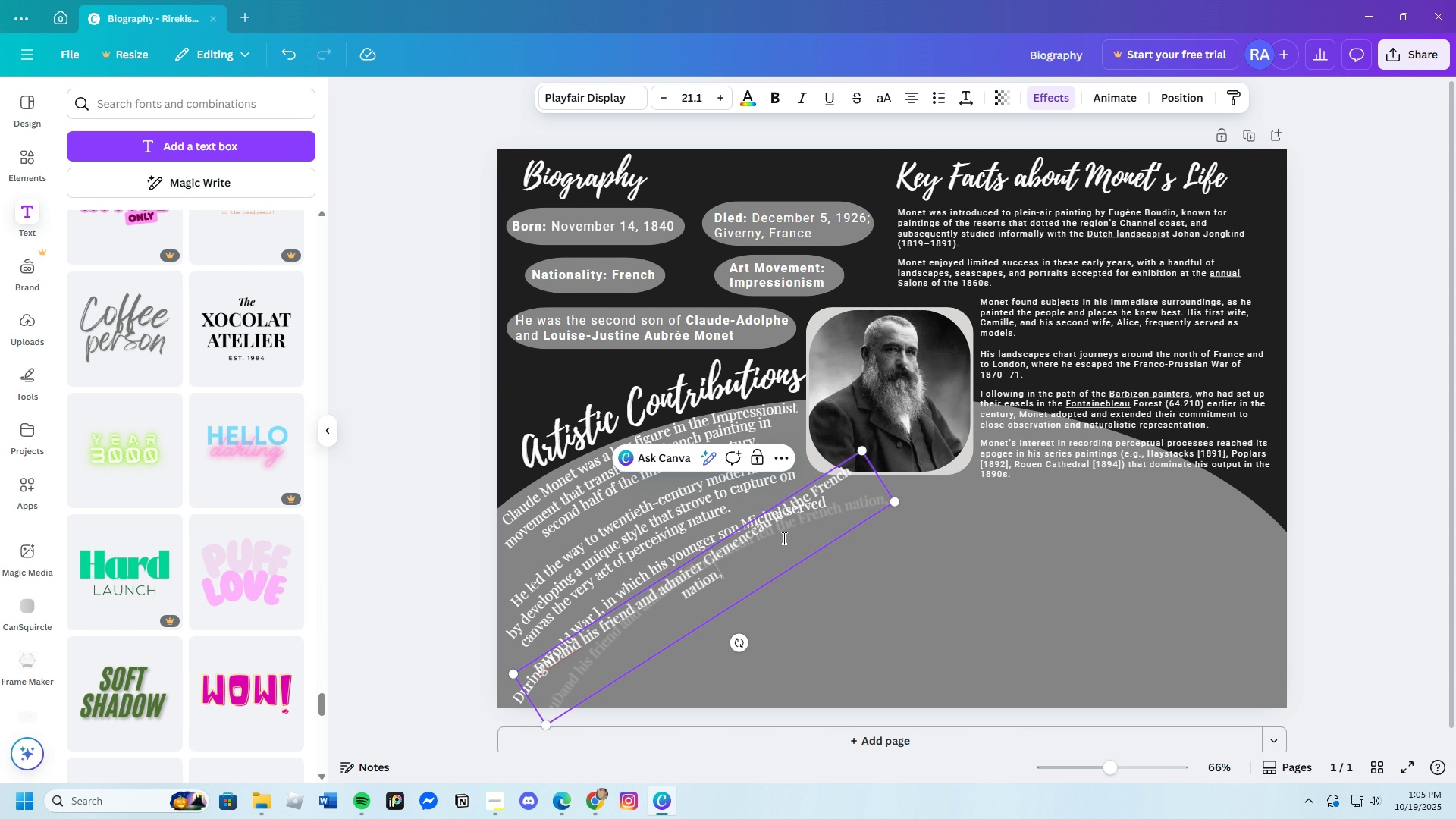 
left_click_drag(start_coordinate=[782, 538], to_coordinate=[848, 549])
 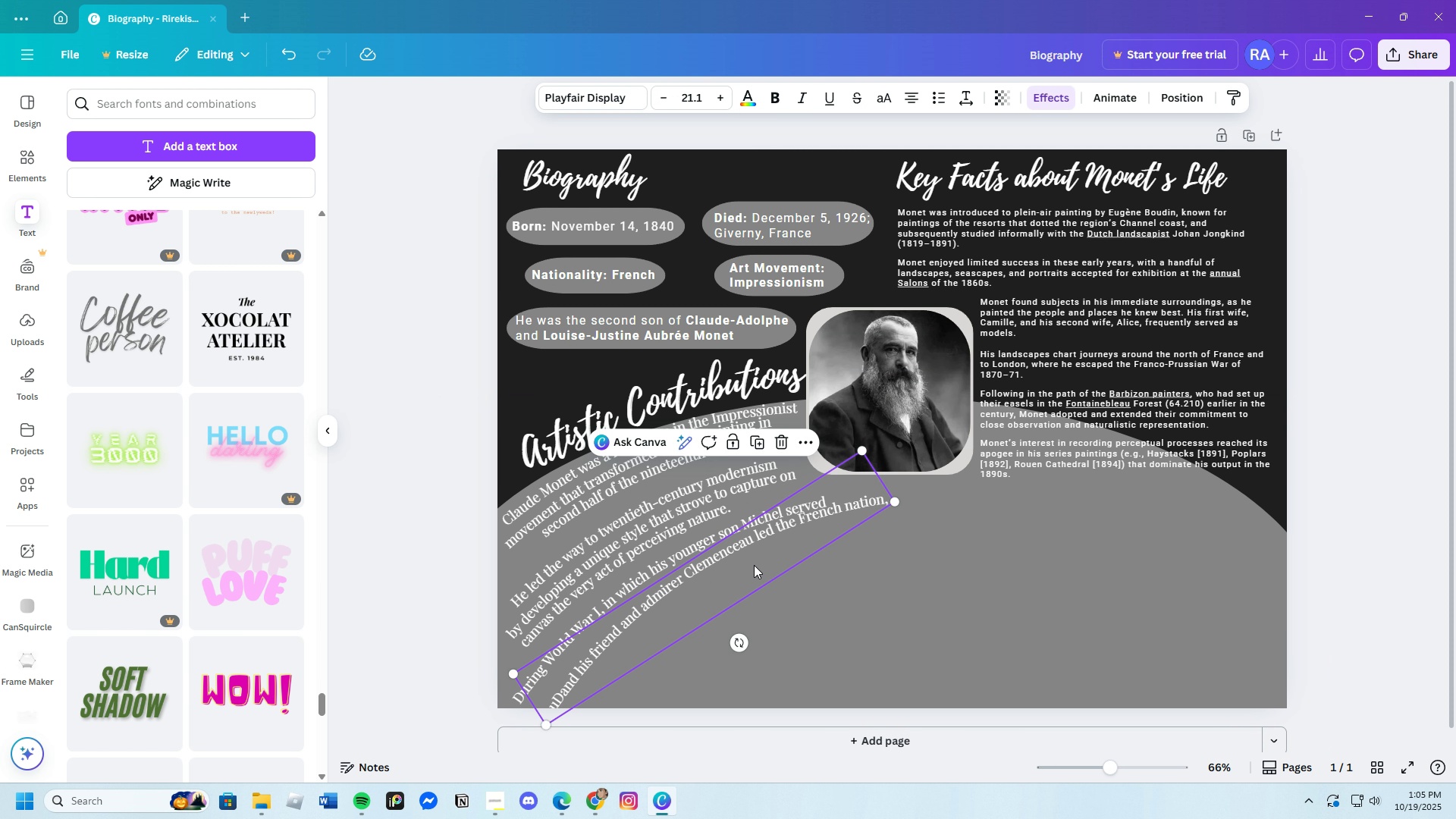 
double_click([754, 565])
 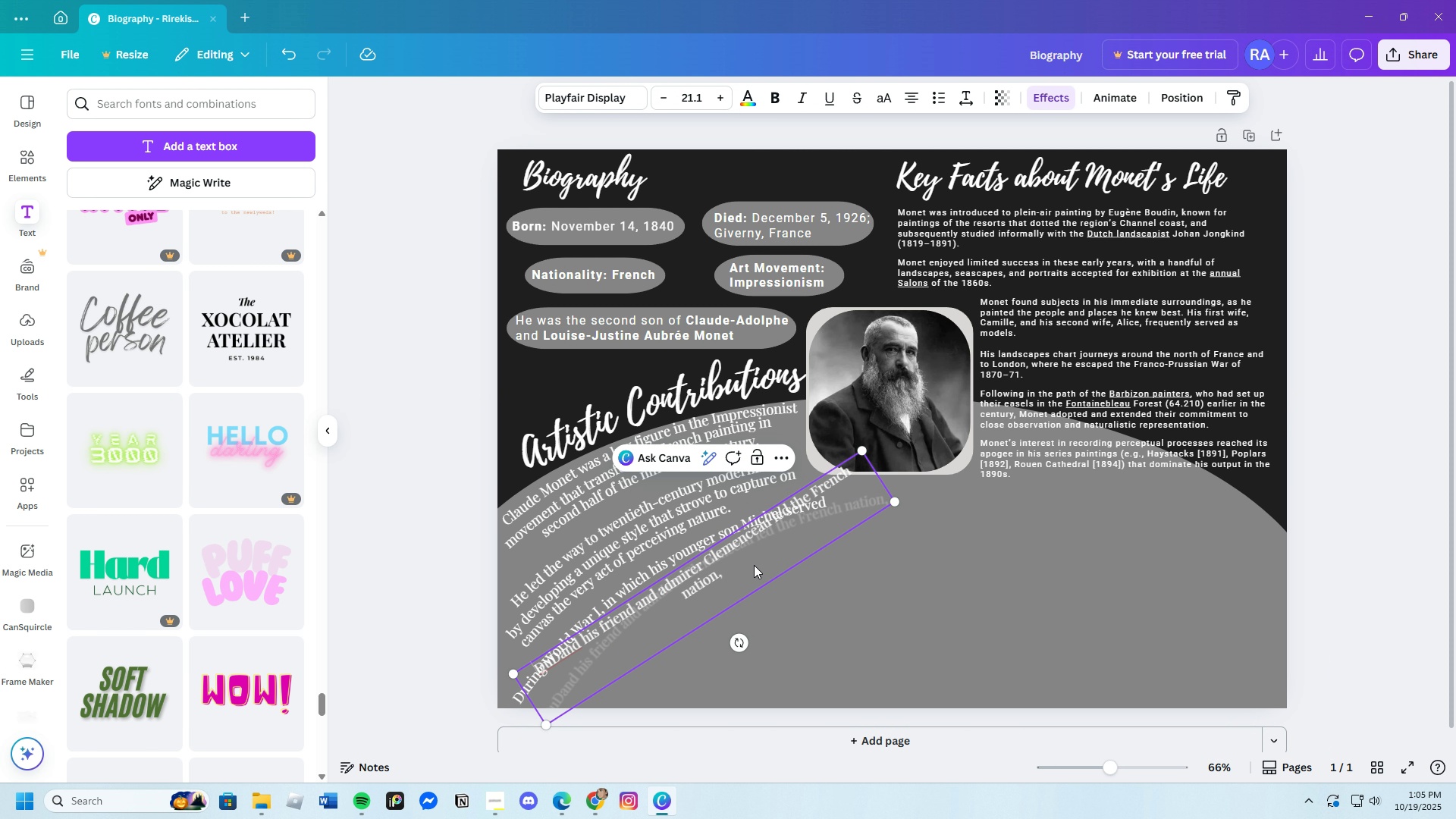 
triple_click([754, 565])
 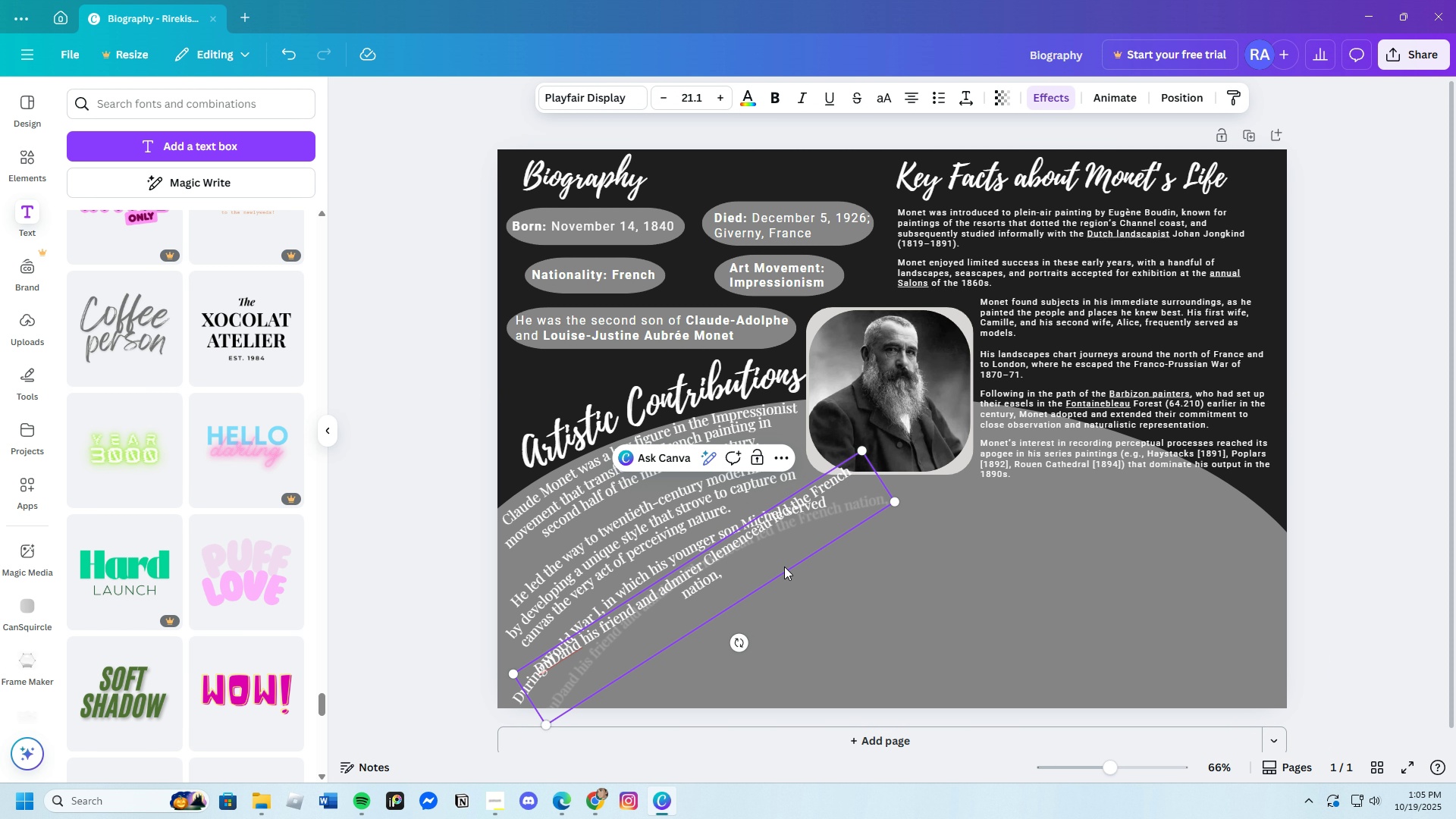 
left_click_drag(start_coordinate=[753, 564], to_coordinate=[845, 571])
 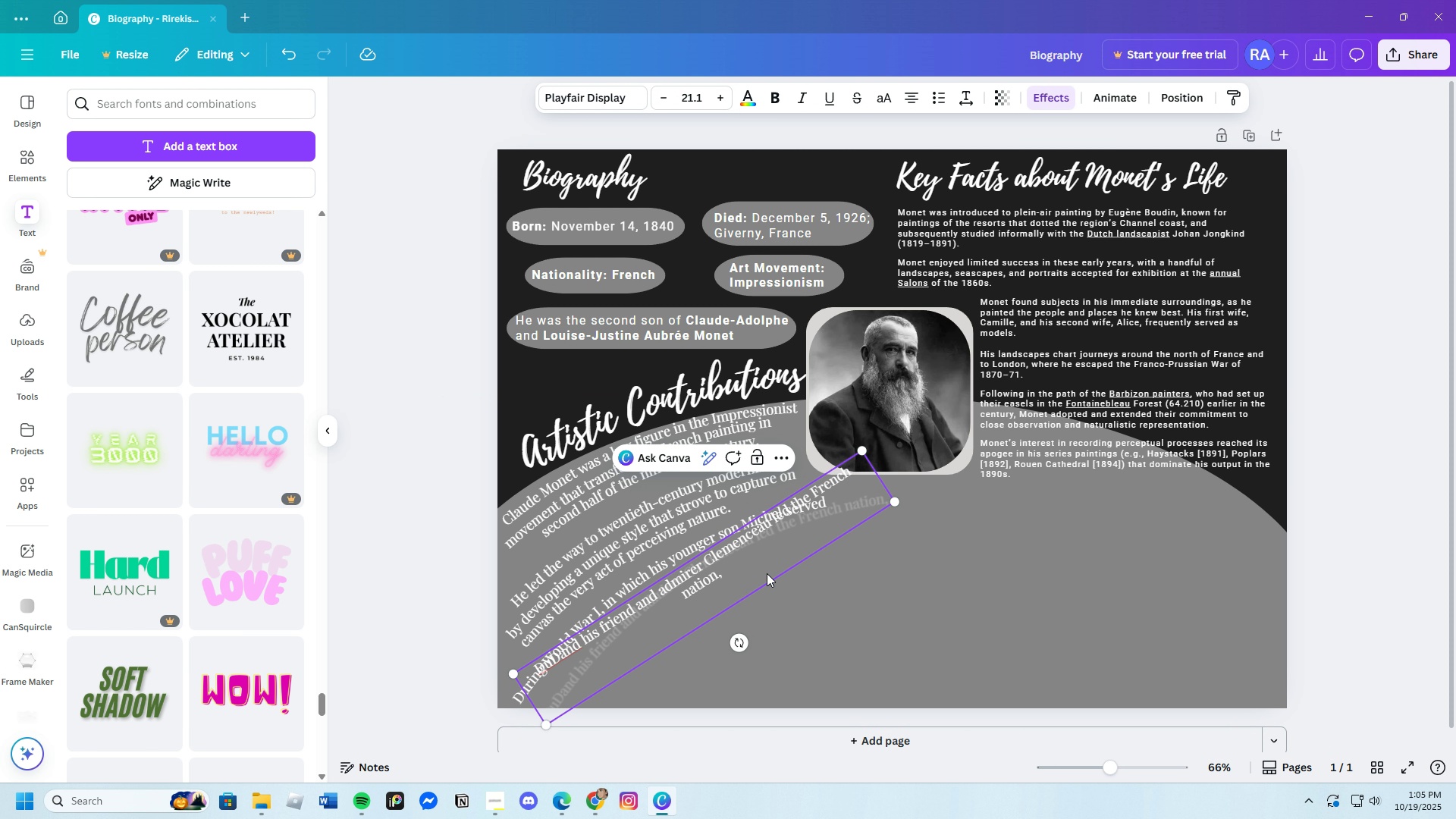 
left_click_drag(start_coordinate=[751, 572], to_coordinate=[808, 573])
 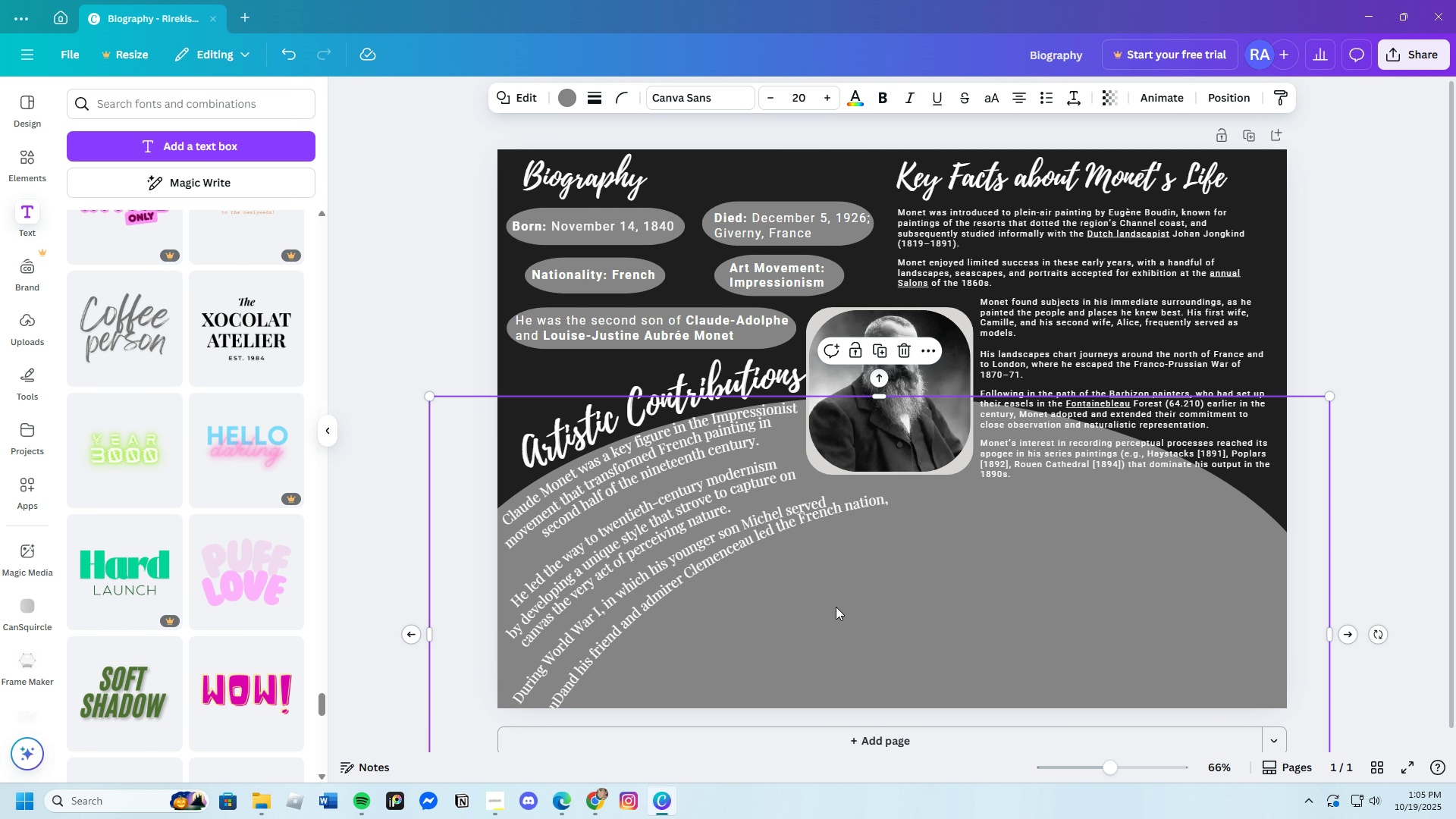 
left_click([846, 608])
 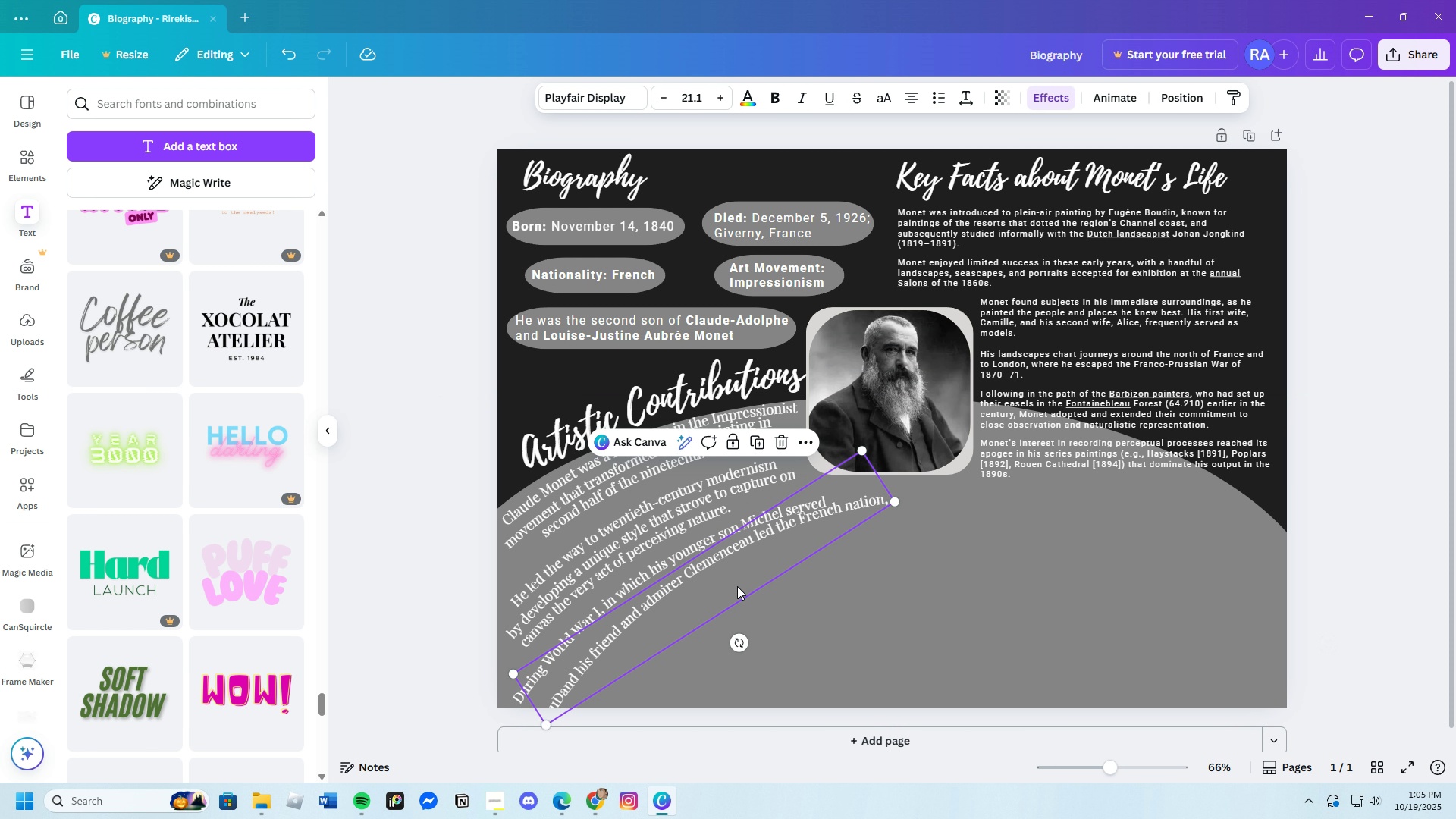 
left_click([737, 586])
 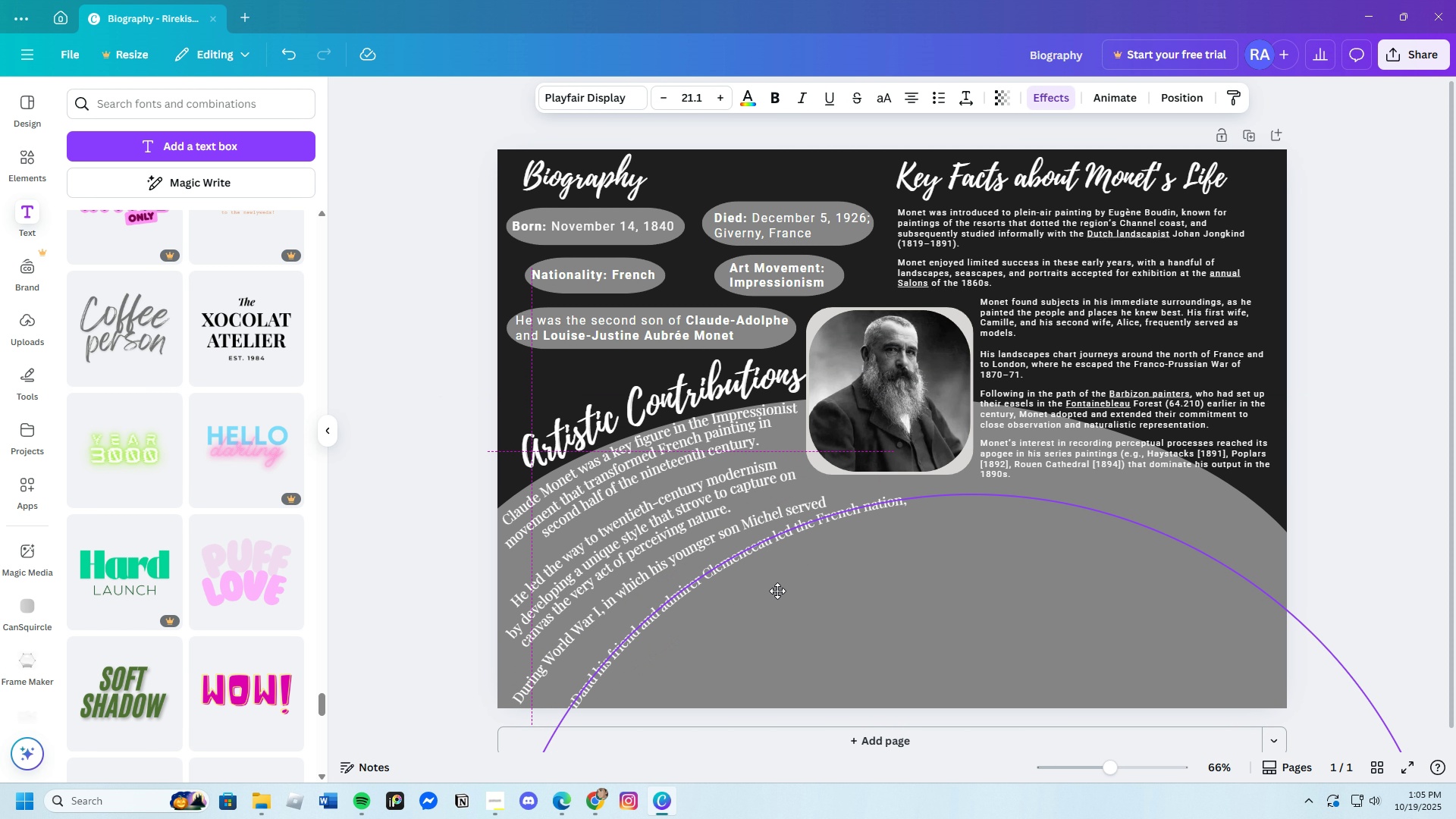 
left_click_drag(start_coordinate=[734, 592], to_coordinate=[865, 560])
 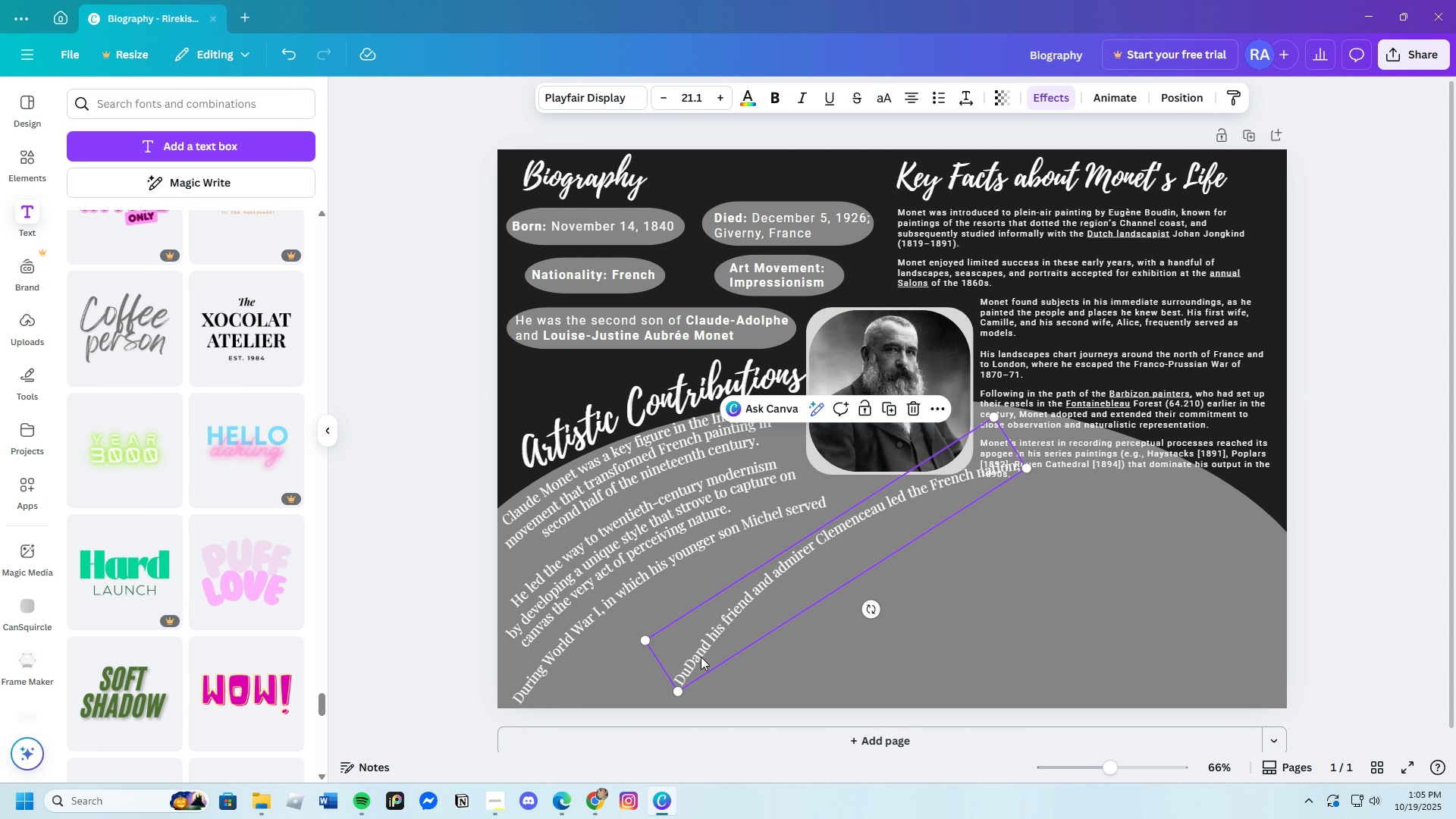 
left_click([701, 657])
 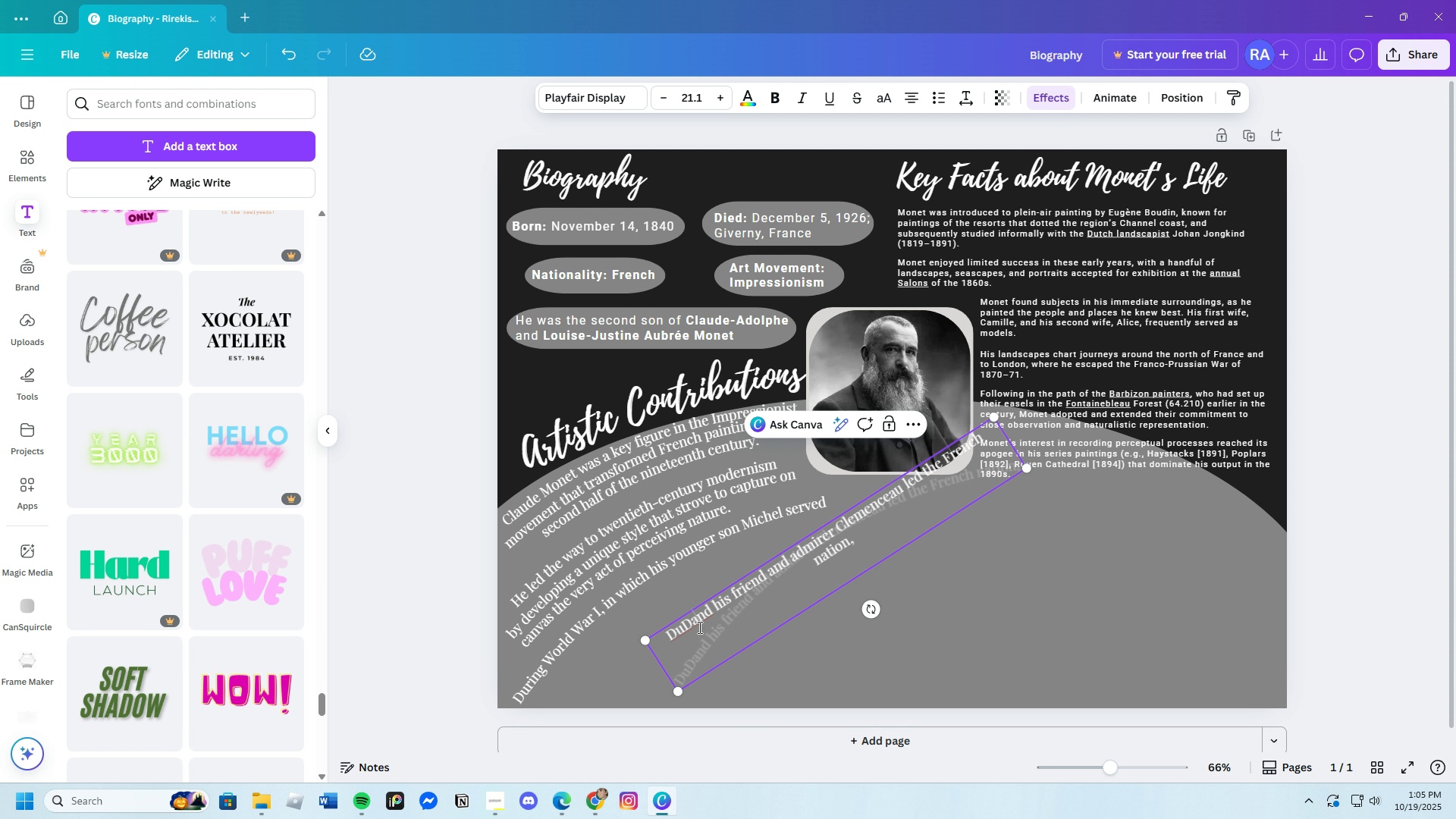 
left_click([693, 629])
 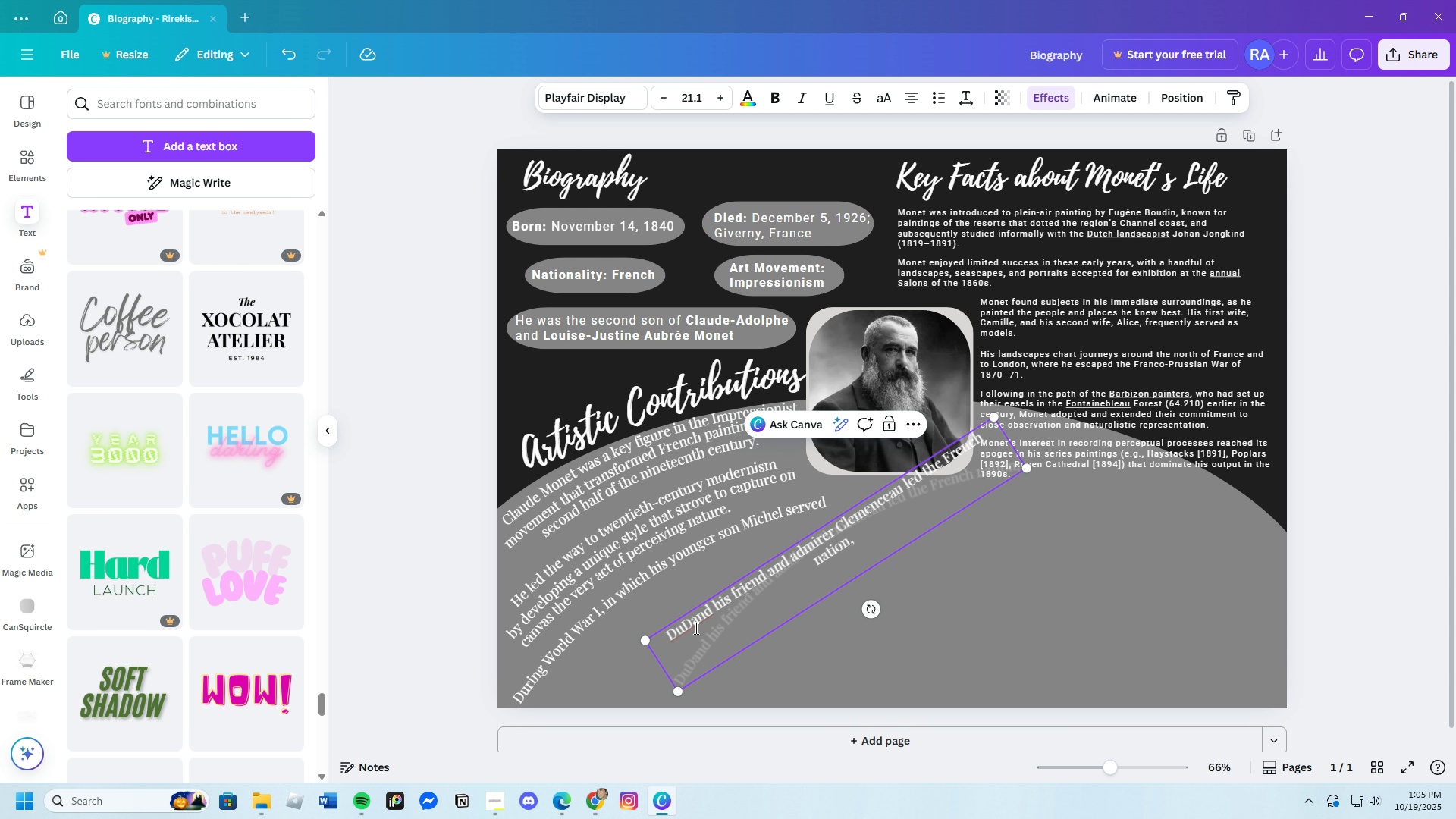 
key(Backspace)
 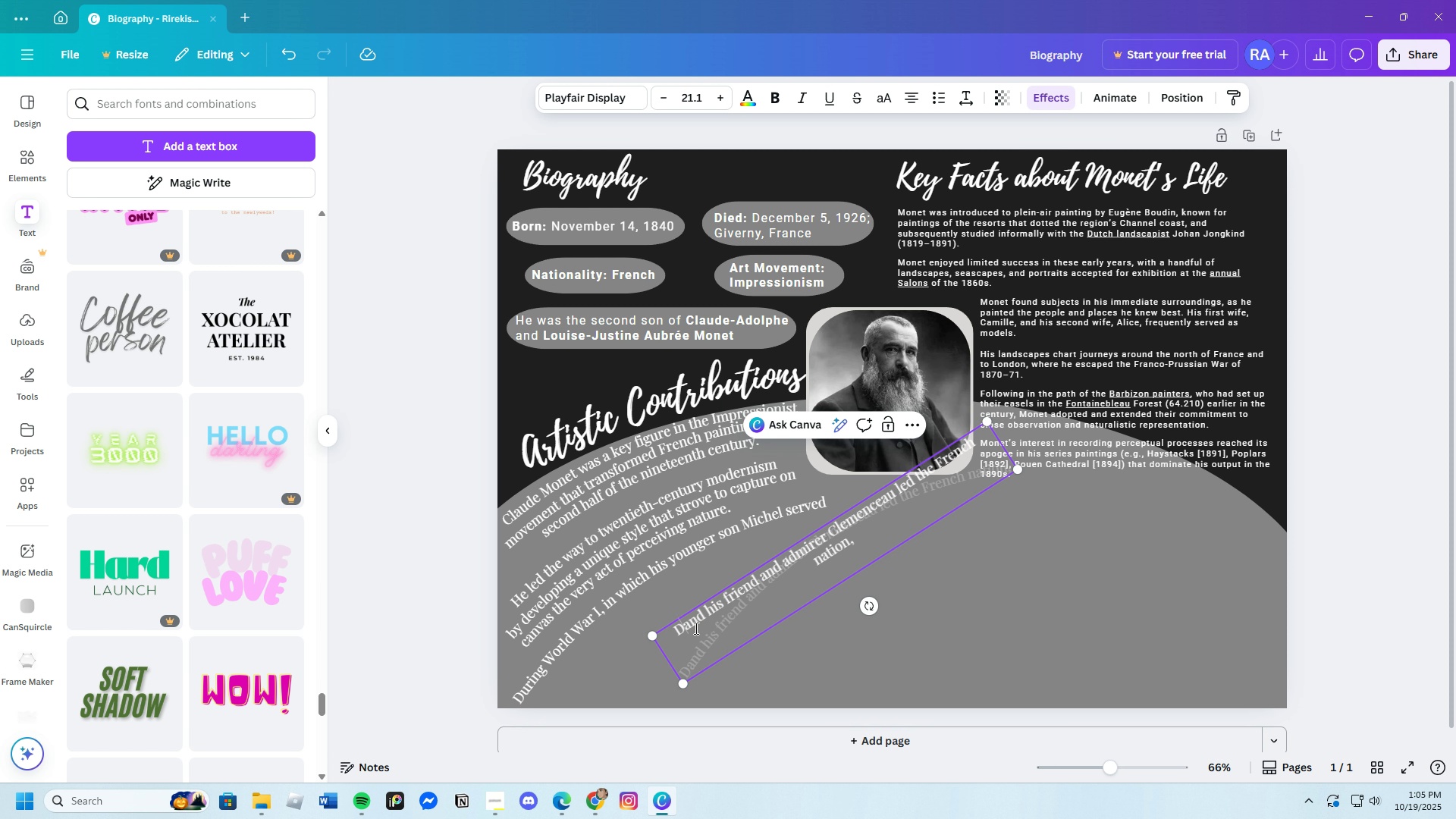 
key(Backspace)
 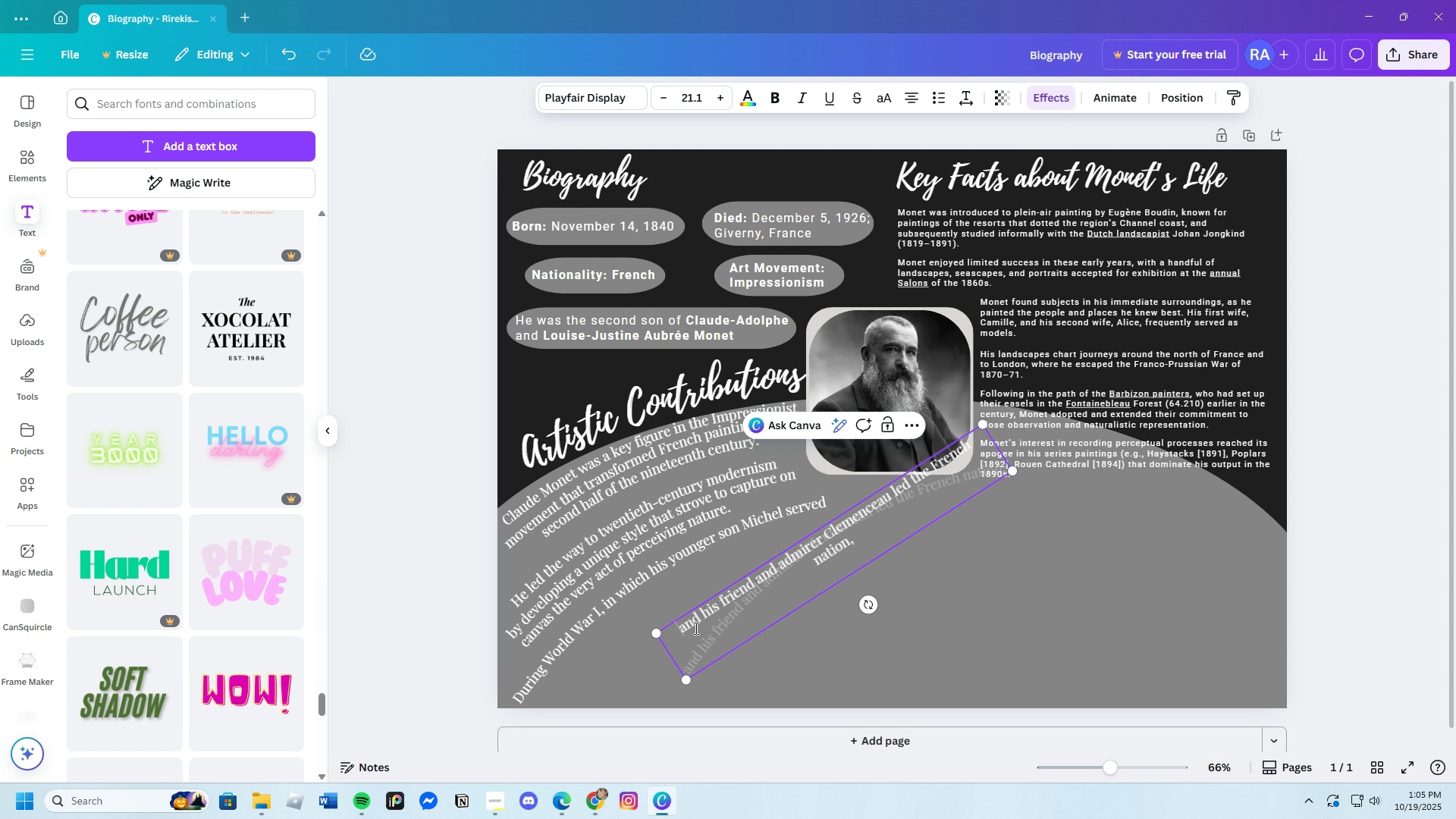 
key(Backspace)
 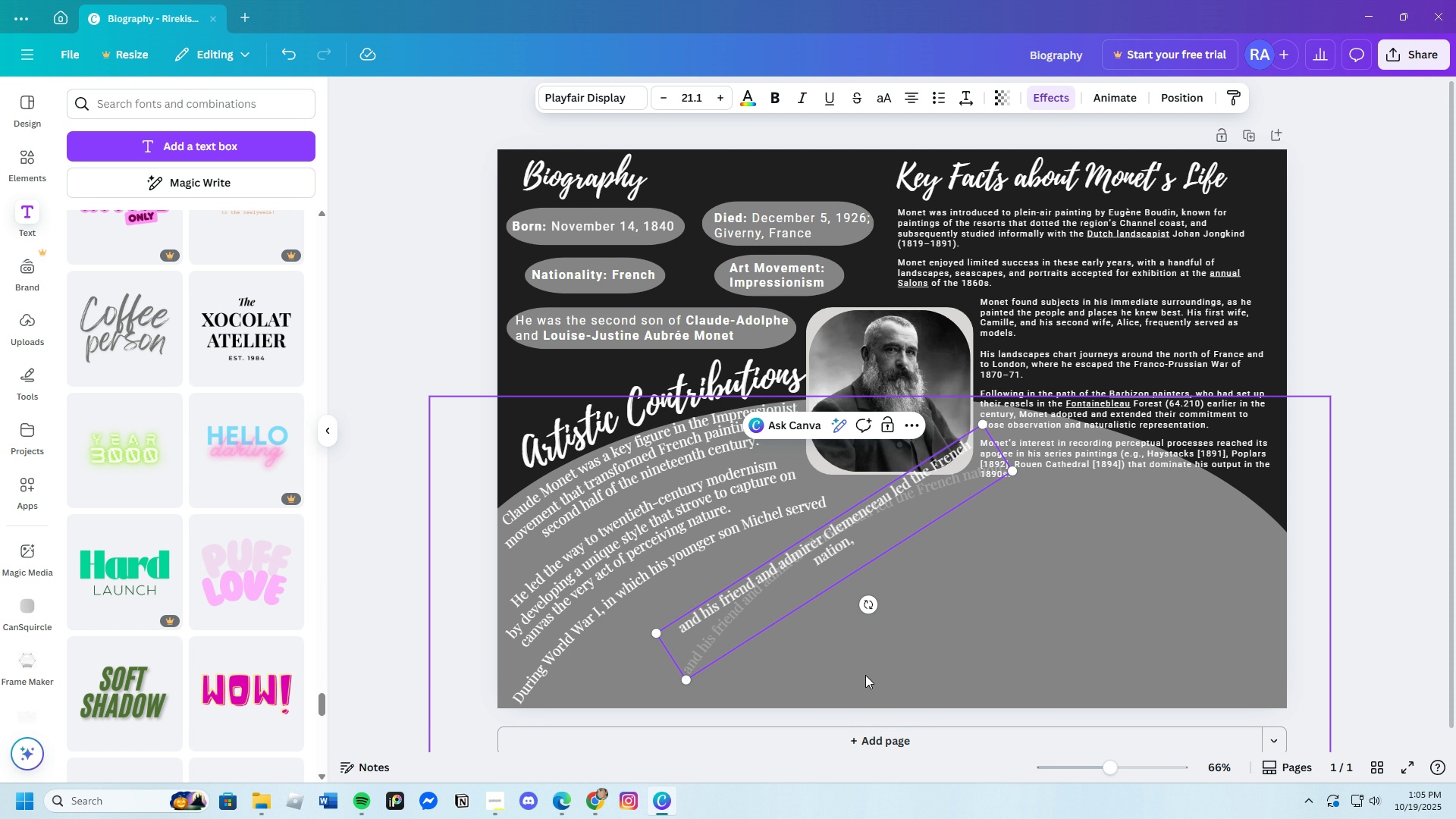 
left_click([929, 643])
 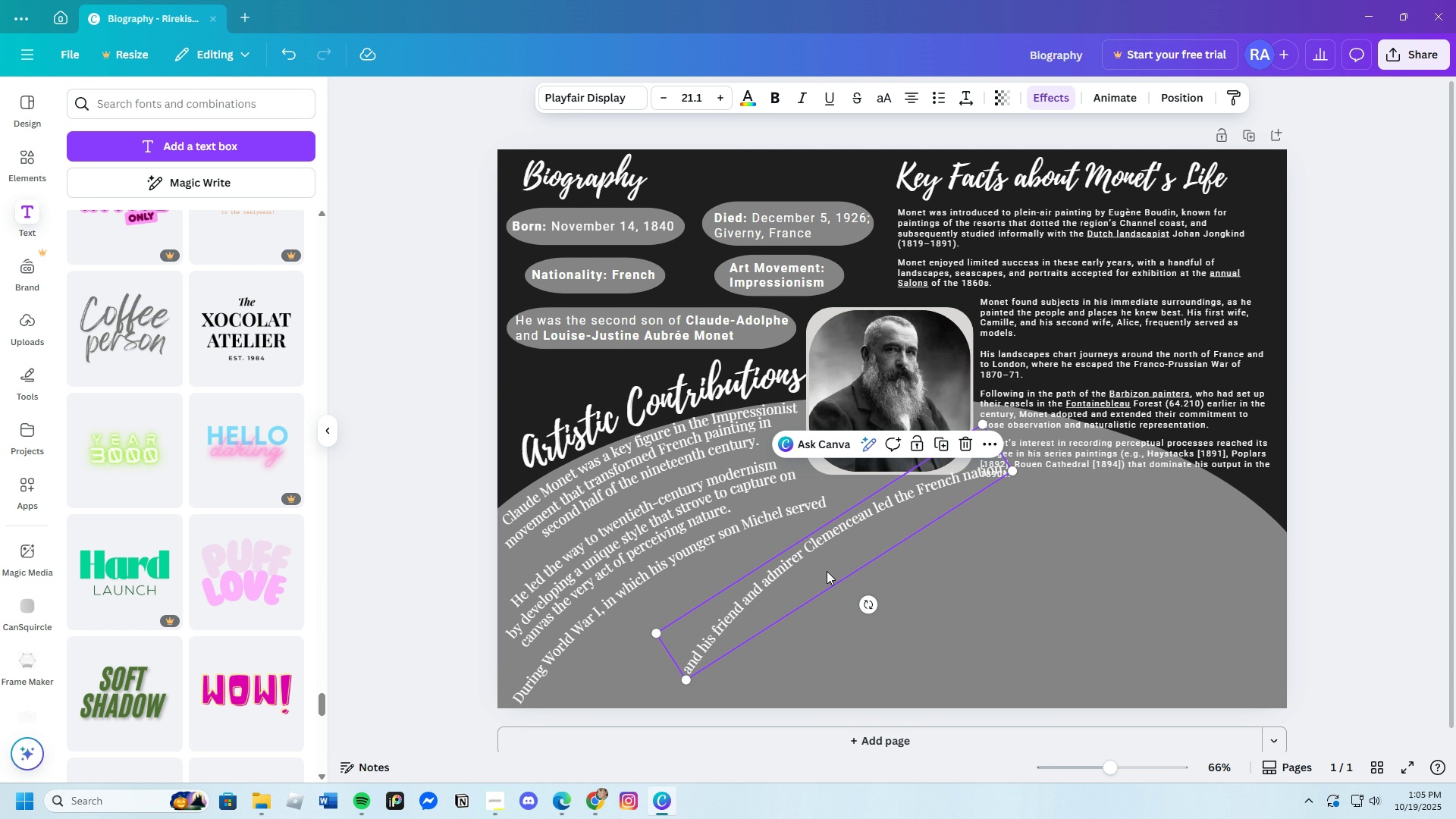 
left_click([827, 571])
 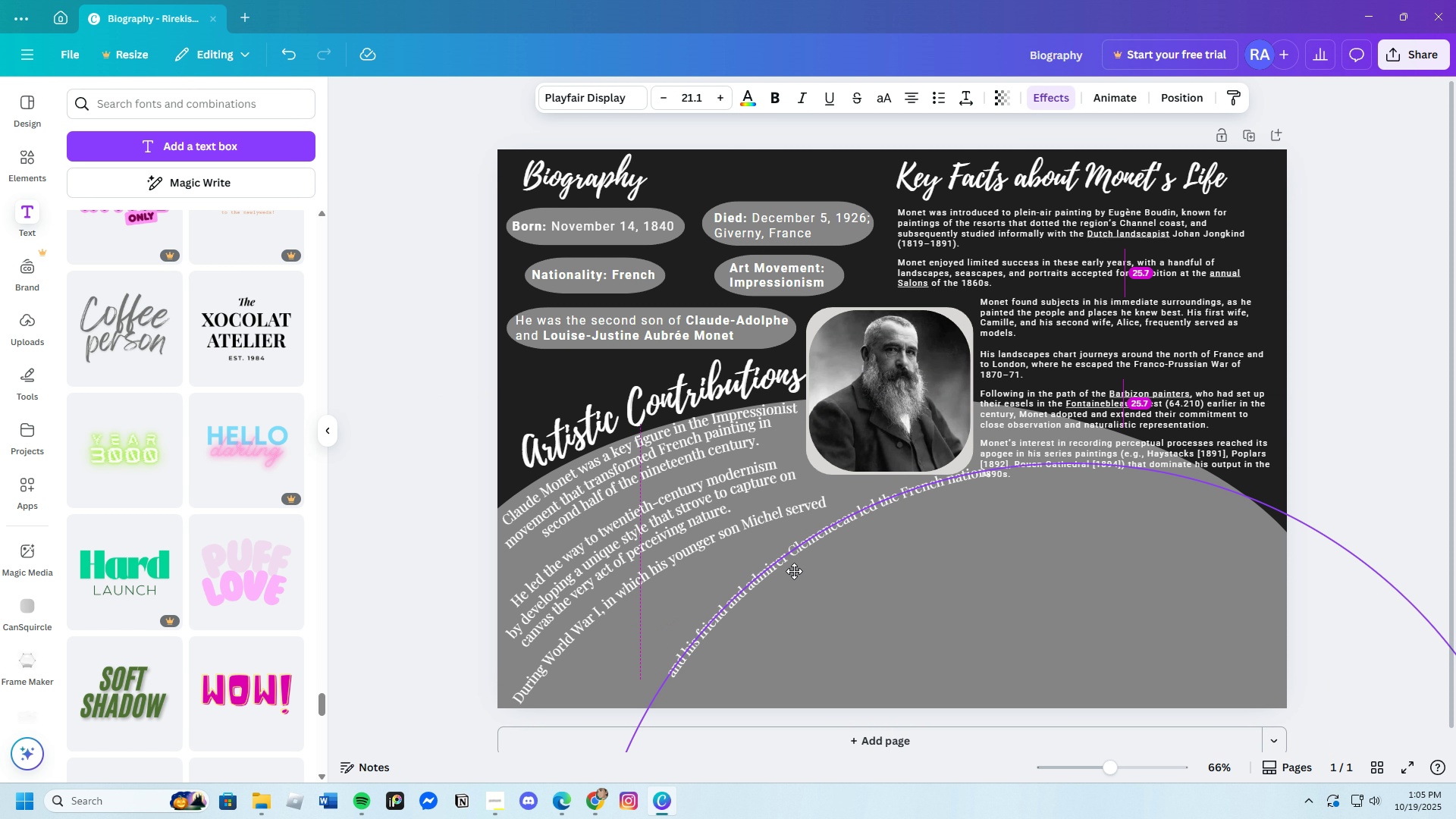 
left_click_drag(start_coordinate=[828, 566], to_coordinate=[688, 597])
 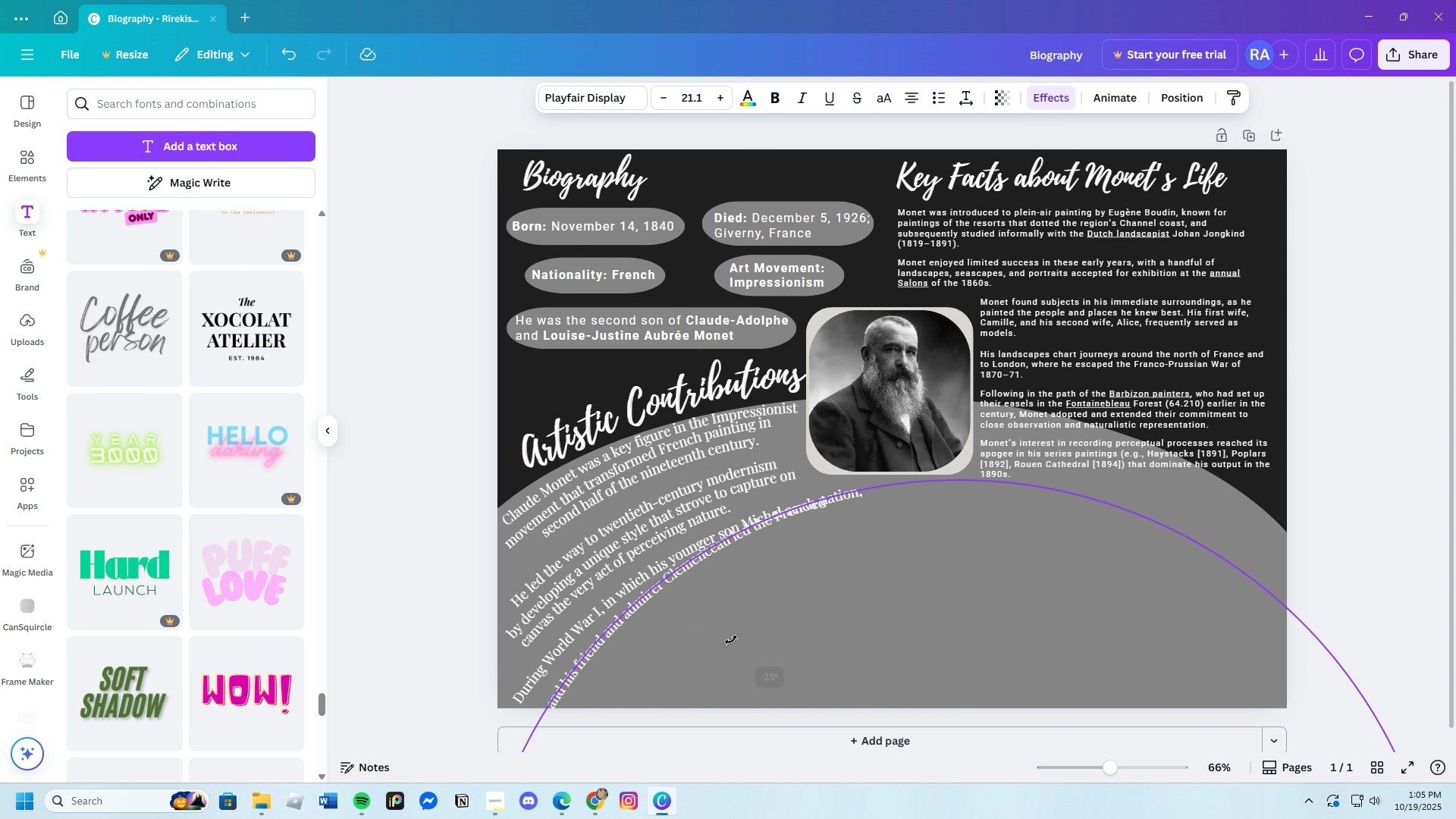 
left_click_drag(start_coordinate=[725, 635], to_coordinate=[729, 646])
 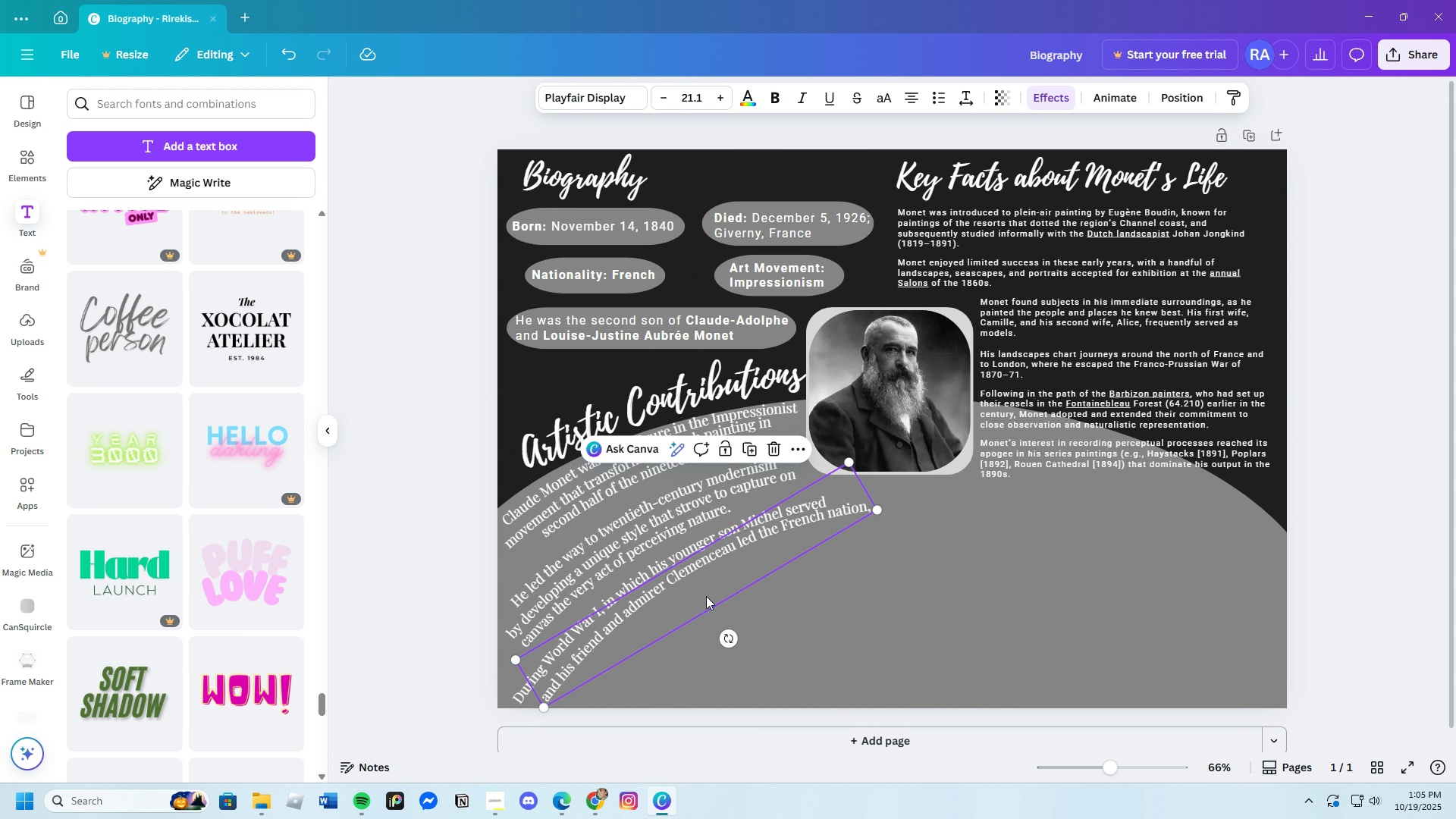 
left_click([854, 609])
 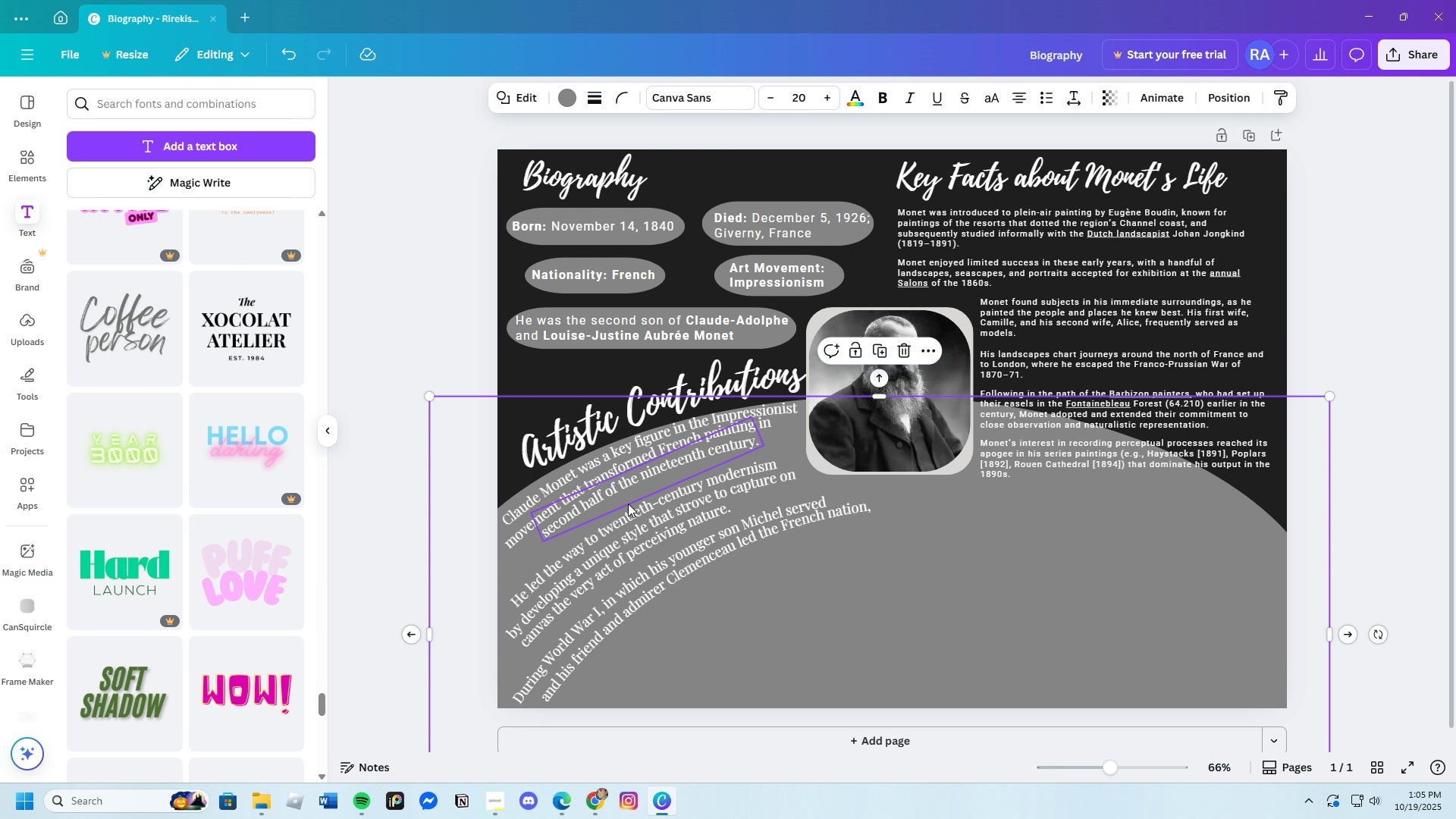 
left_click([630, 509])
 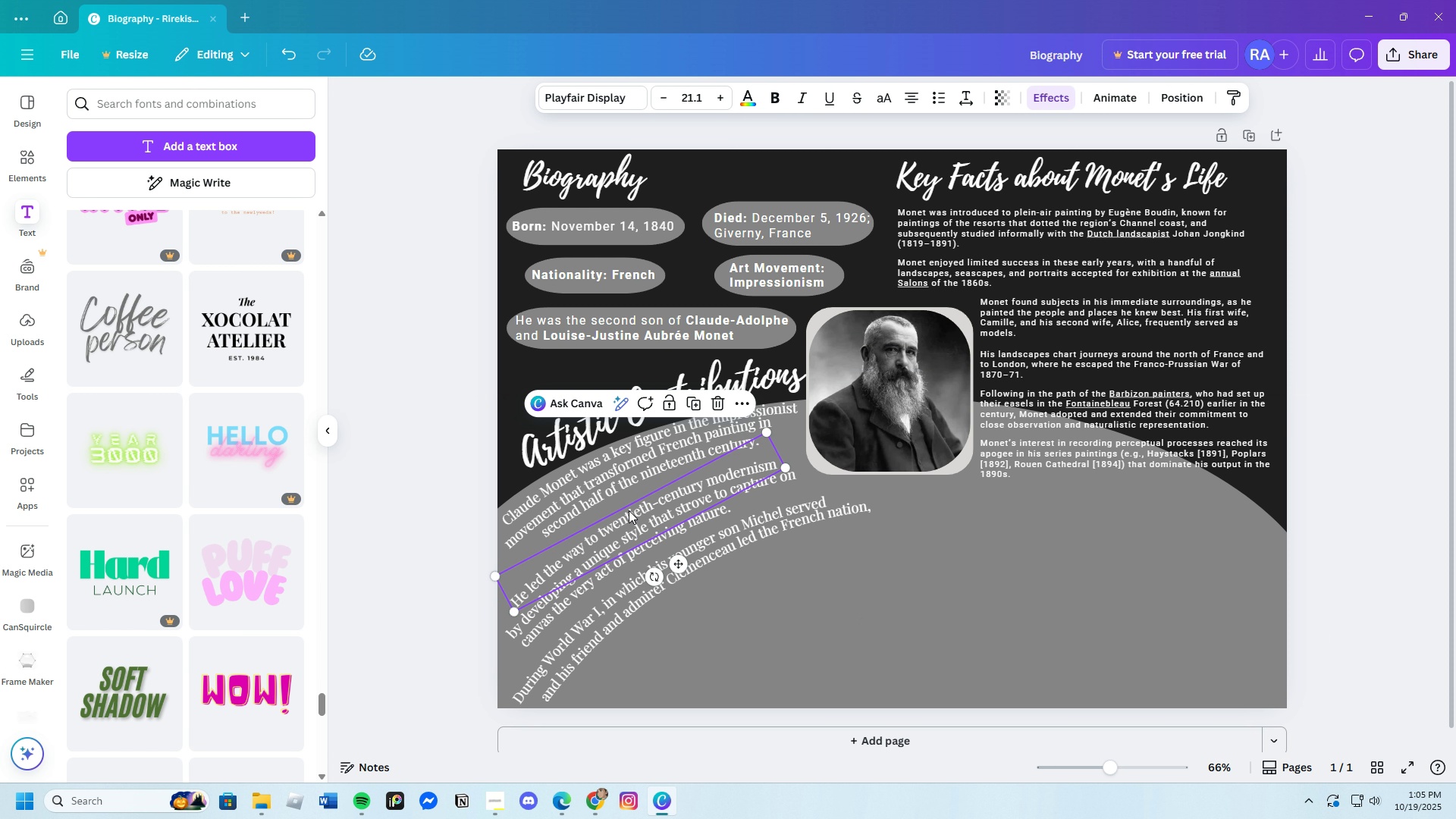 
left_click_drag(start_coordinate=[629, 512], to_coordinate=[628, 507])
 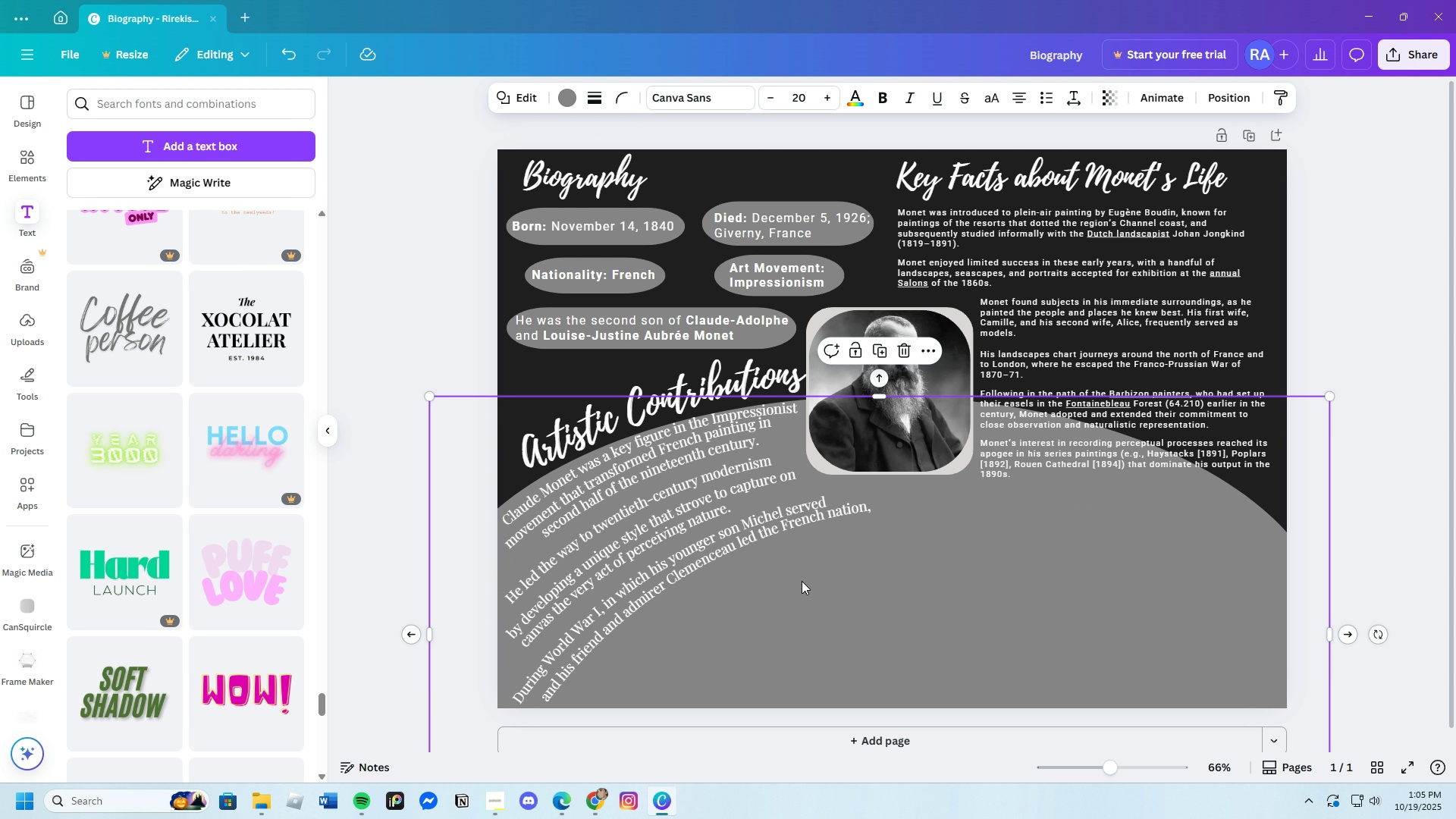 
left_click([802, 581])
 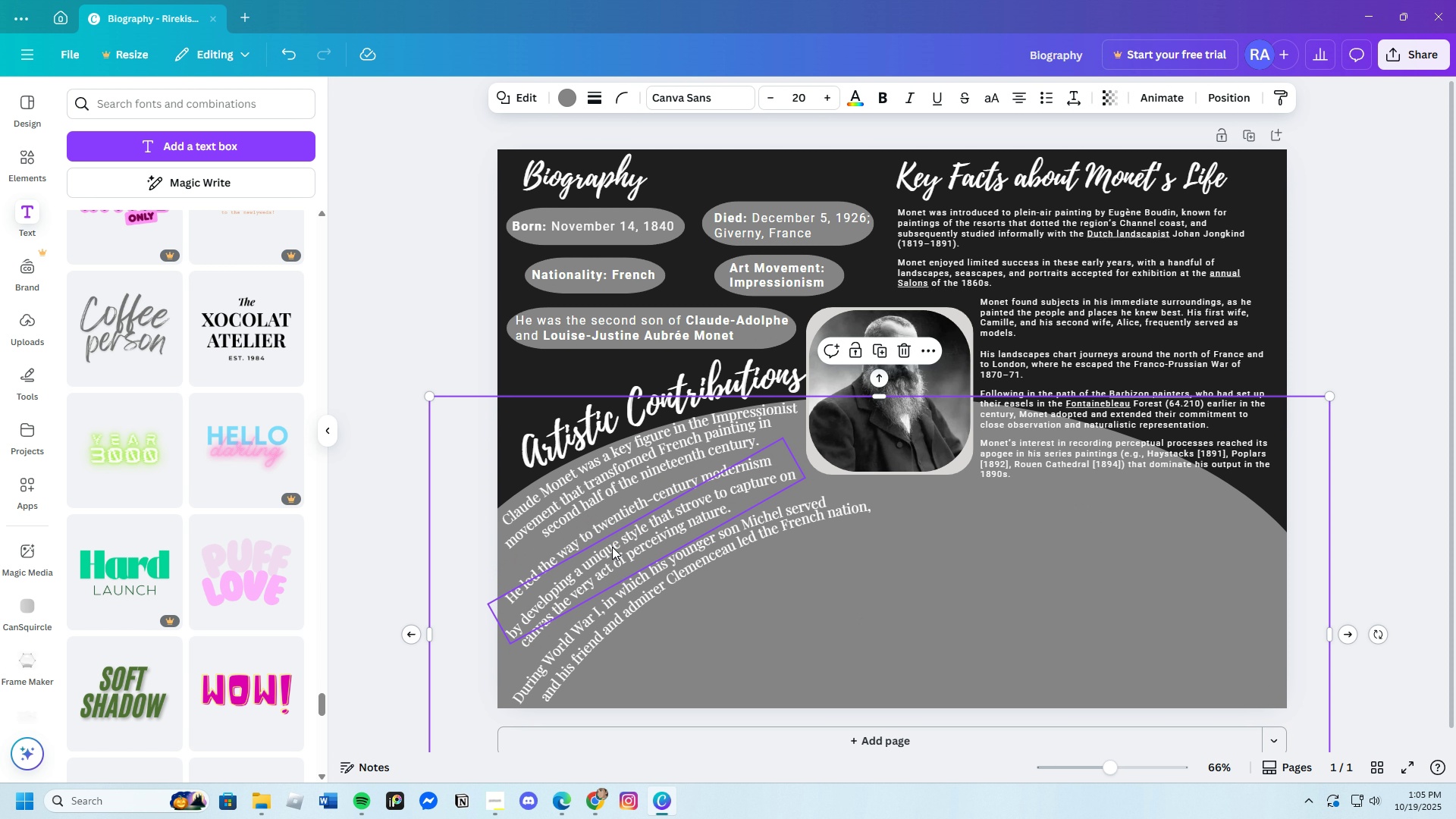 
left_click([611, 547])
 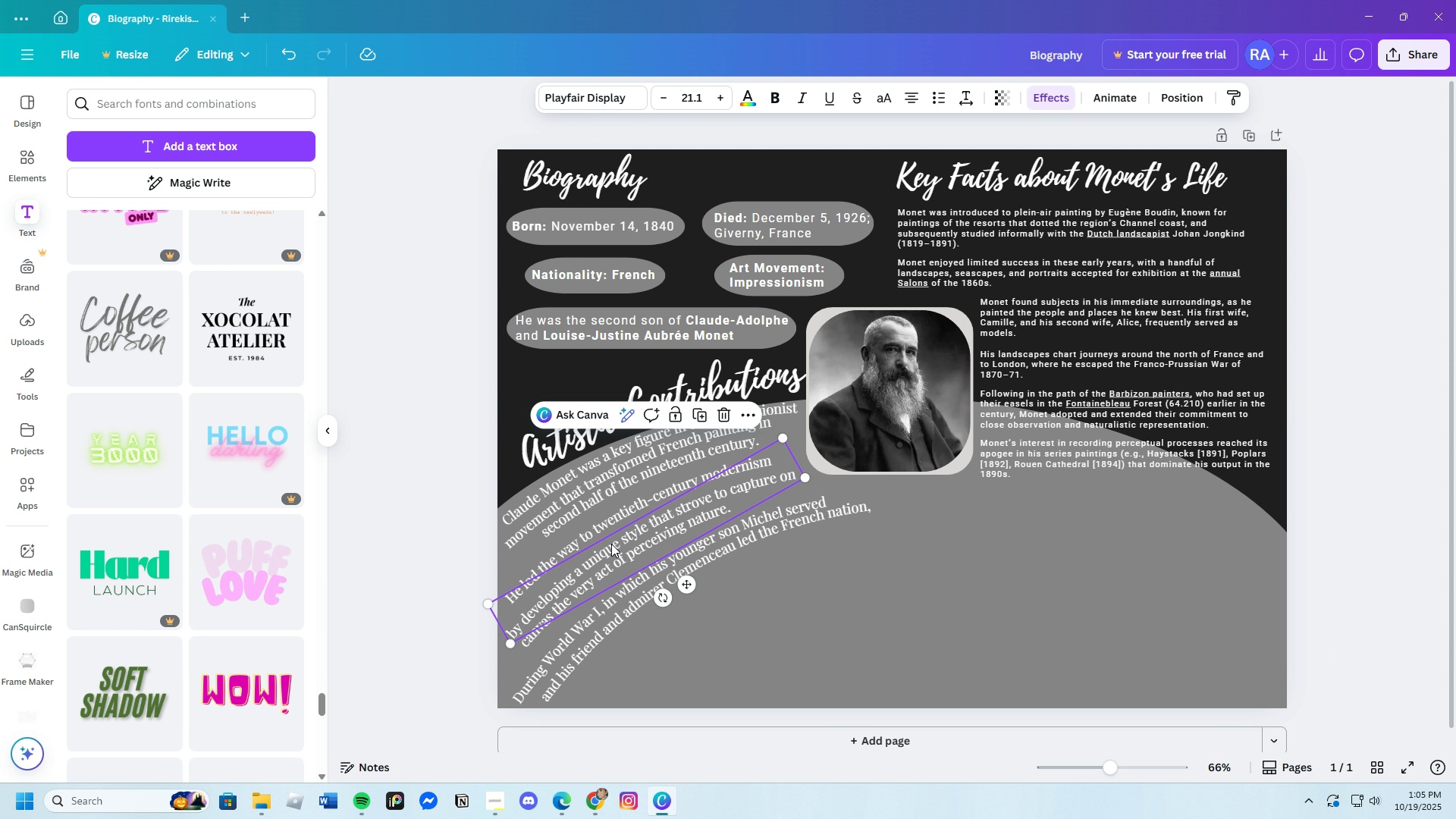 
left_click_drag(start_coordinate=[611, 546], to_coordinate=[611, 541])
 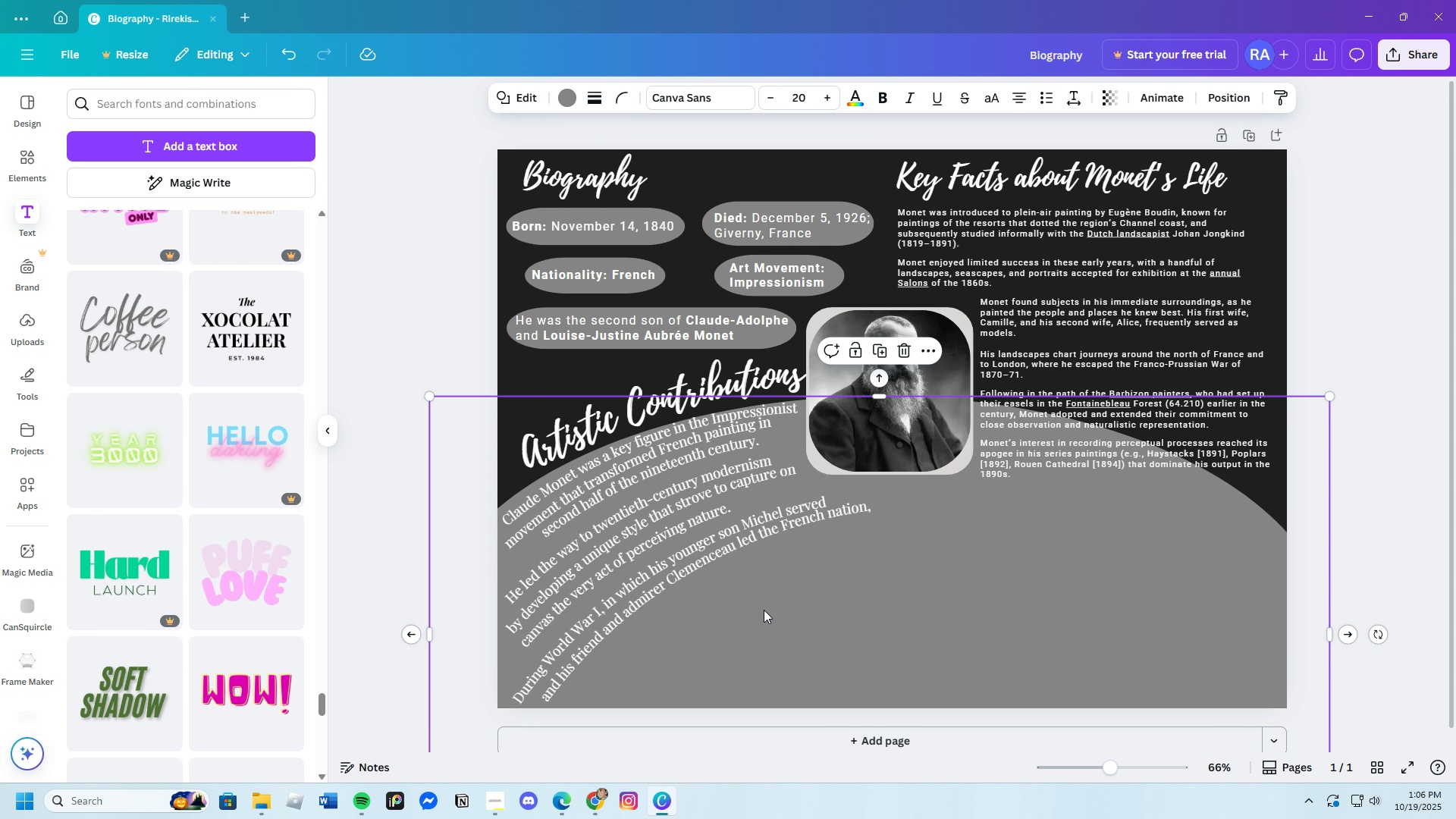 
left_click([764, 610])
 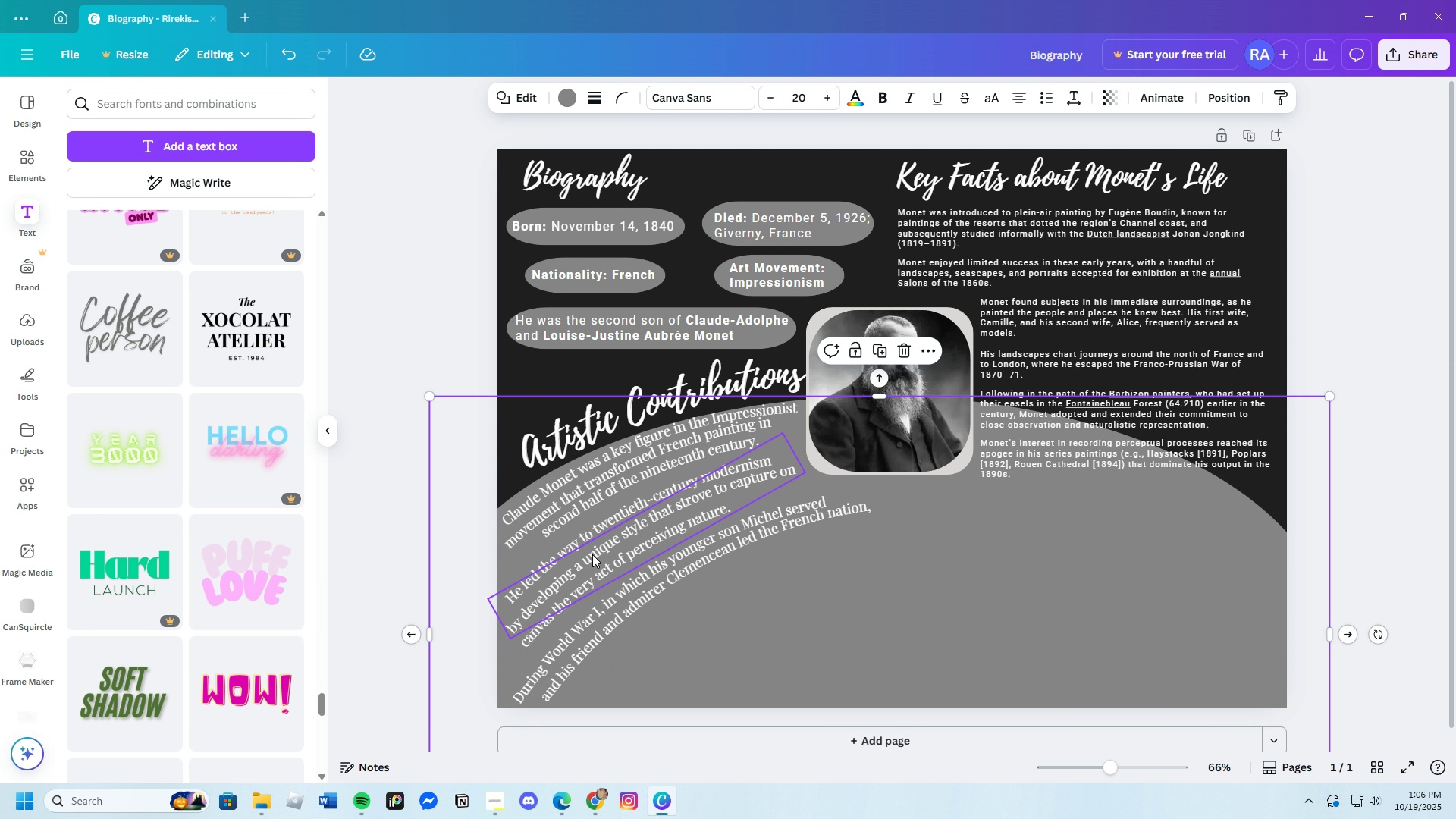 
left_click([592, 554])
 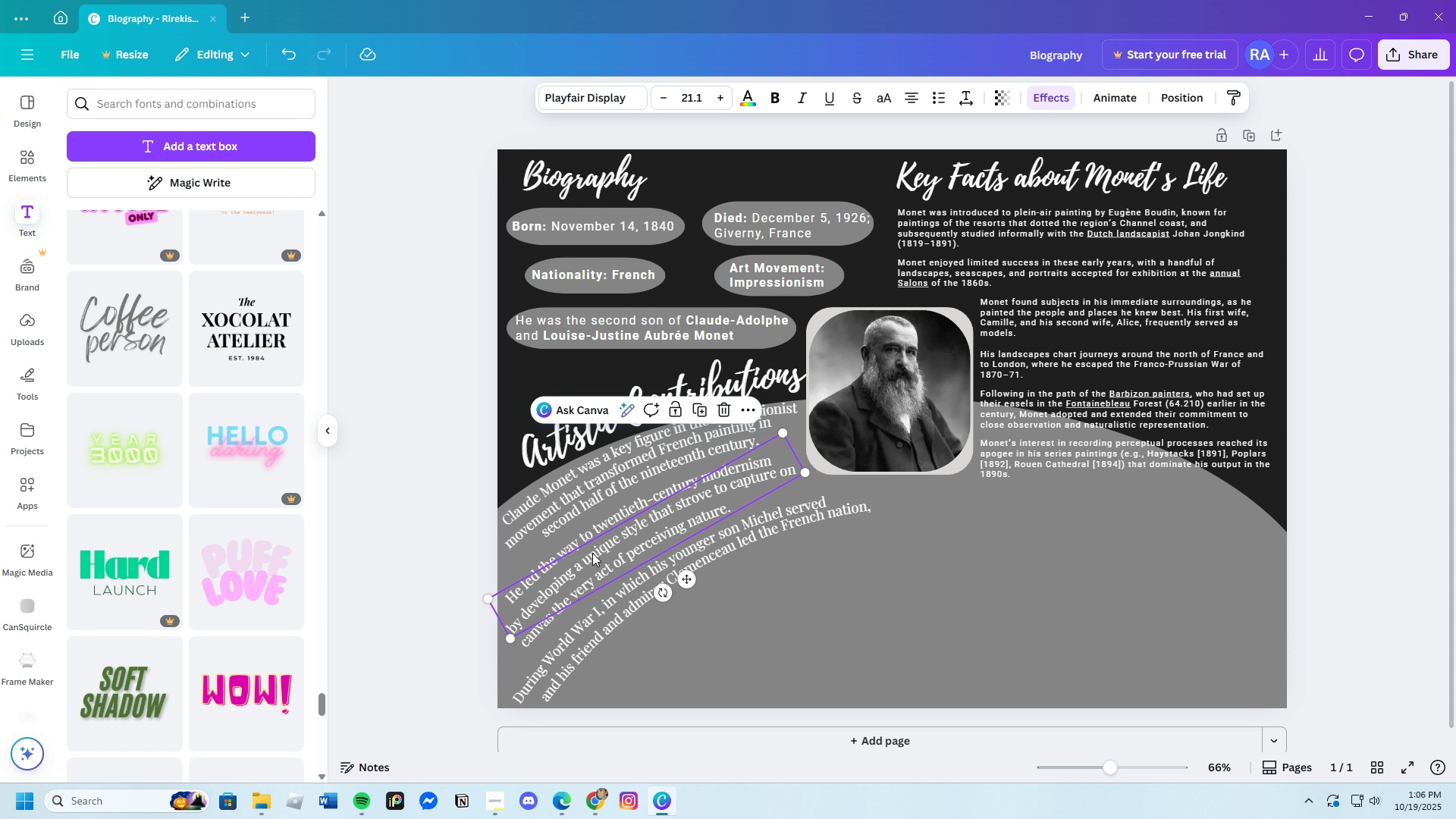 
left_click_drag(start_coordinate=[592, 554], to_coordinate=[591, 550])
 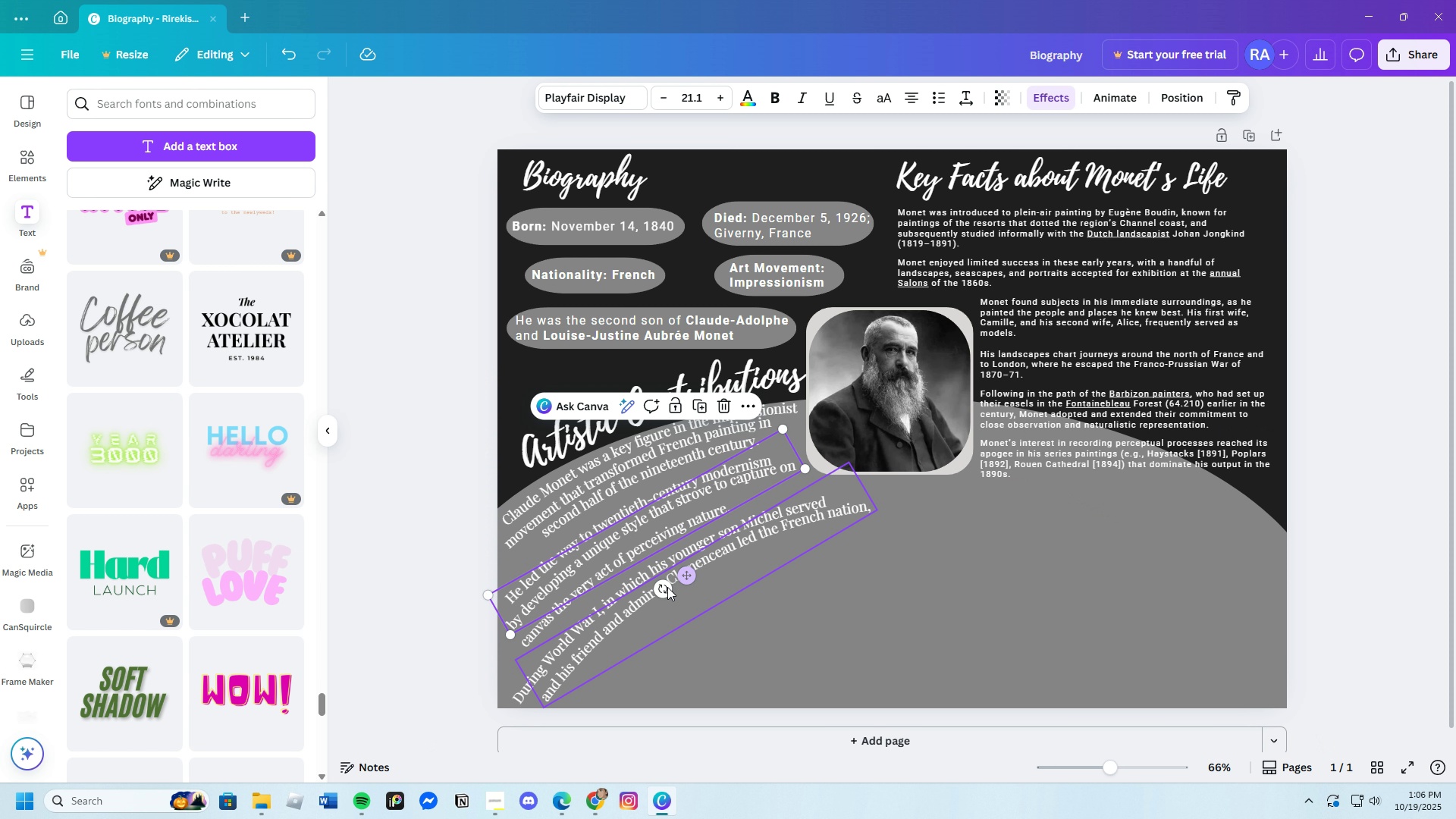 
mouse_move([685, 596])
 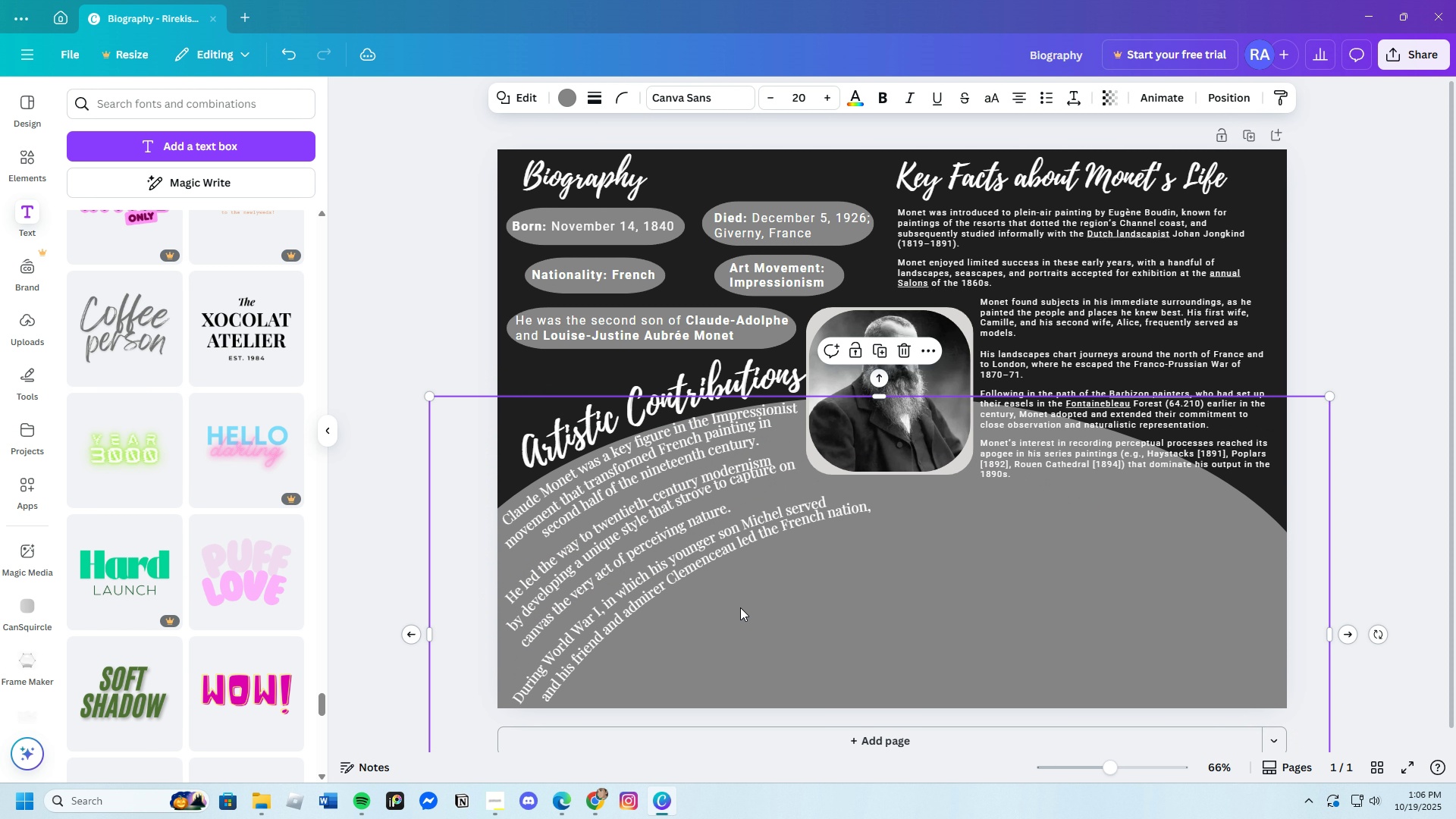 
left_click([740, 607])
 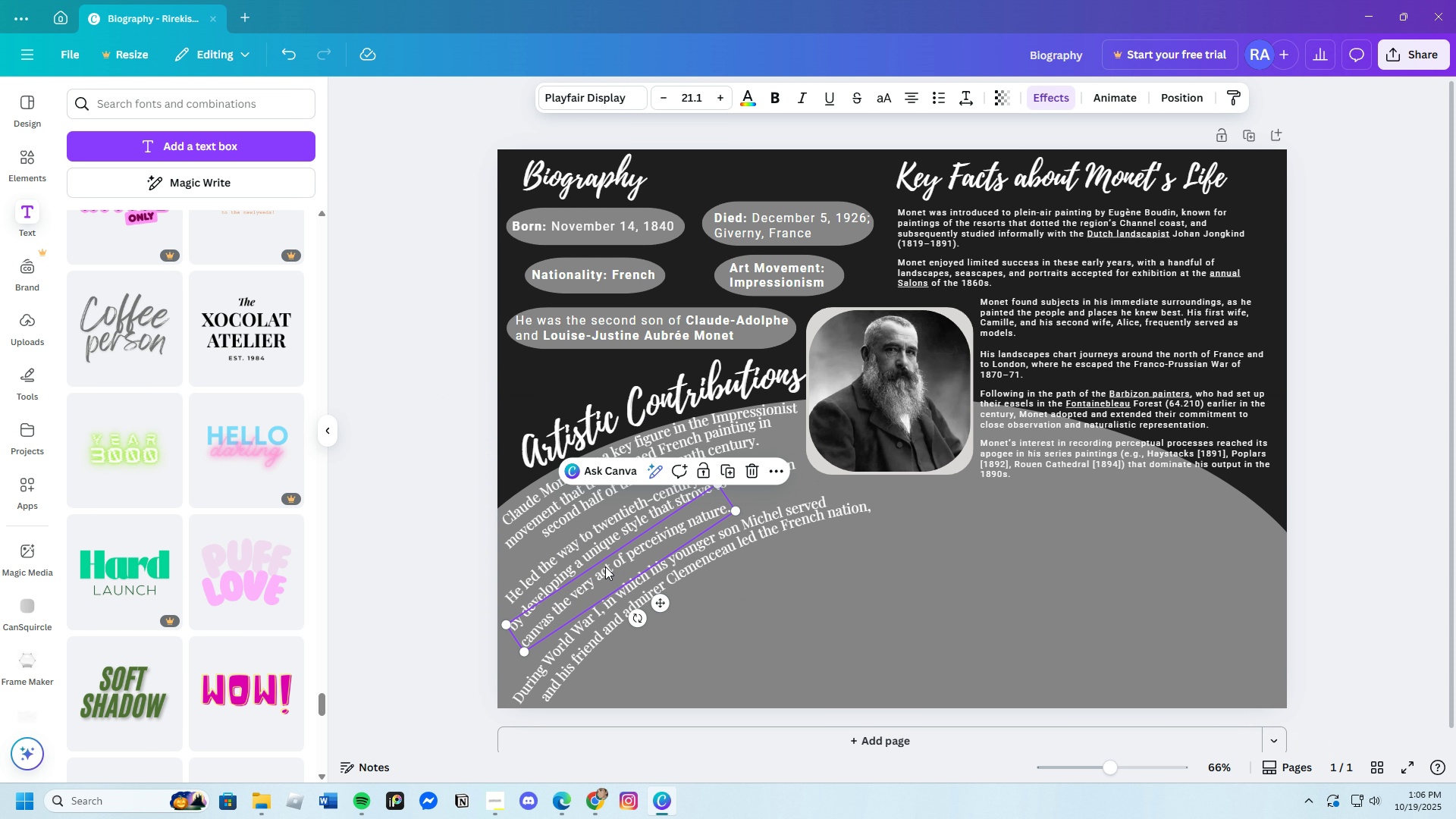 
left_click([605, 566])
 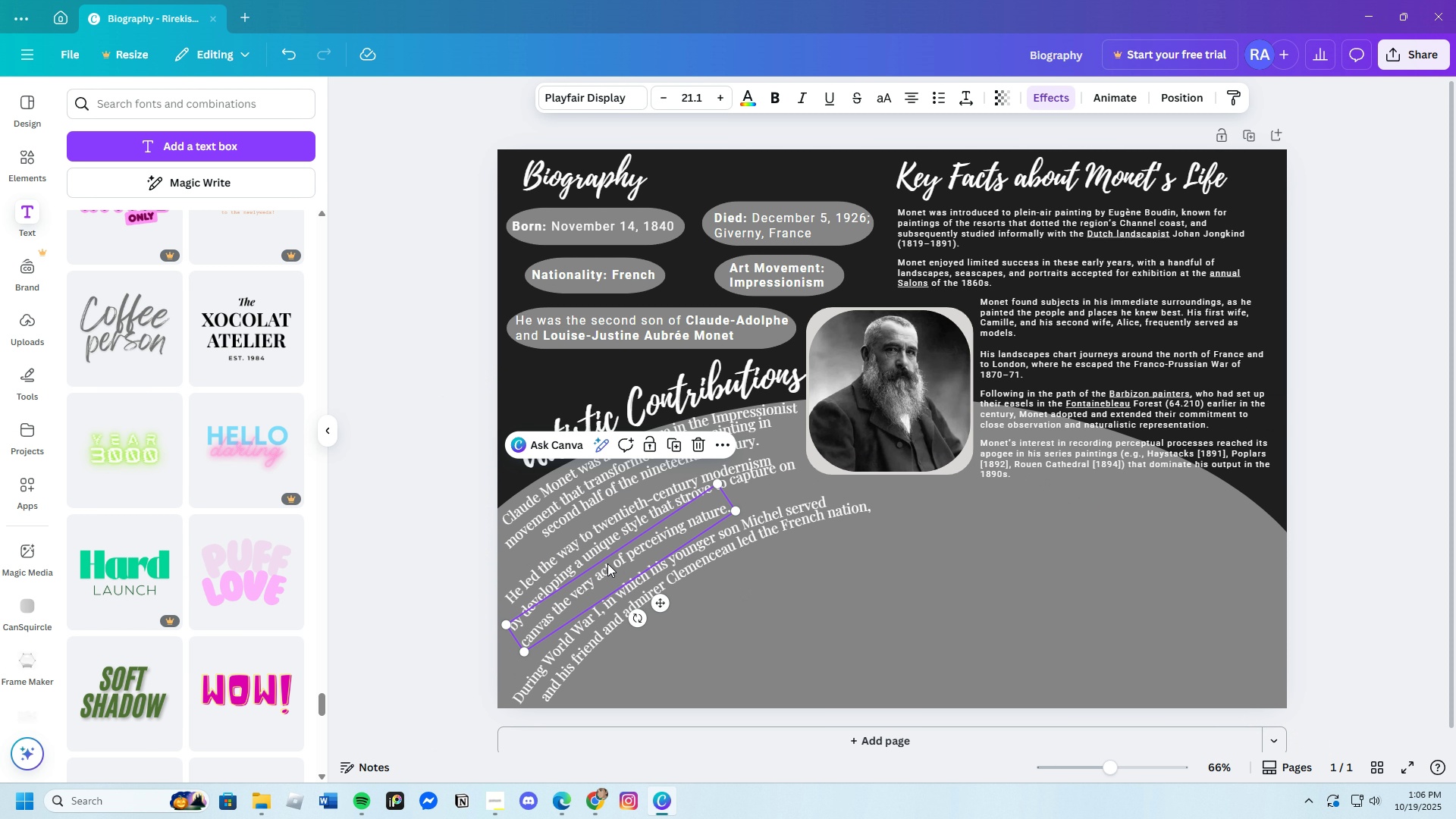 
left_click_drag(start_coordinate=[606, 566], to_coordinate=[605, 561])
 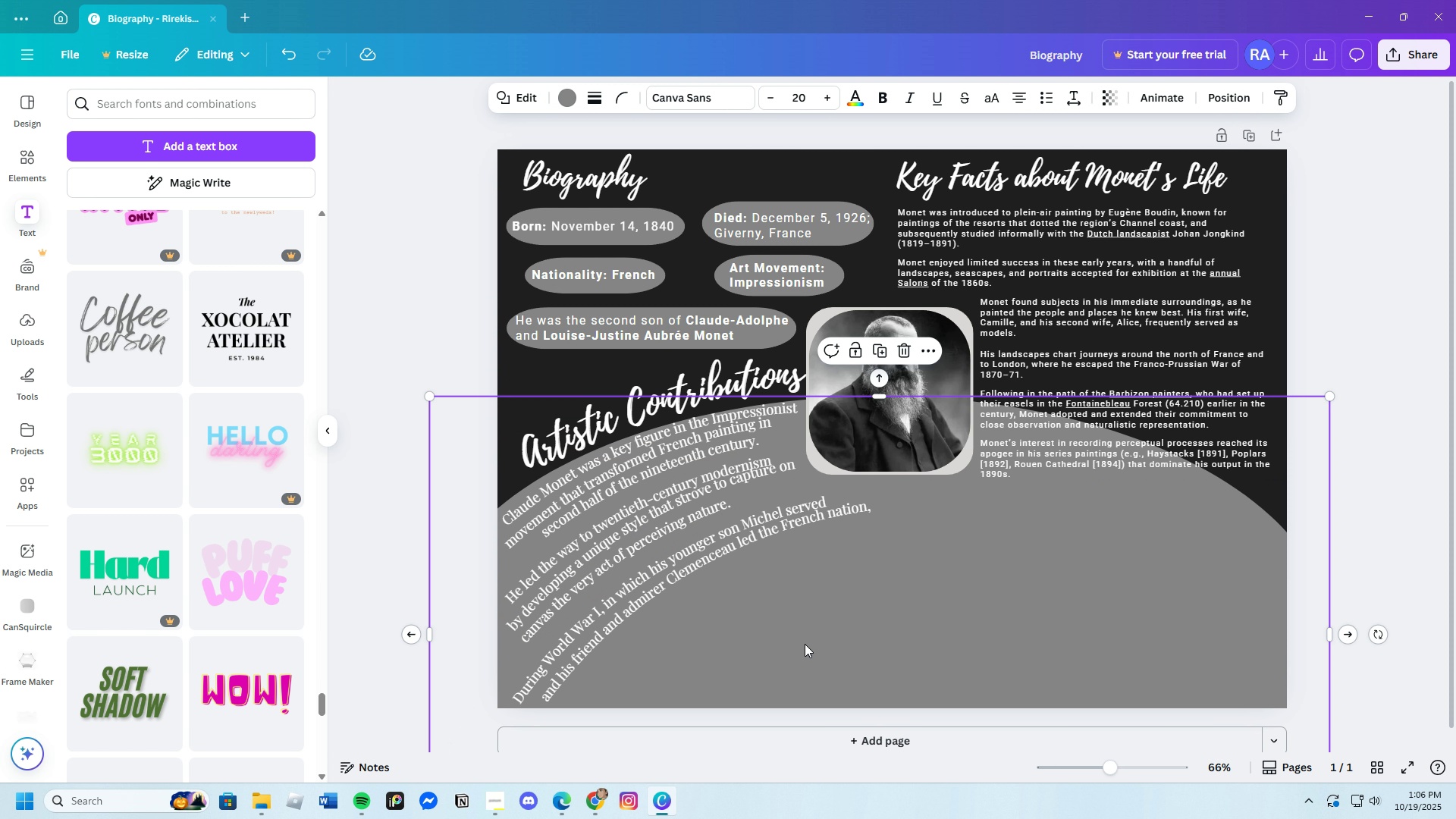 
left_click([805, 643])
 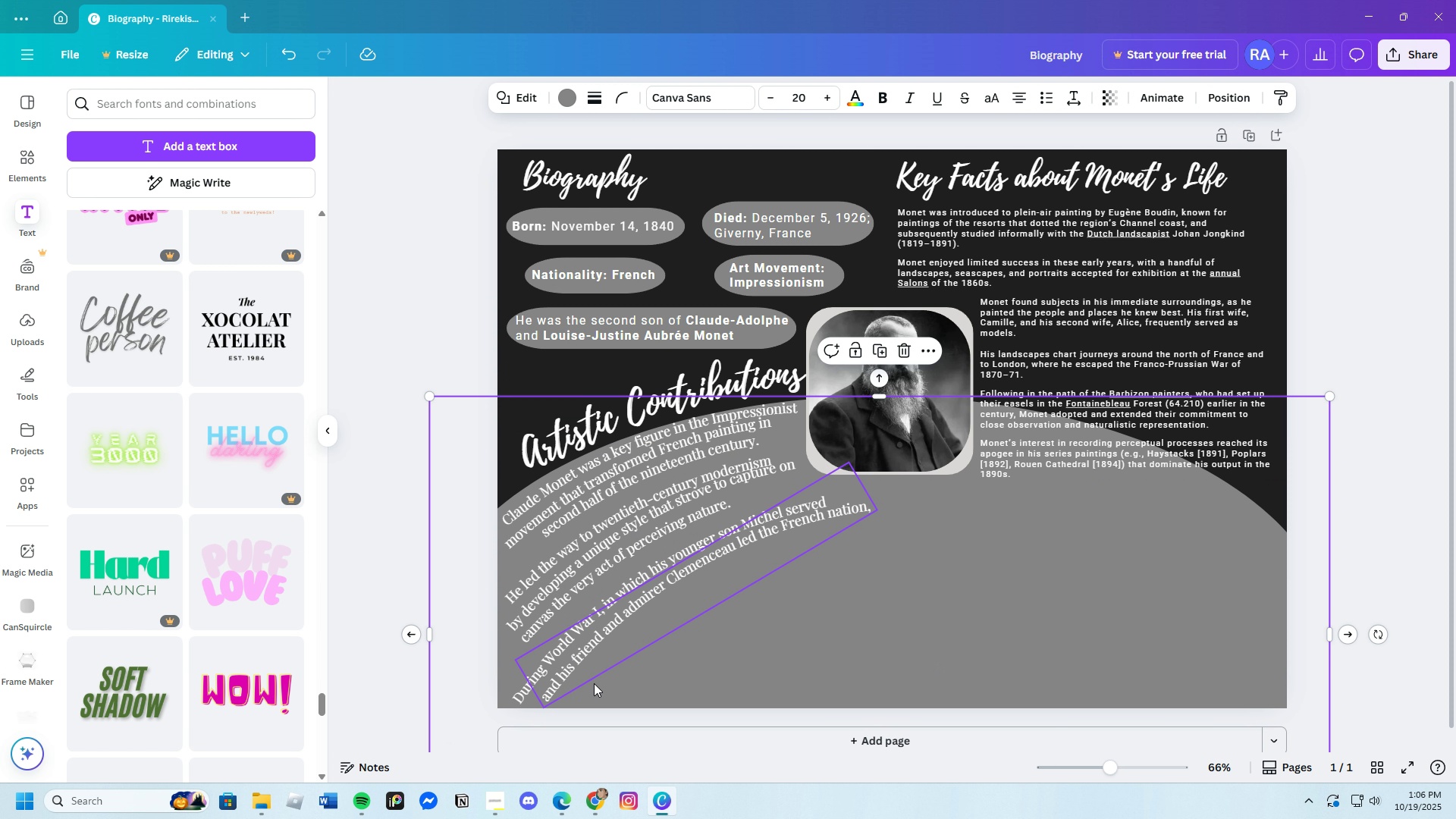 
wait(6.43)
 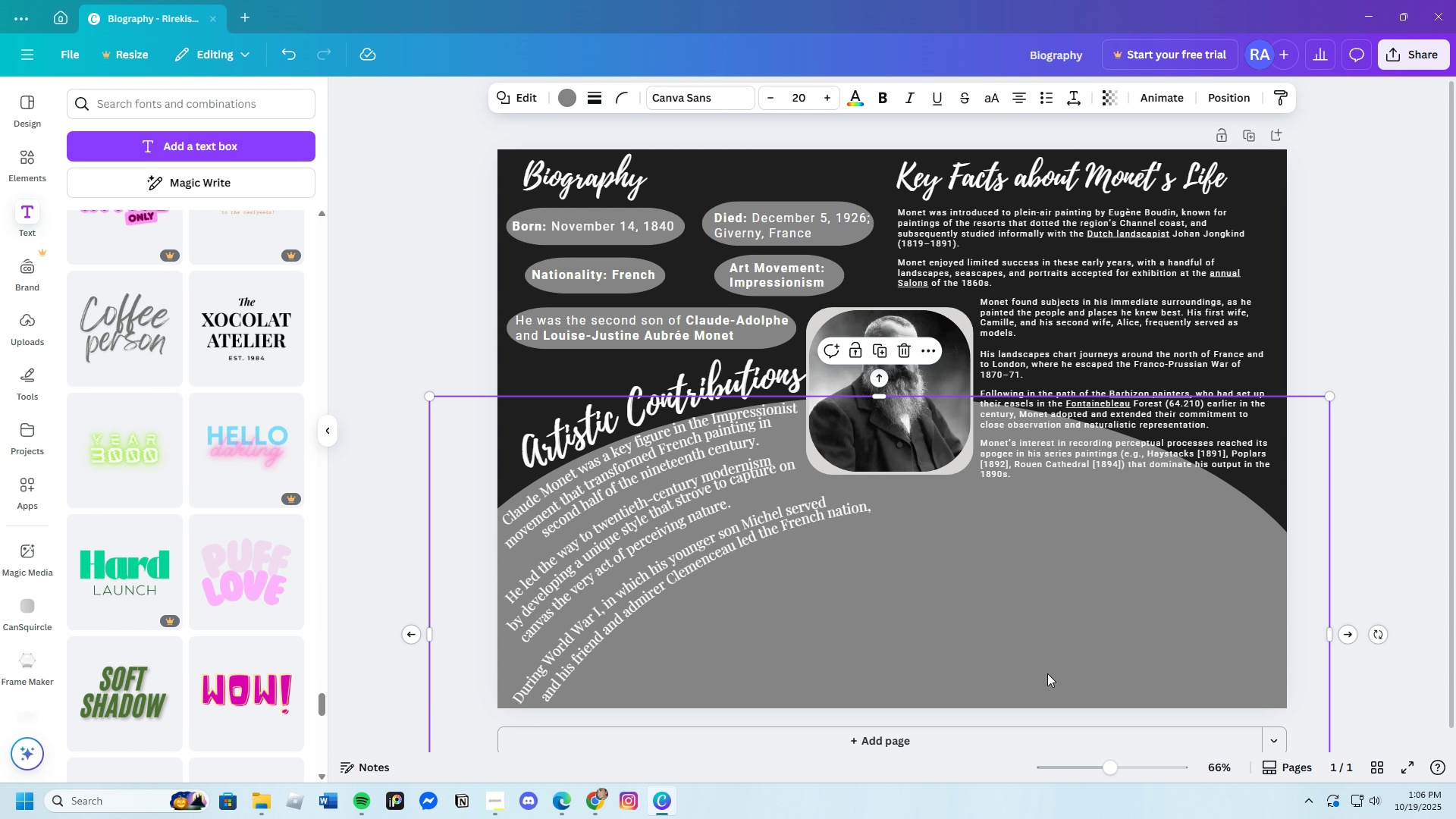 
left_click([1406, 504])
 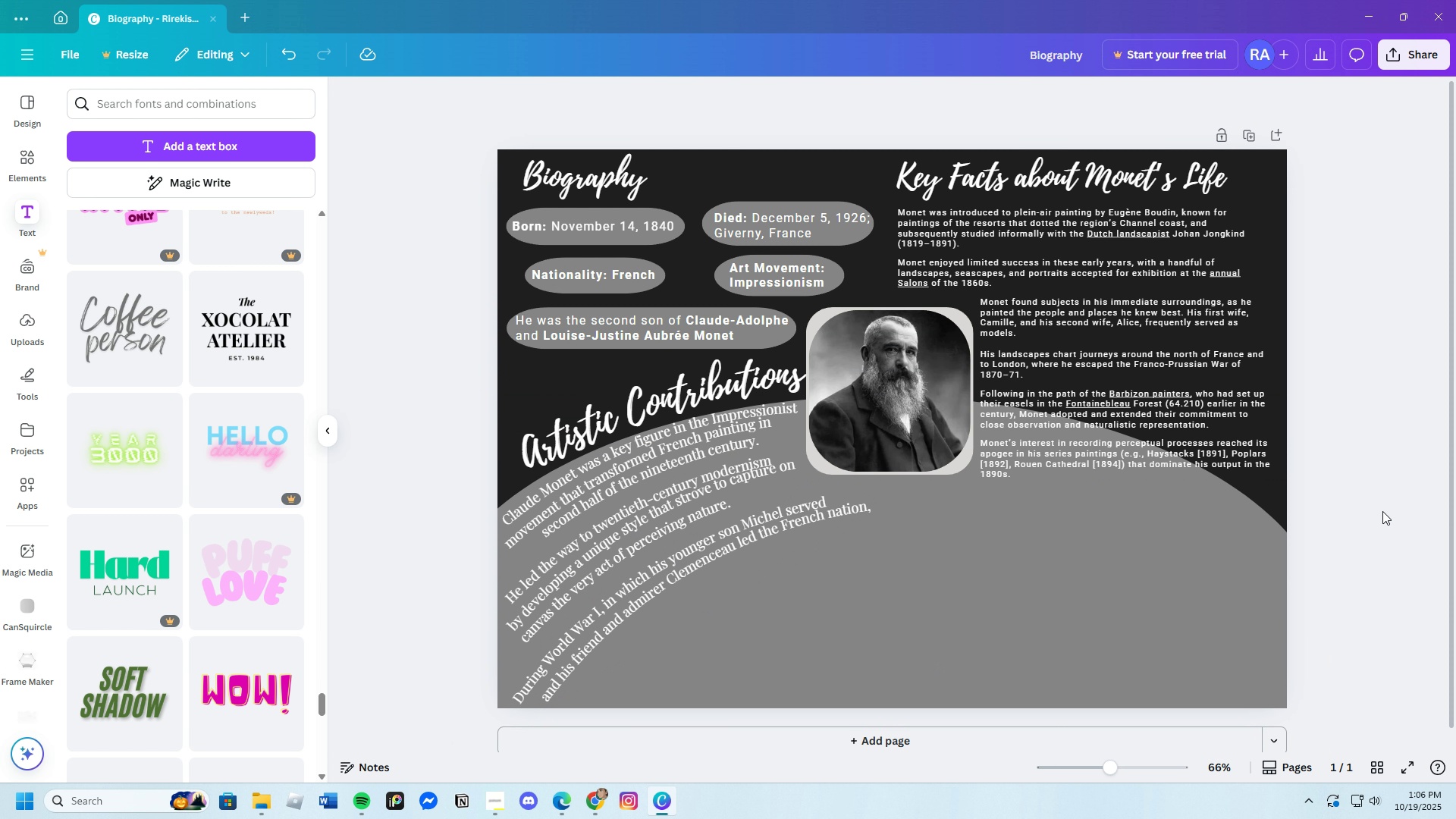 
scroll: coordinate [1380, 518], scroll_direction: up, amount: 2.0
 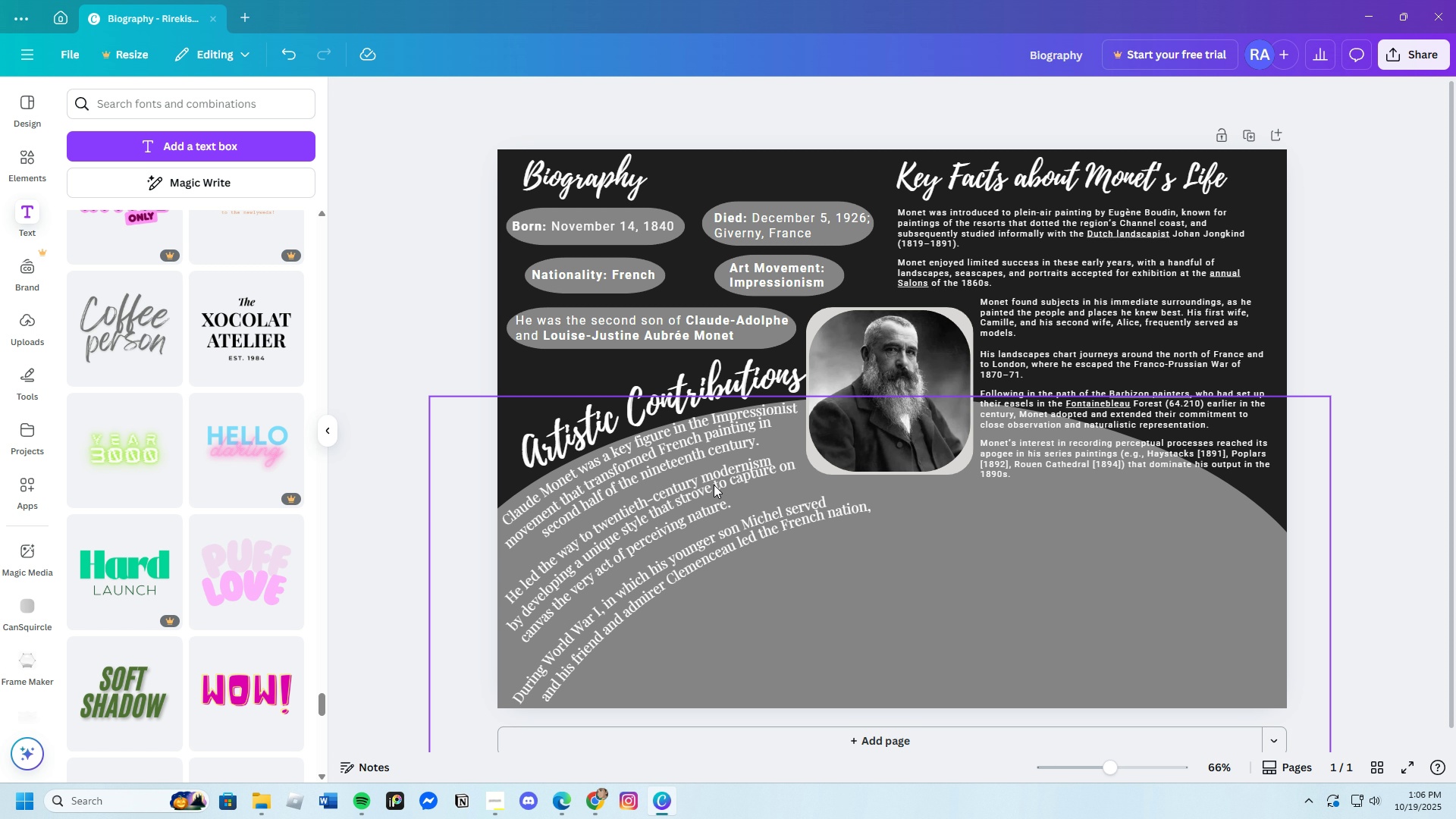 
wait(12.54)
 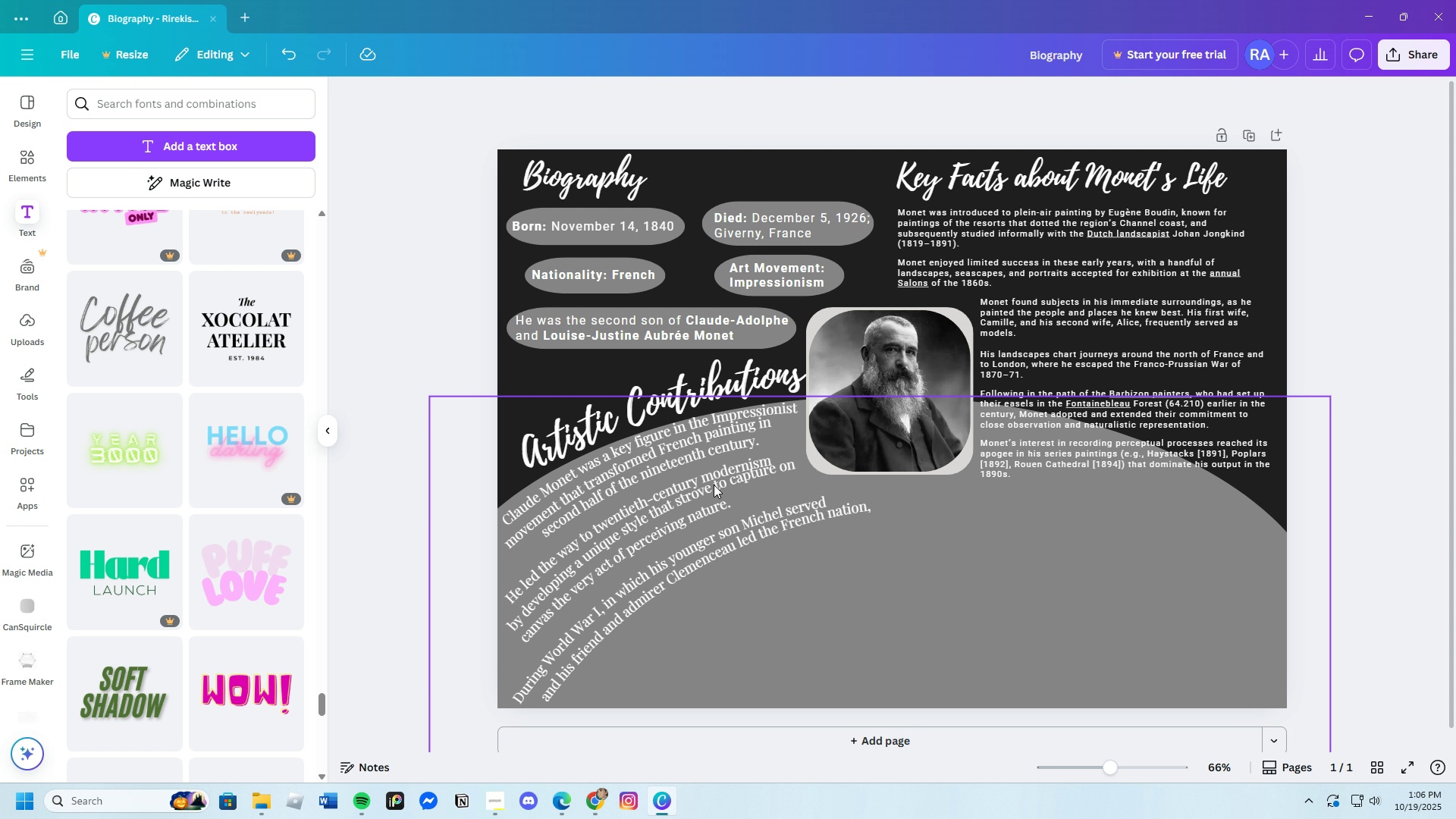 
left_click([598, 799])
 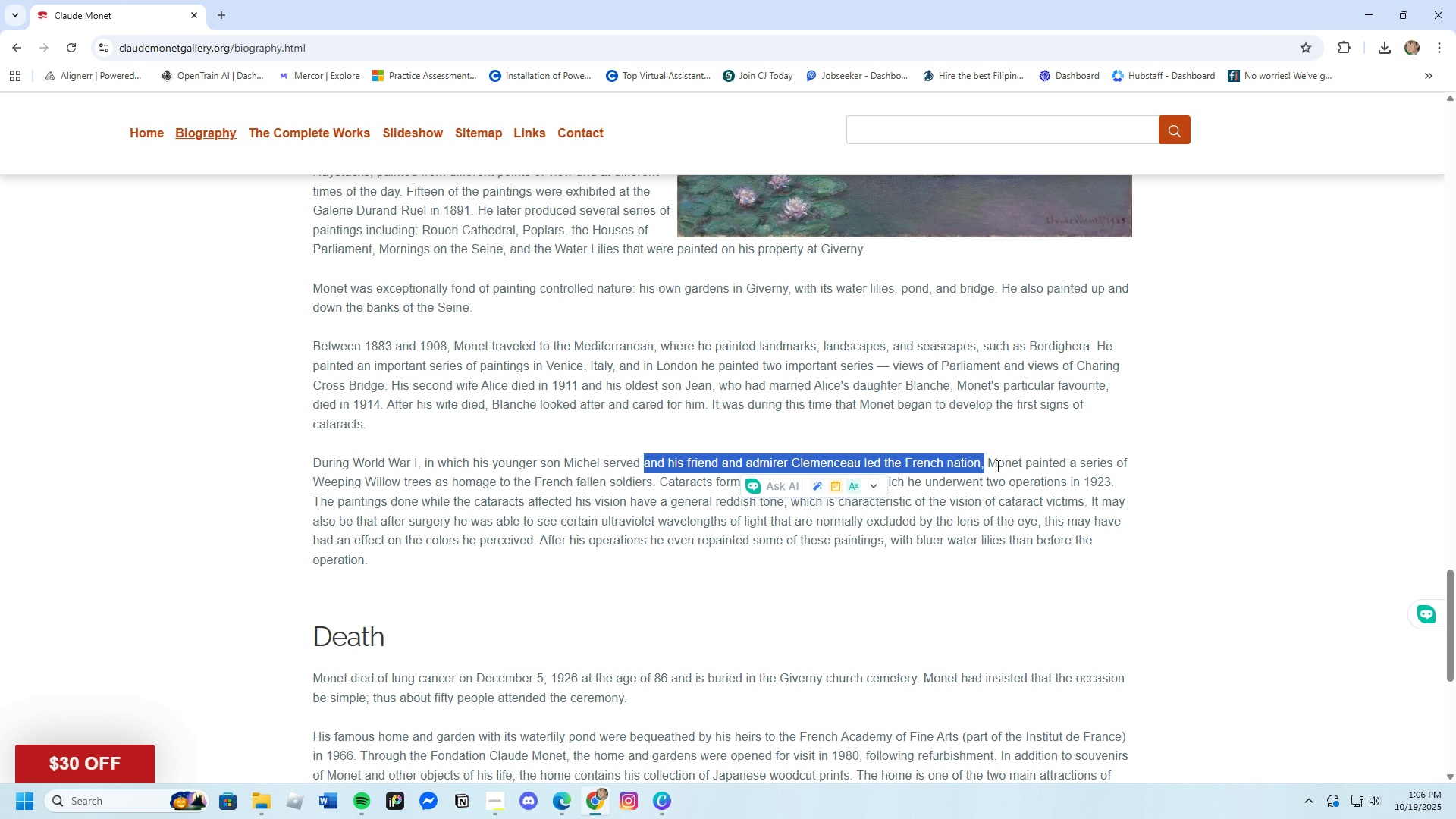 
left_click_drag(start_coordinate=[984, 466], to_coordinate=[1103, 463])
 